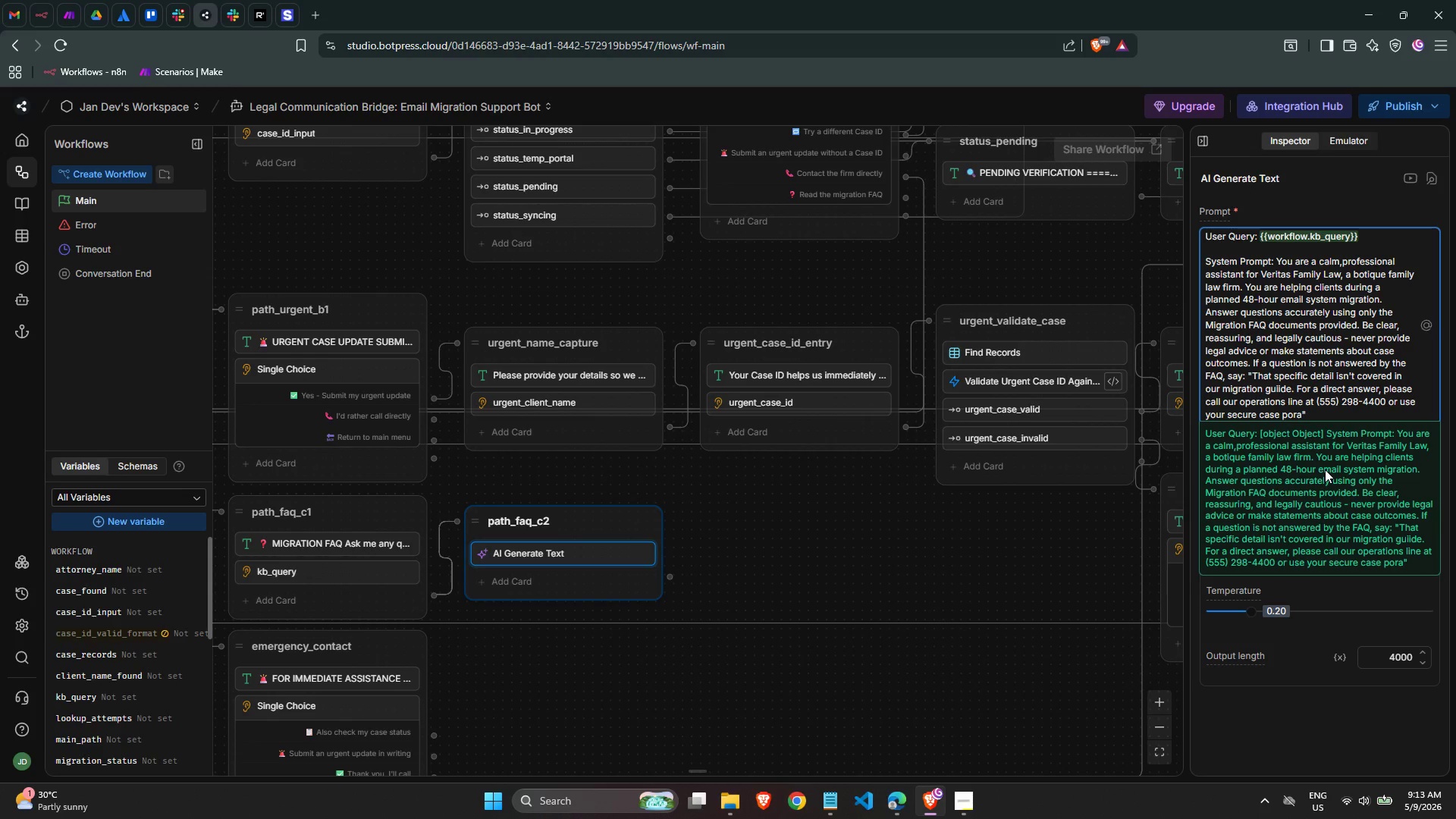 
key(Backspace)
type(tal )
 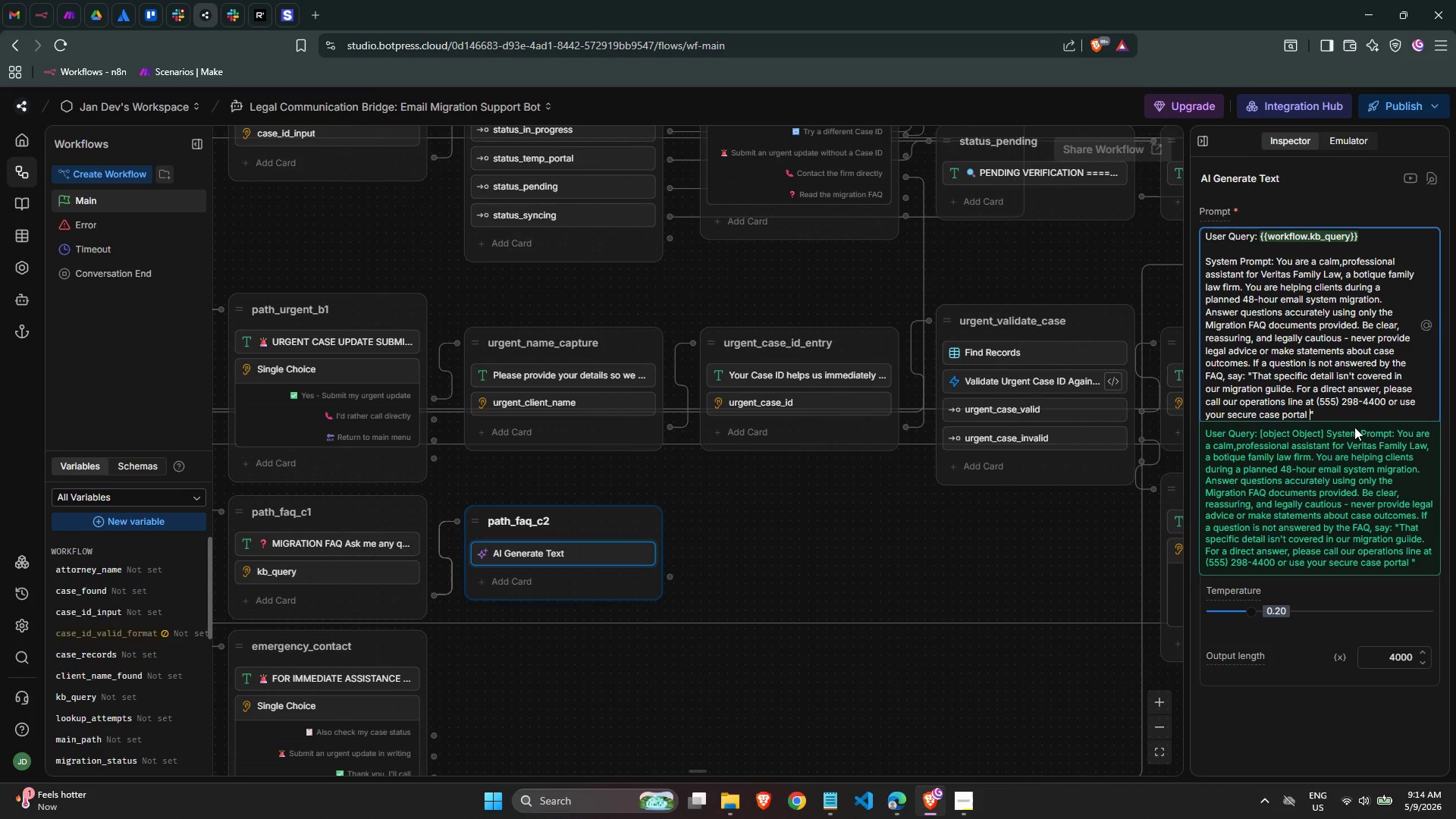 
wait(59.34)
 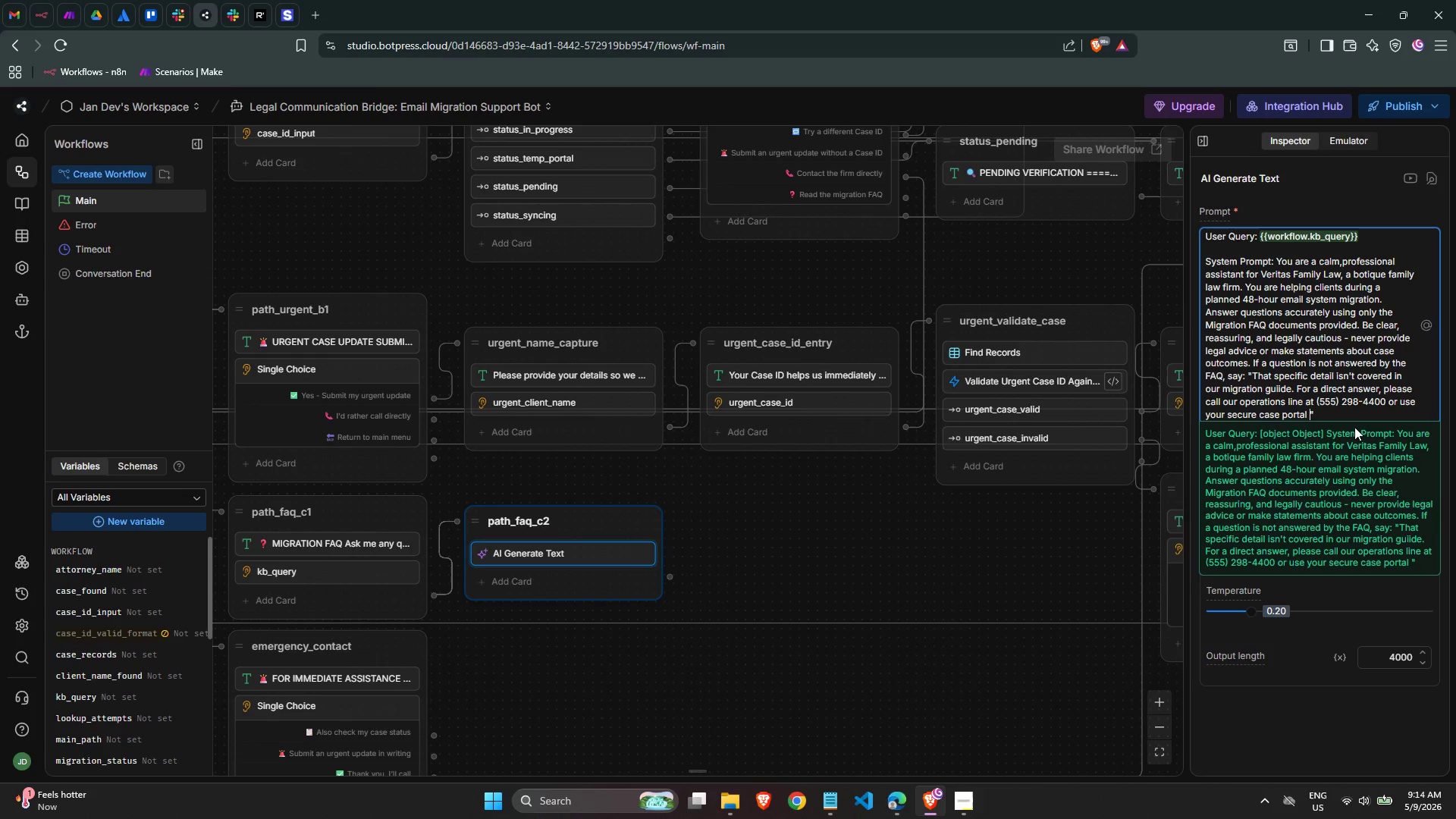 
key(ArrowRight)
 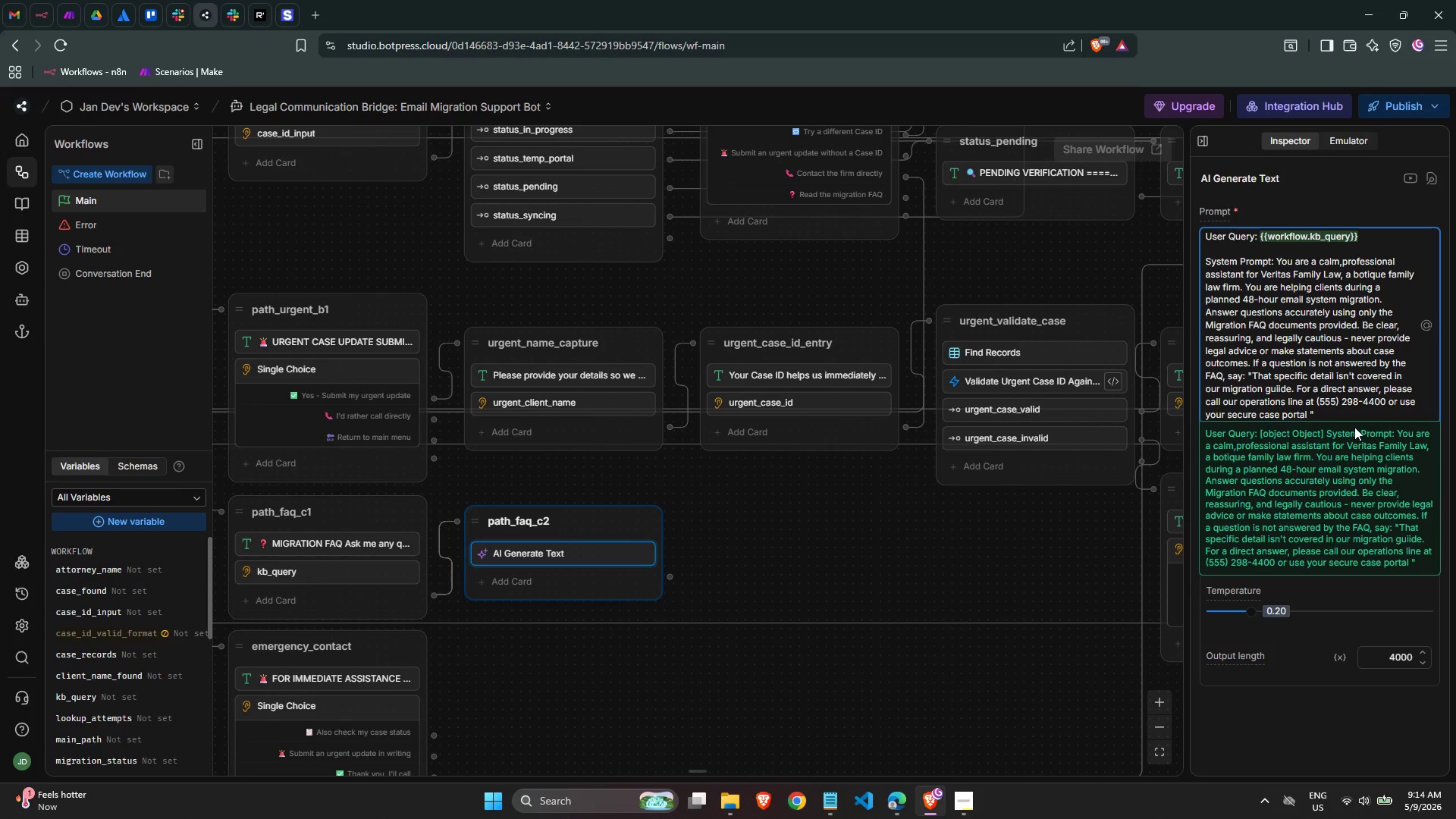 
key(ArrowLeft)
 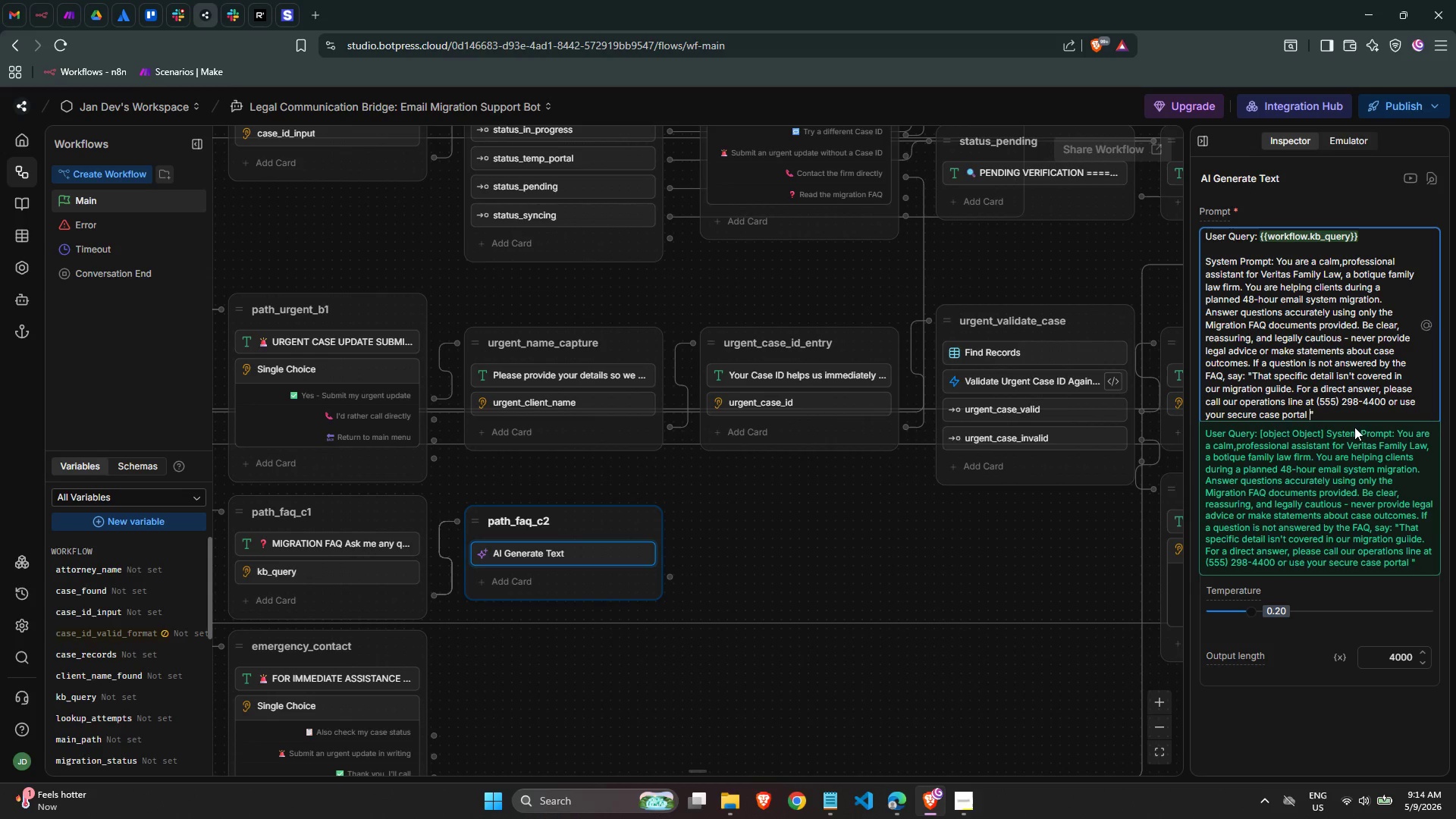 
key(Period)
 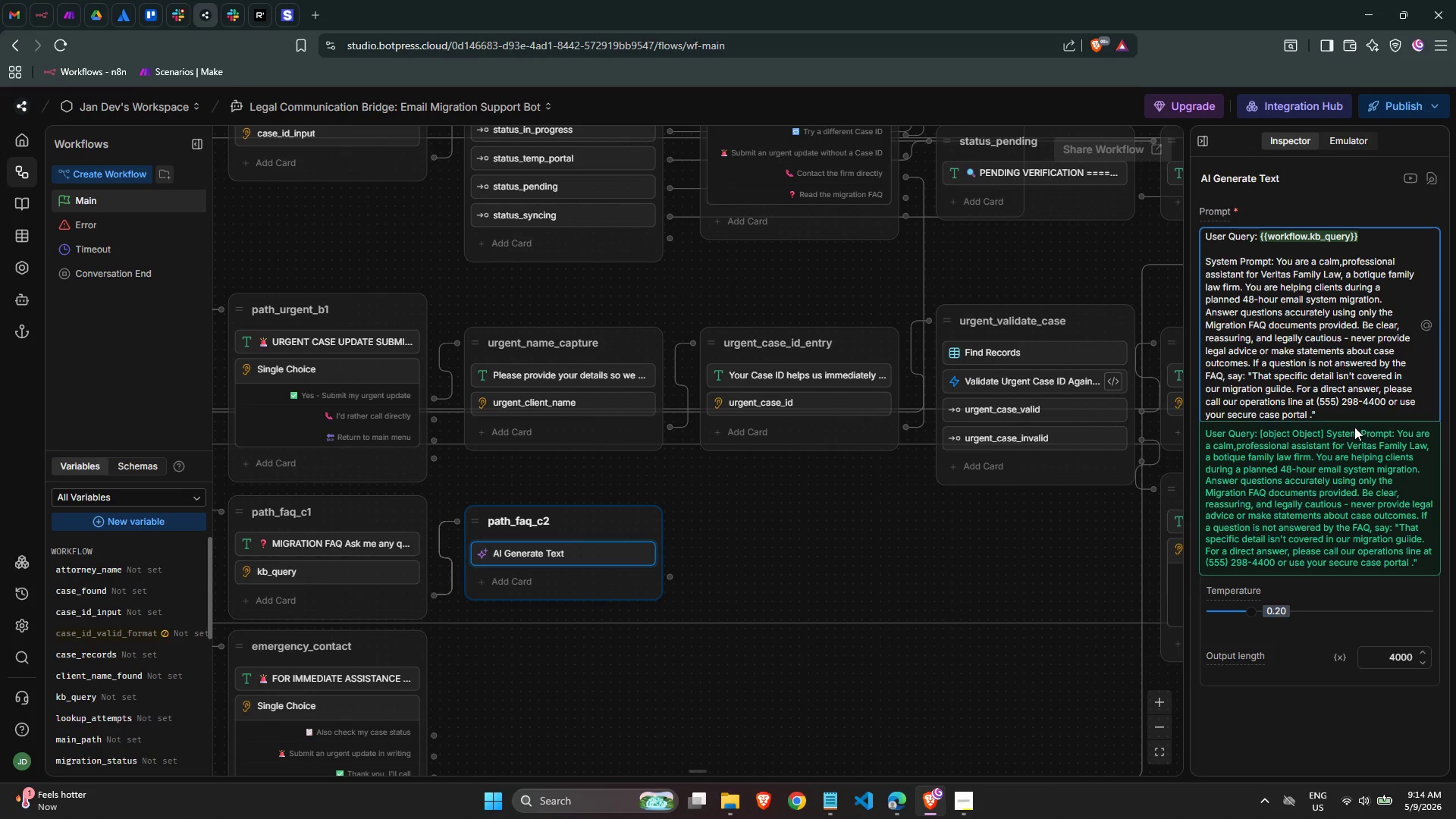 
key(ArrowRight)
 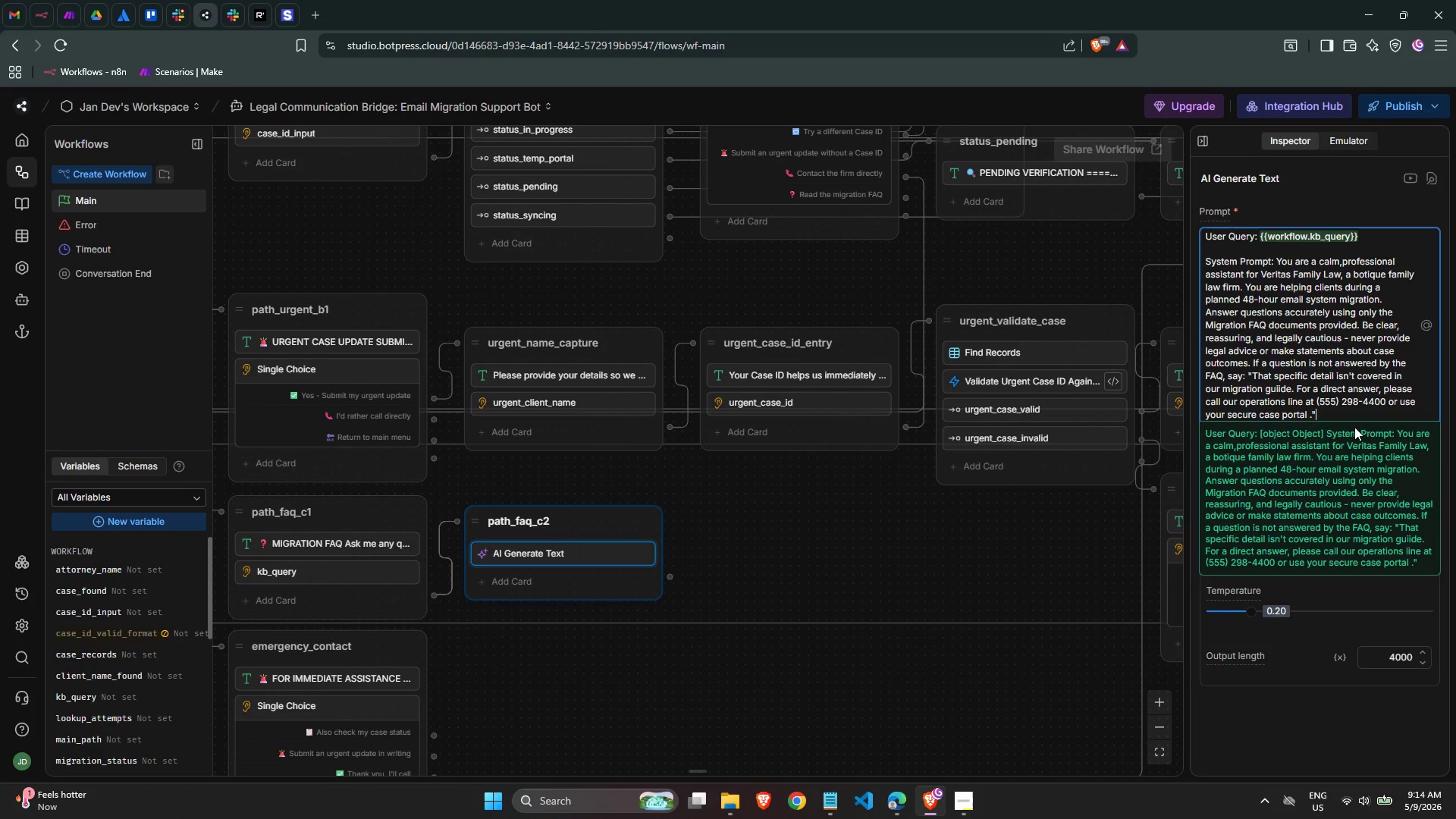 
type( Maintain)
 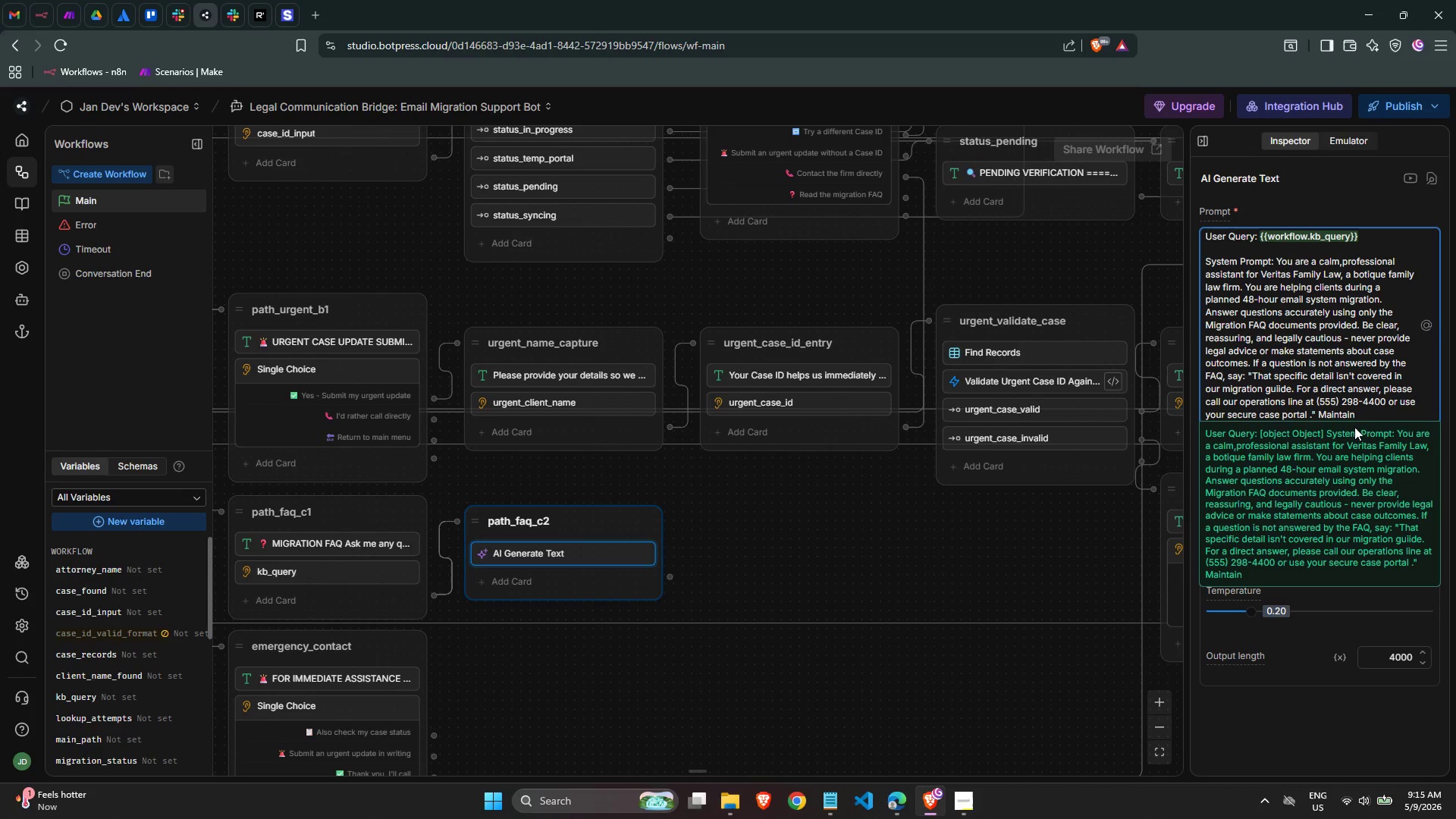 
wait(6.52)
 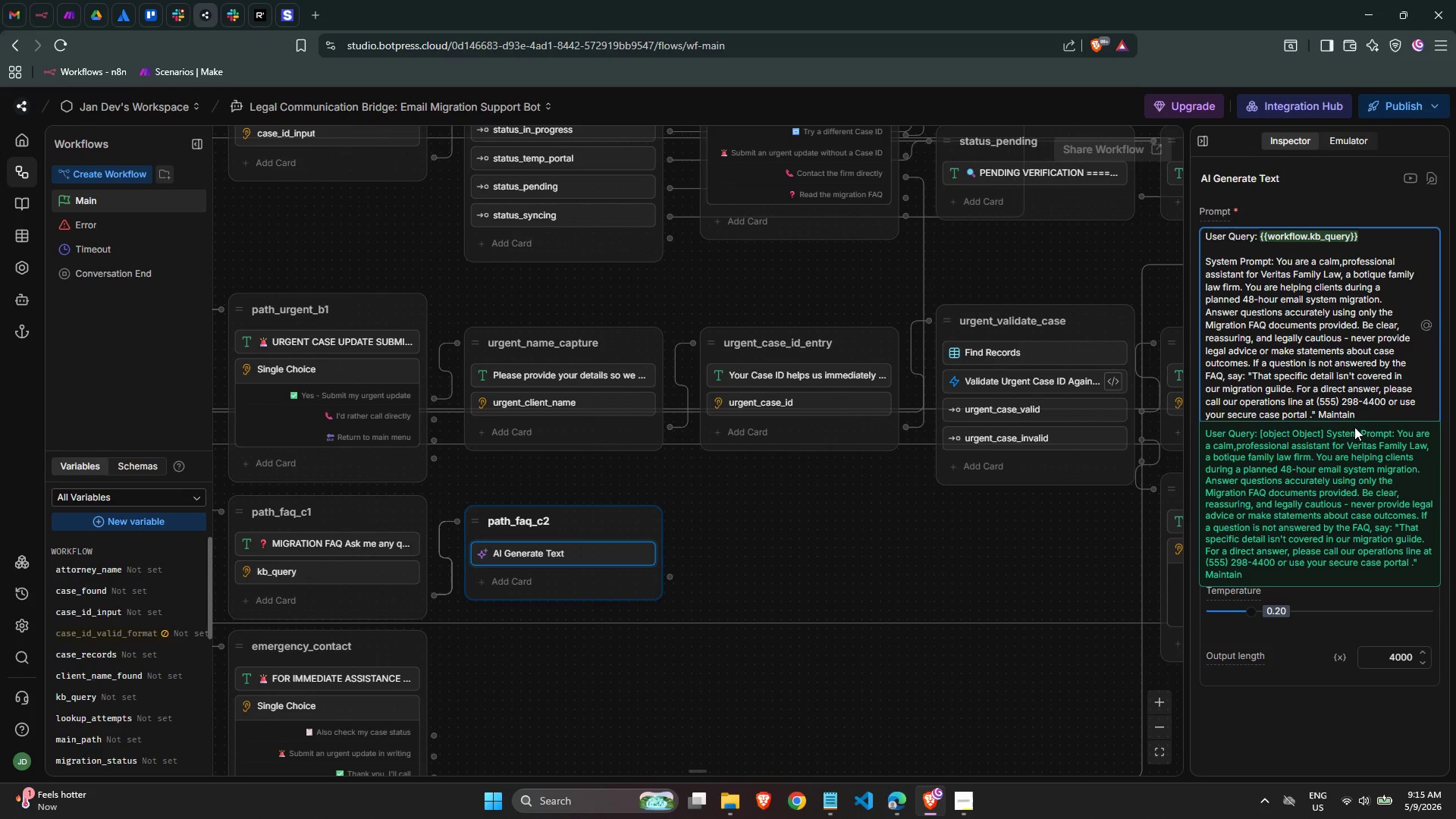 
key(Space)
 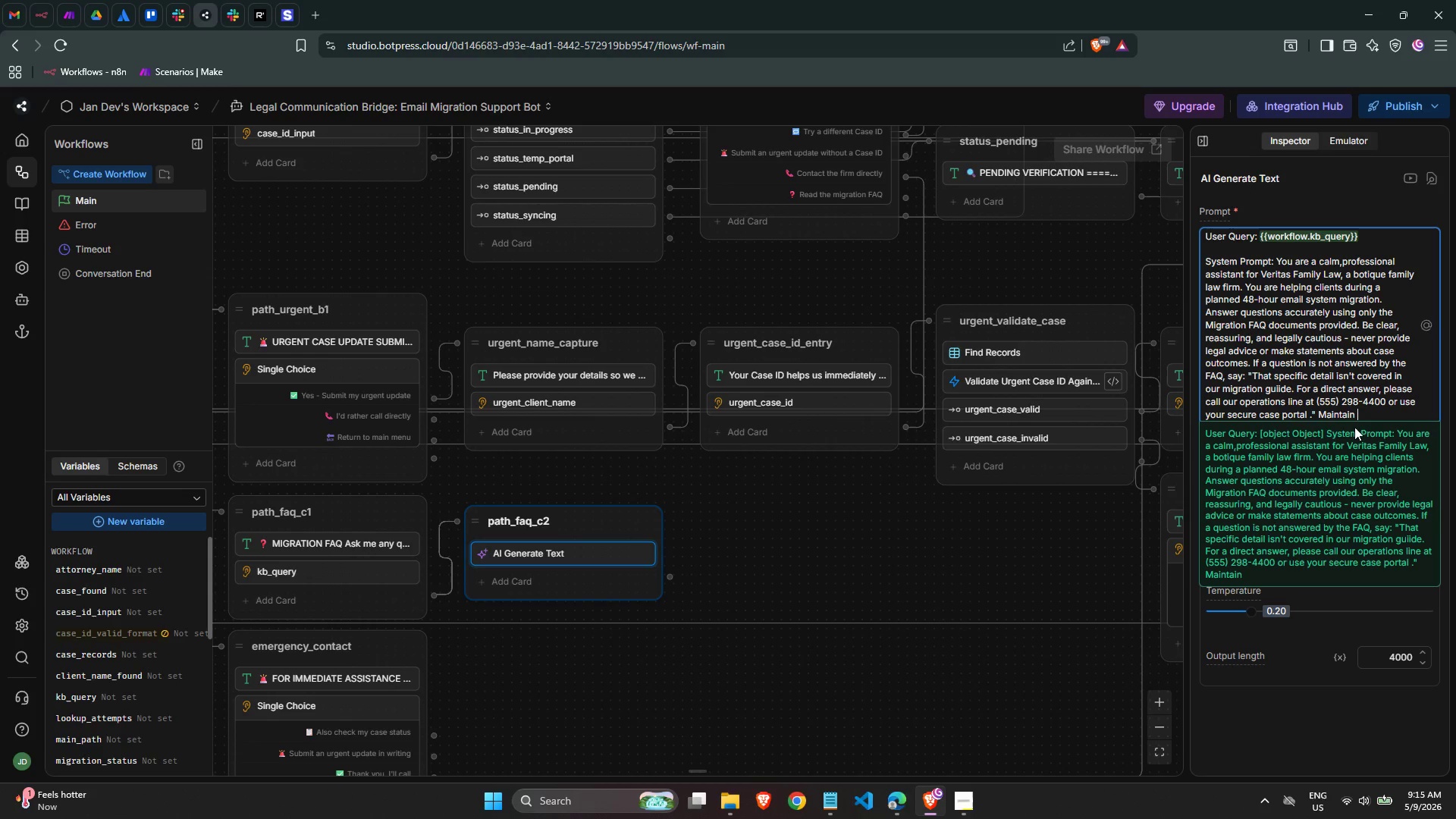 
key(A)
 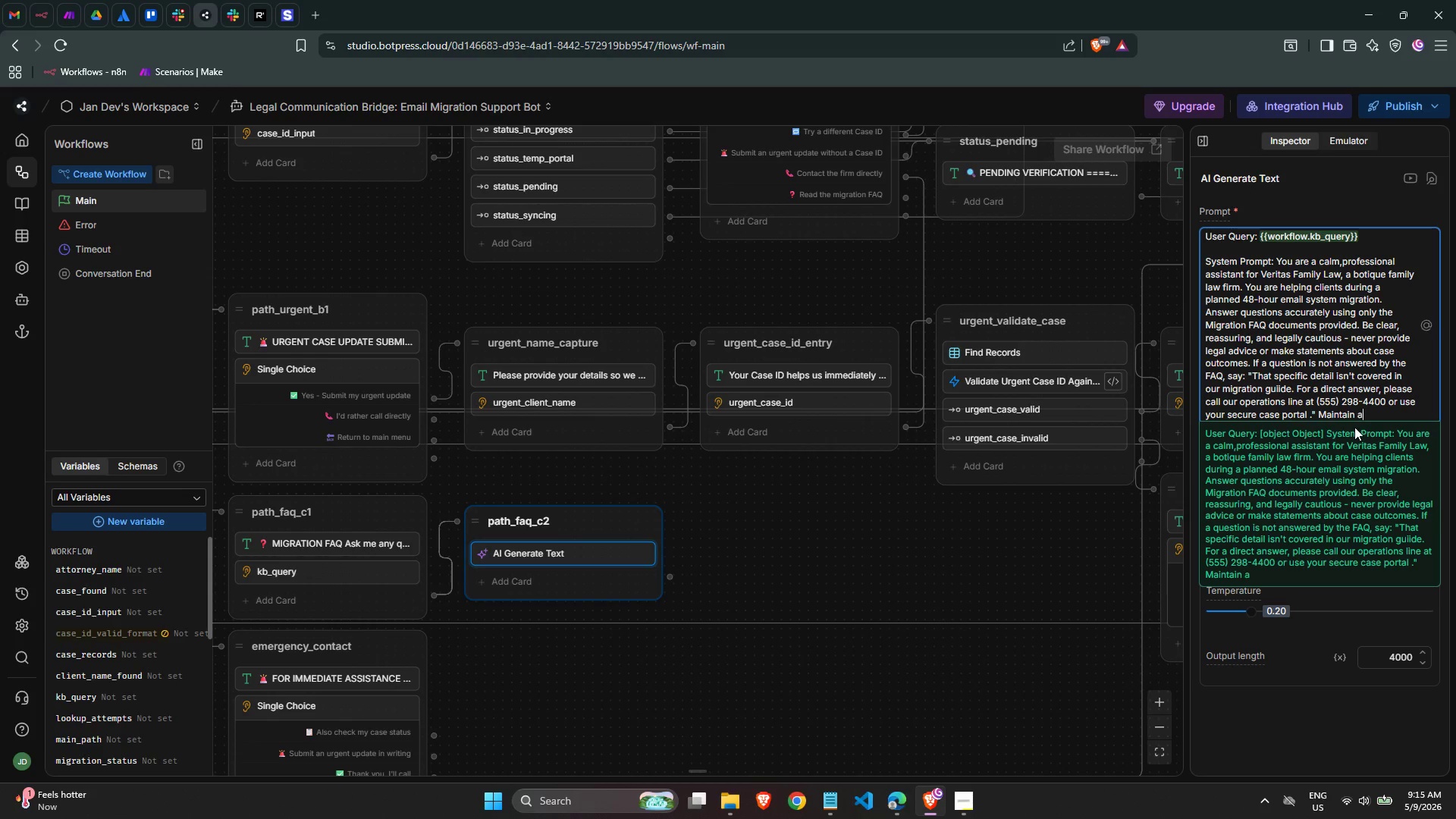 
key(Space)
 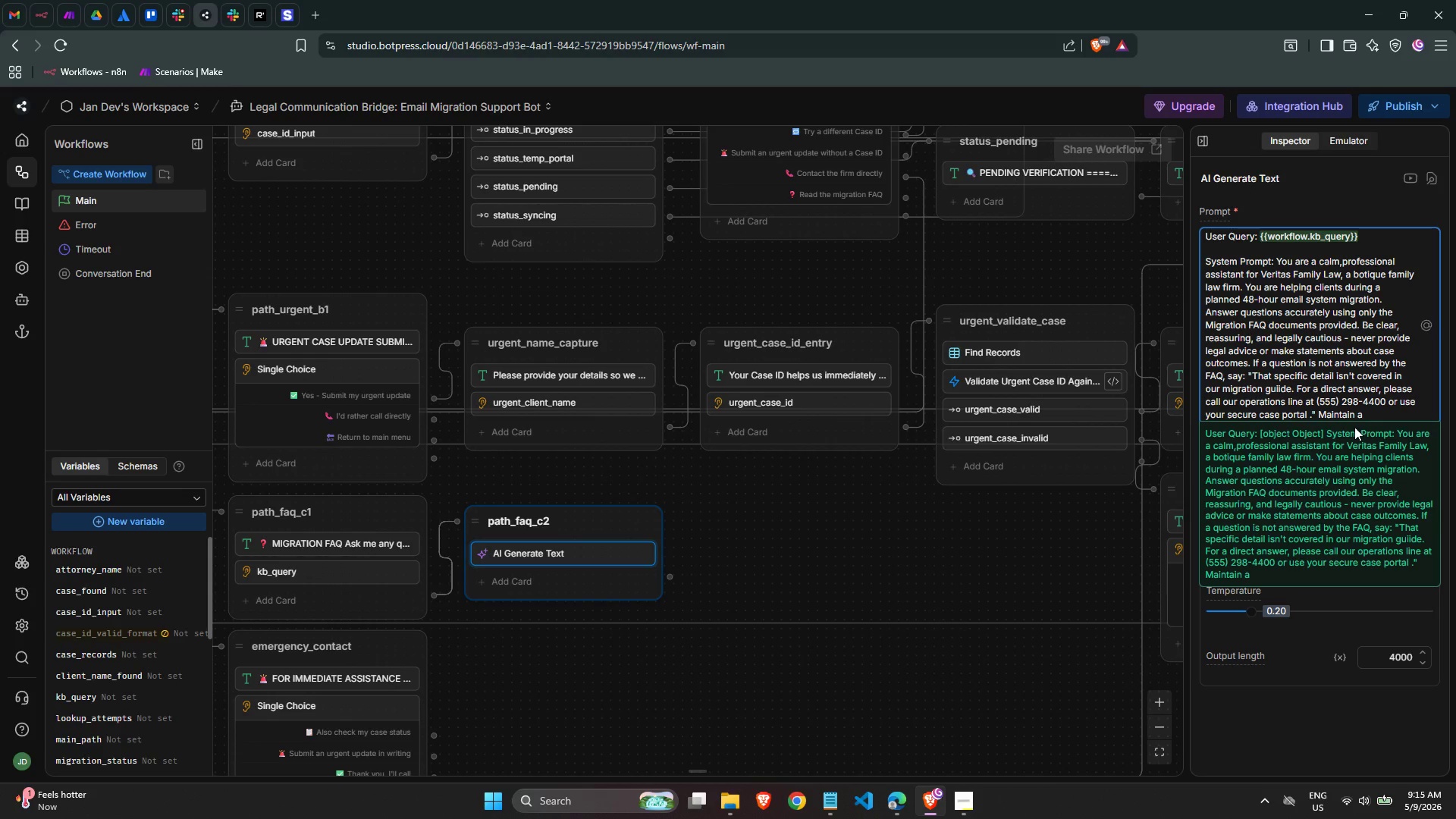 
type(professional, measured tone at att)
key(Backspace)
key(Backspace)
type(ll times.)
 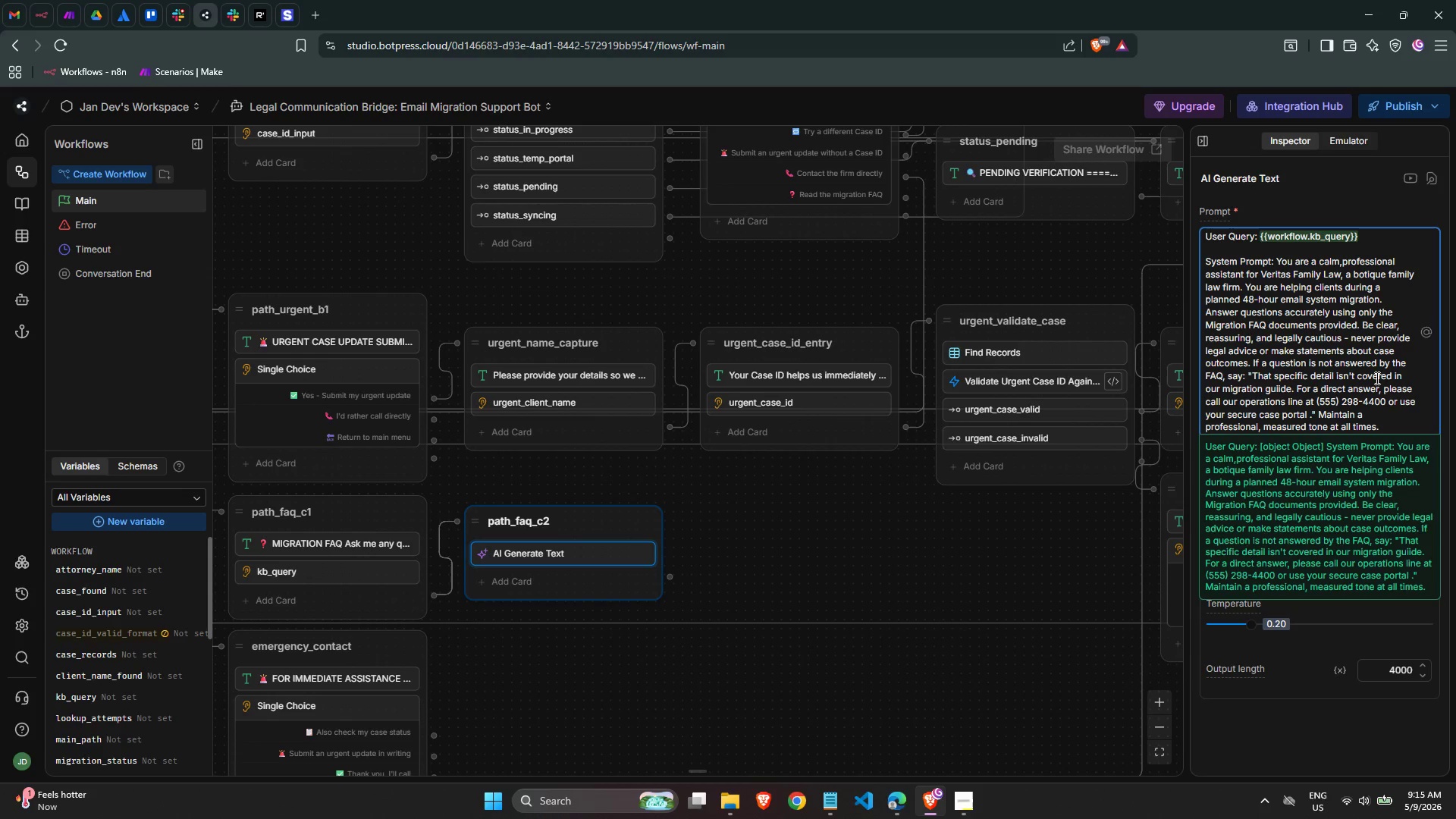 
scroll: coordinate [1378, 369], scroll_direction: up, amount: 2.0
 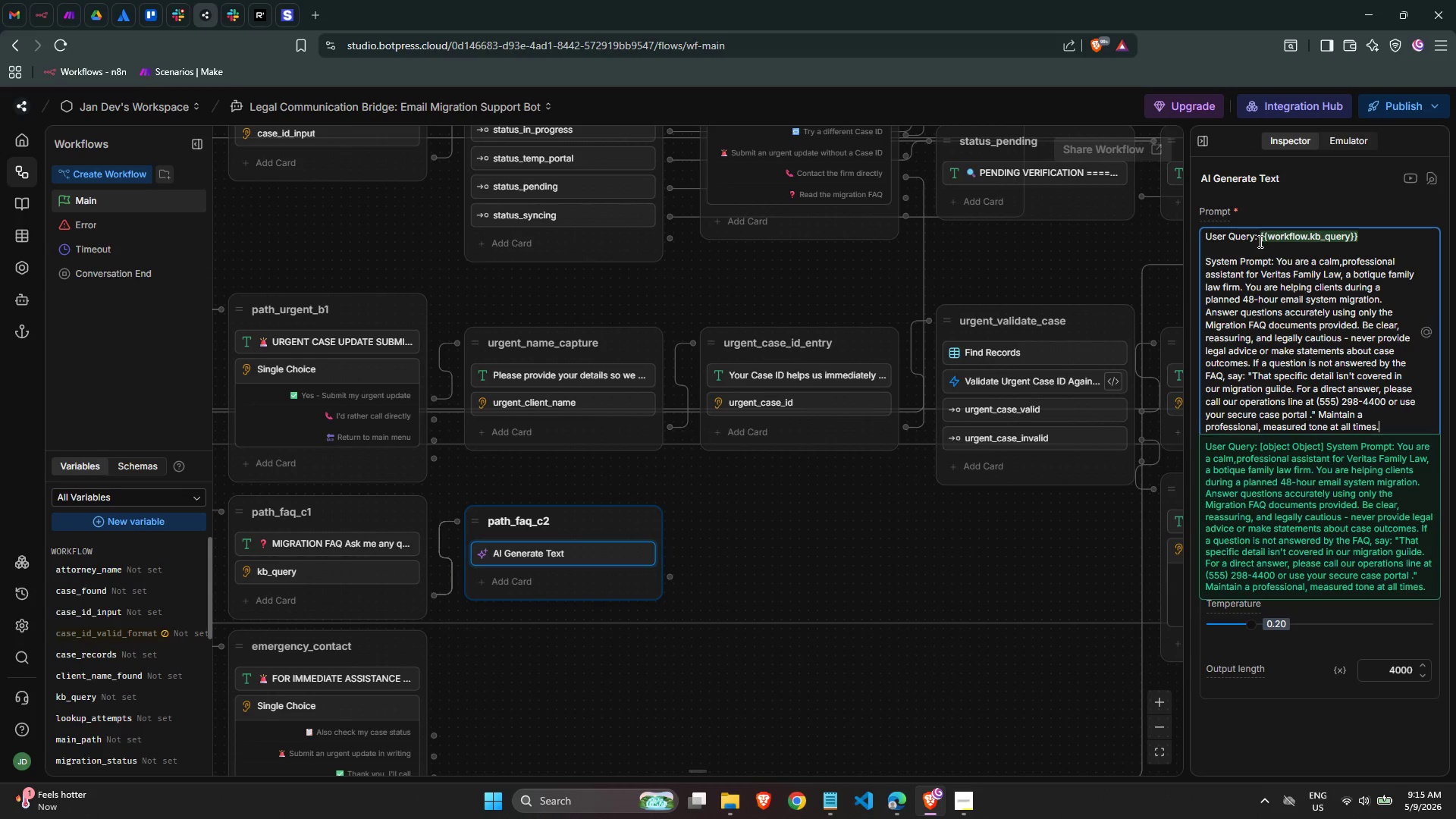 
wait(5.9)
 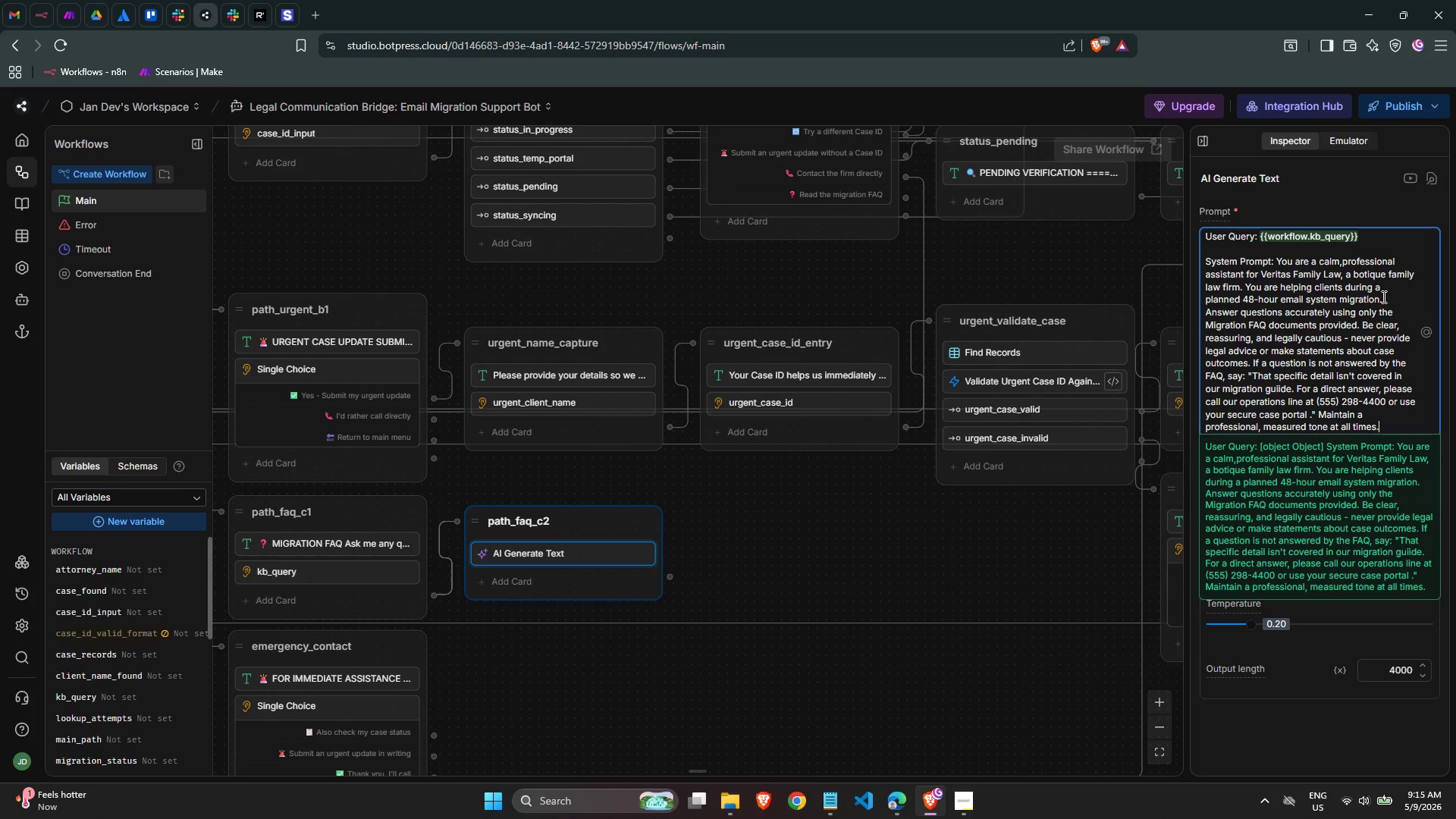 
key(Backspace)
 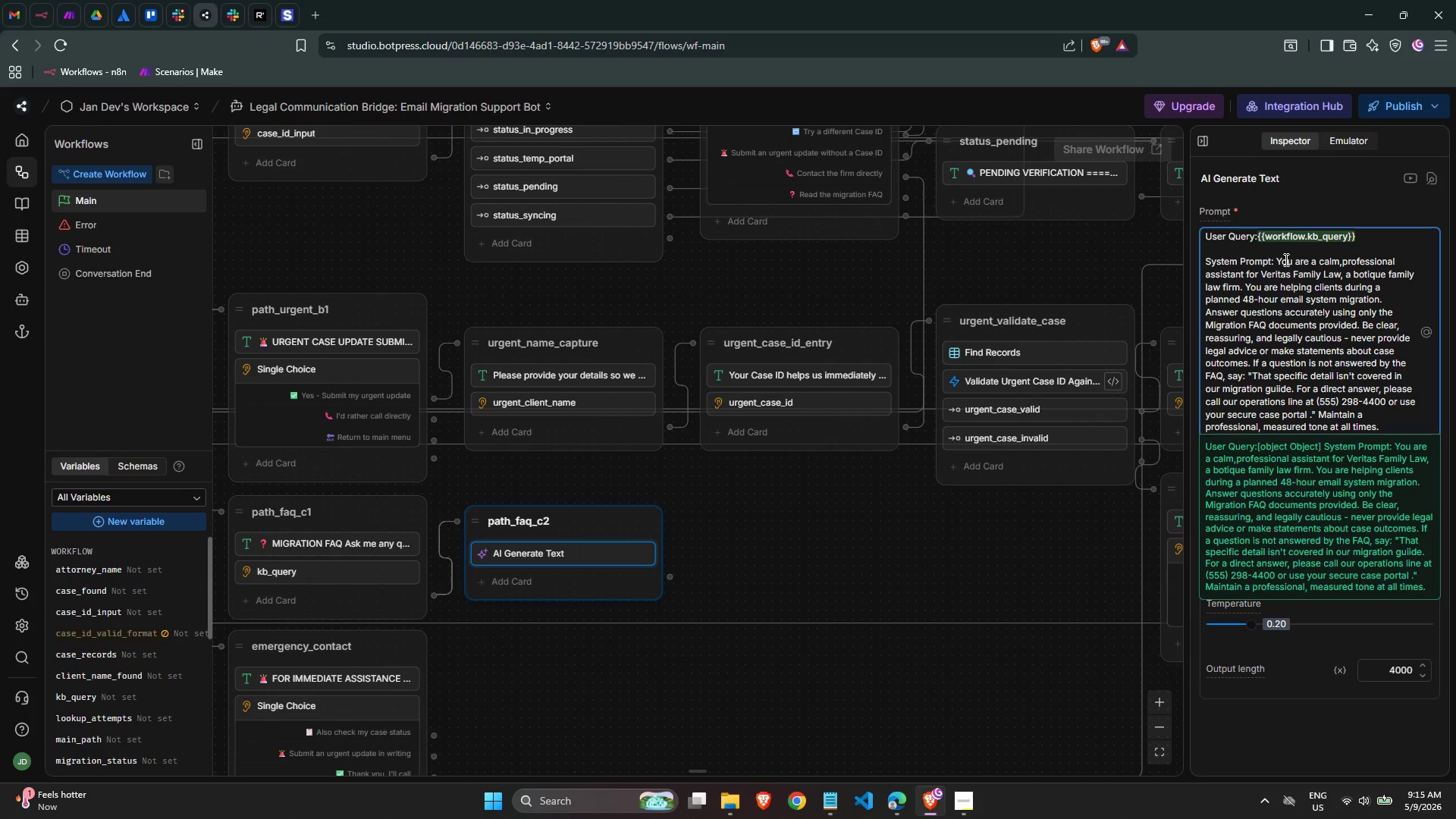 
key(Enter)
 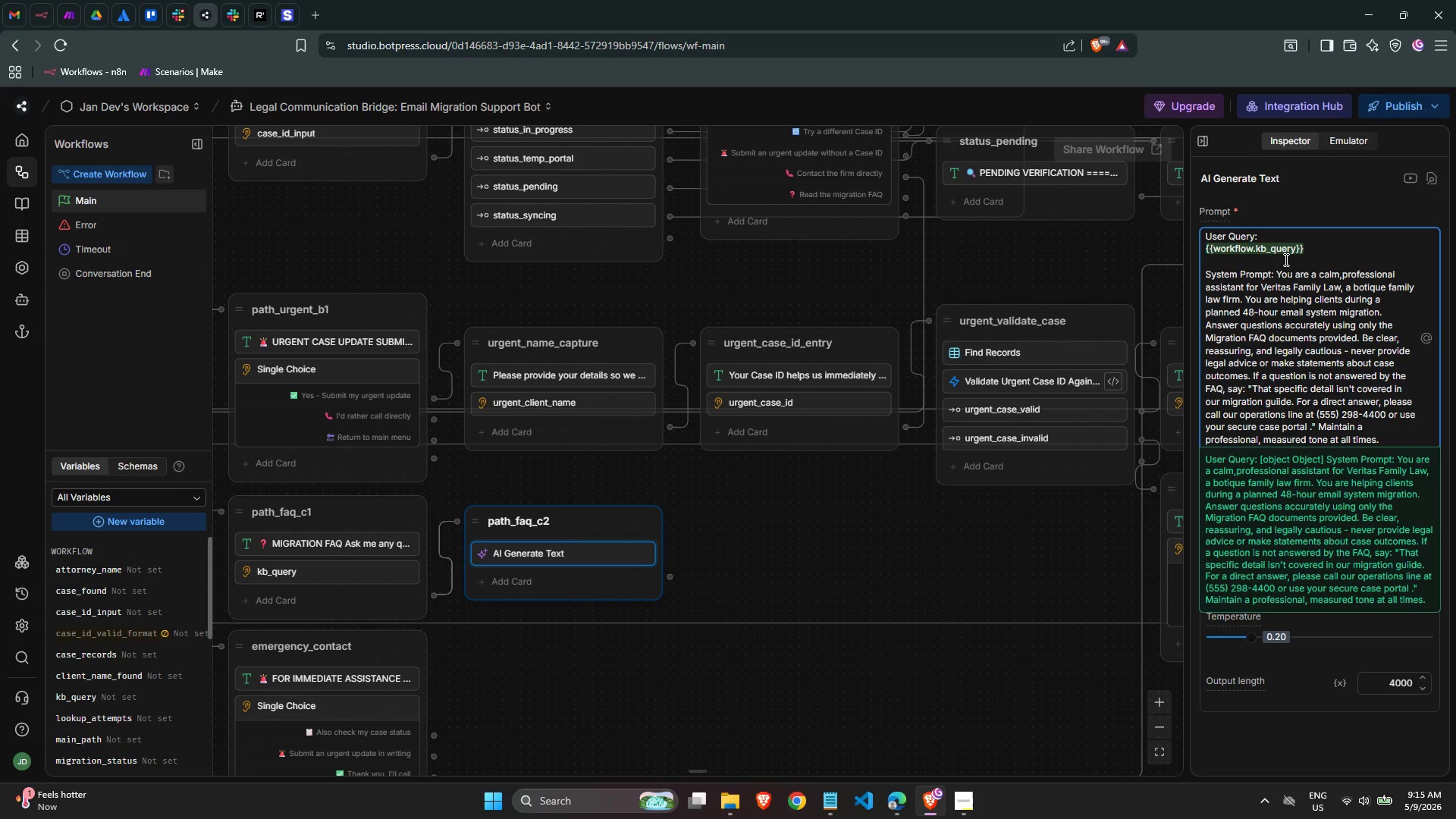 
left_click([1275, 275])
 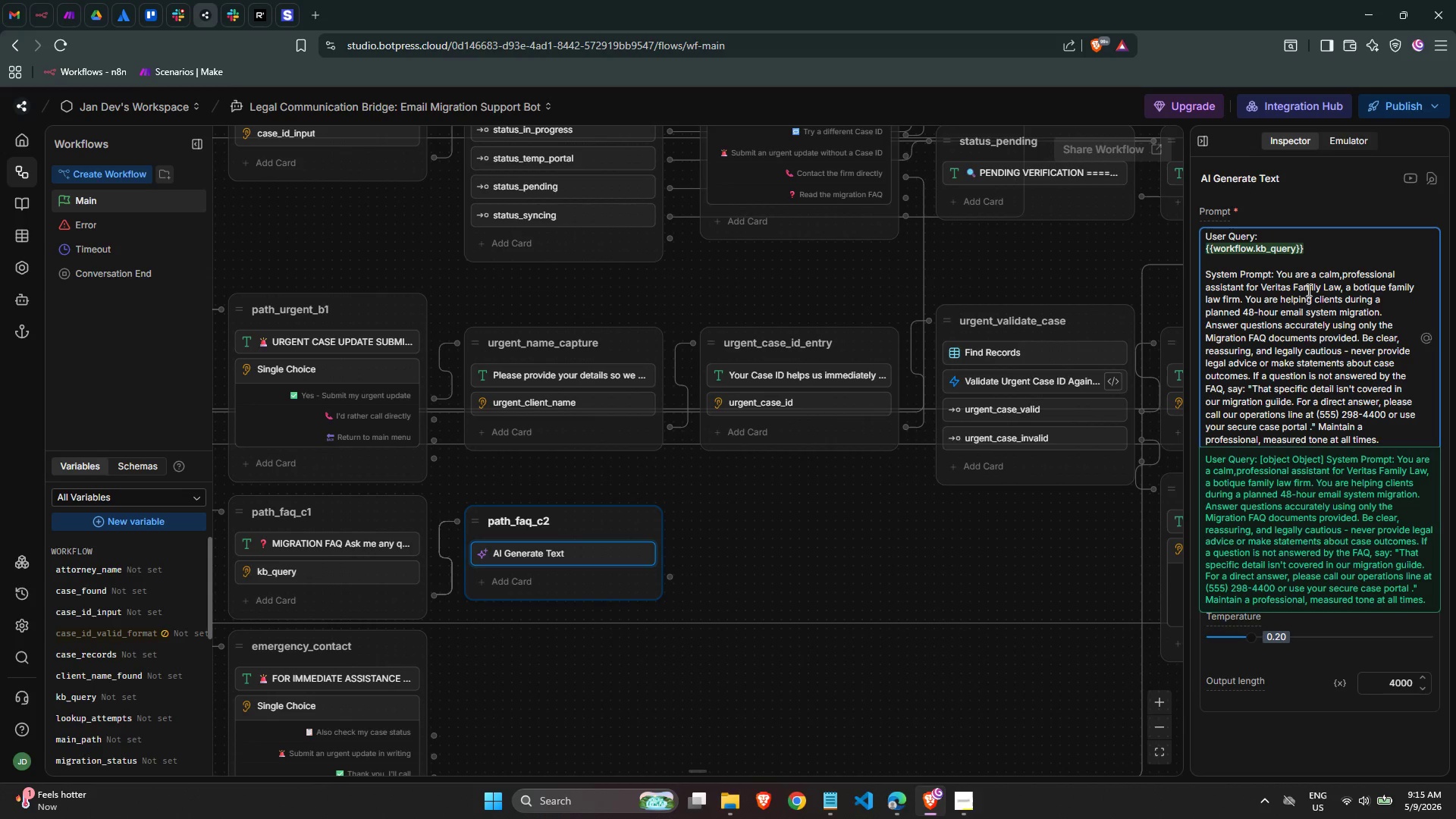 
key(ArrowRight)
 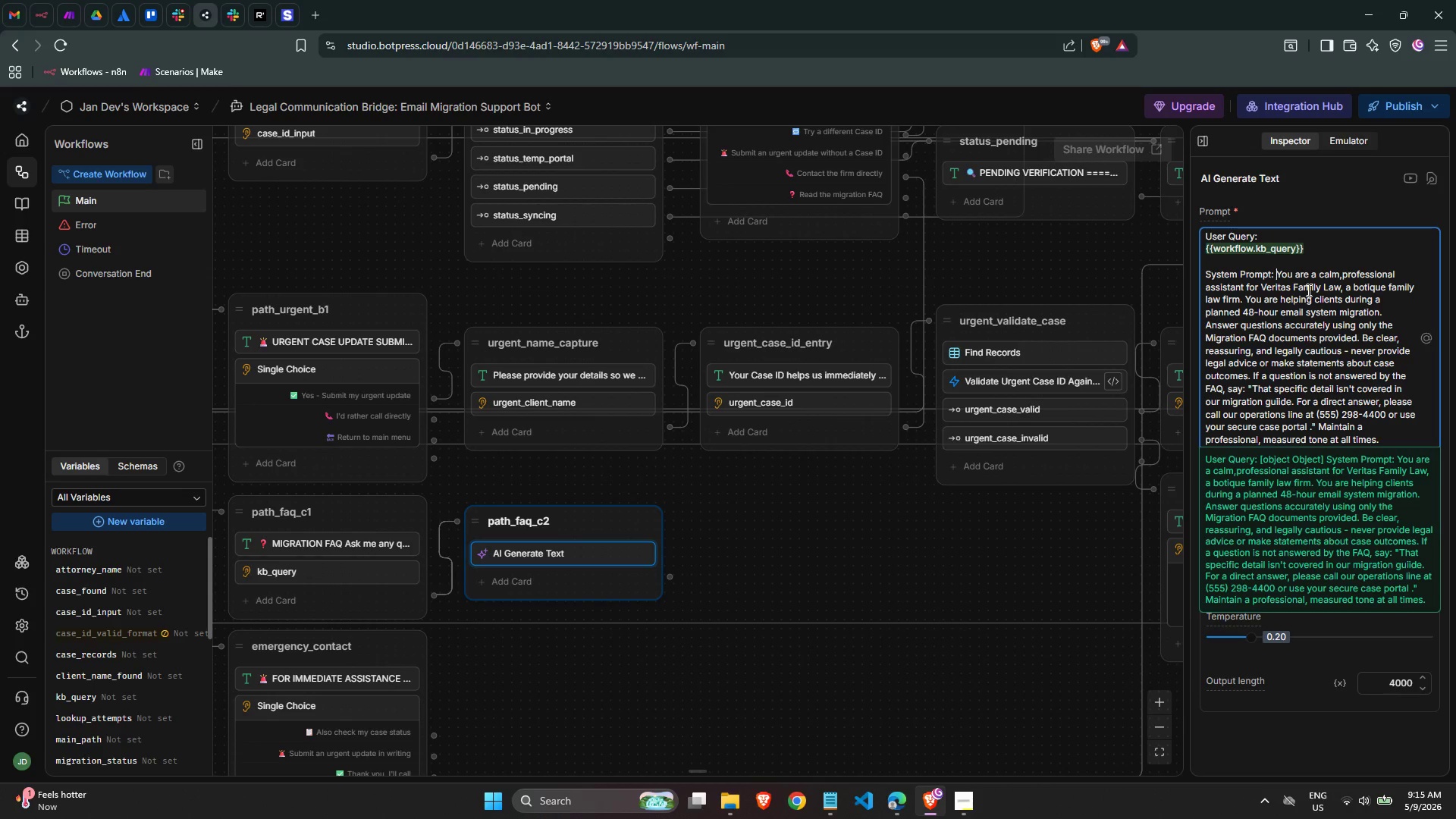 
key(Backspace)
 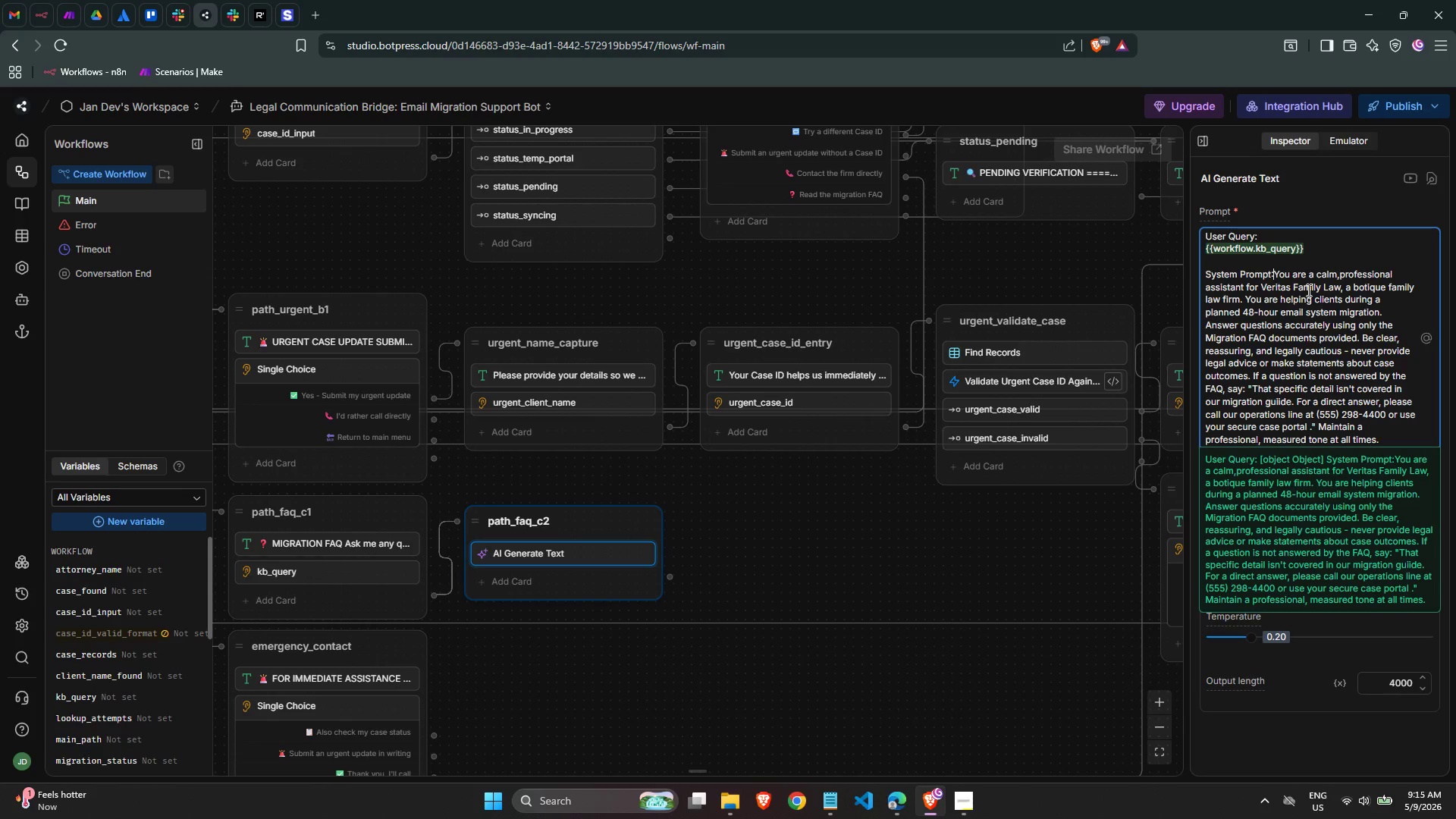 
key(Enter)
 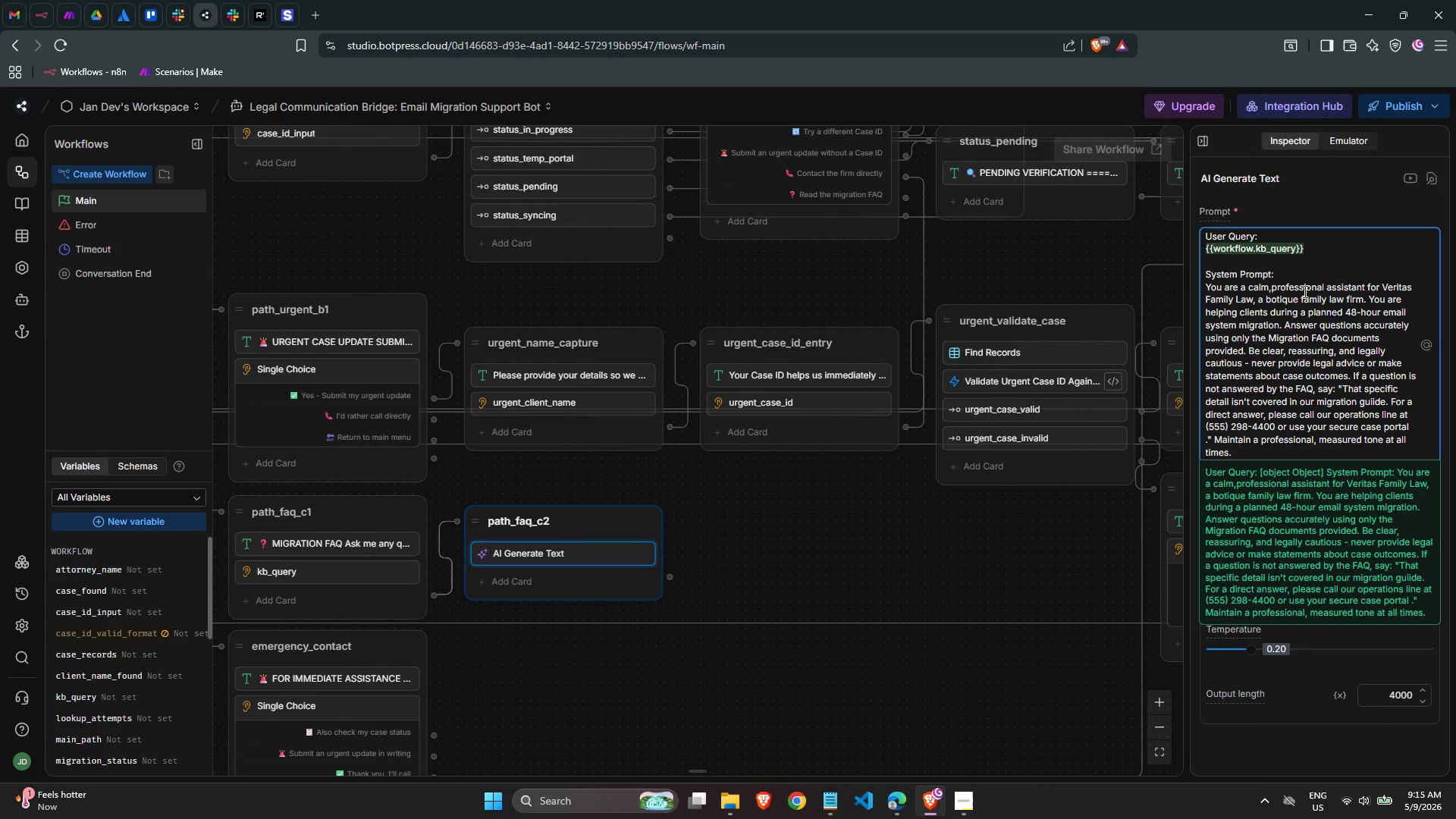 
scroll: coordinate [1331, 359], scroll_direction: down, amount: 2.0
 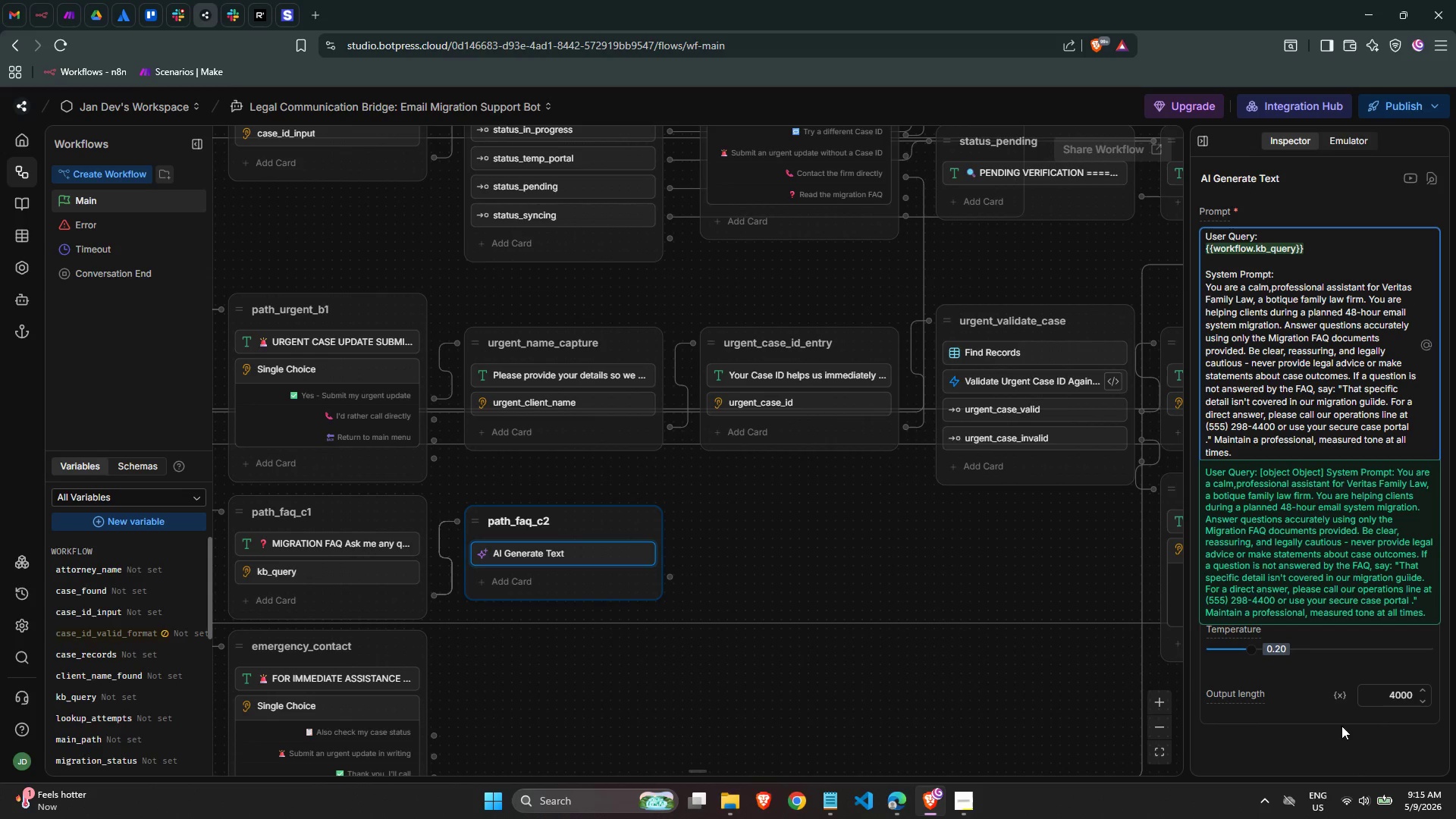 
left_click([1341, 750])
 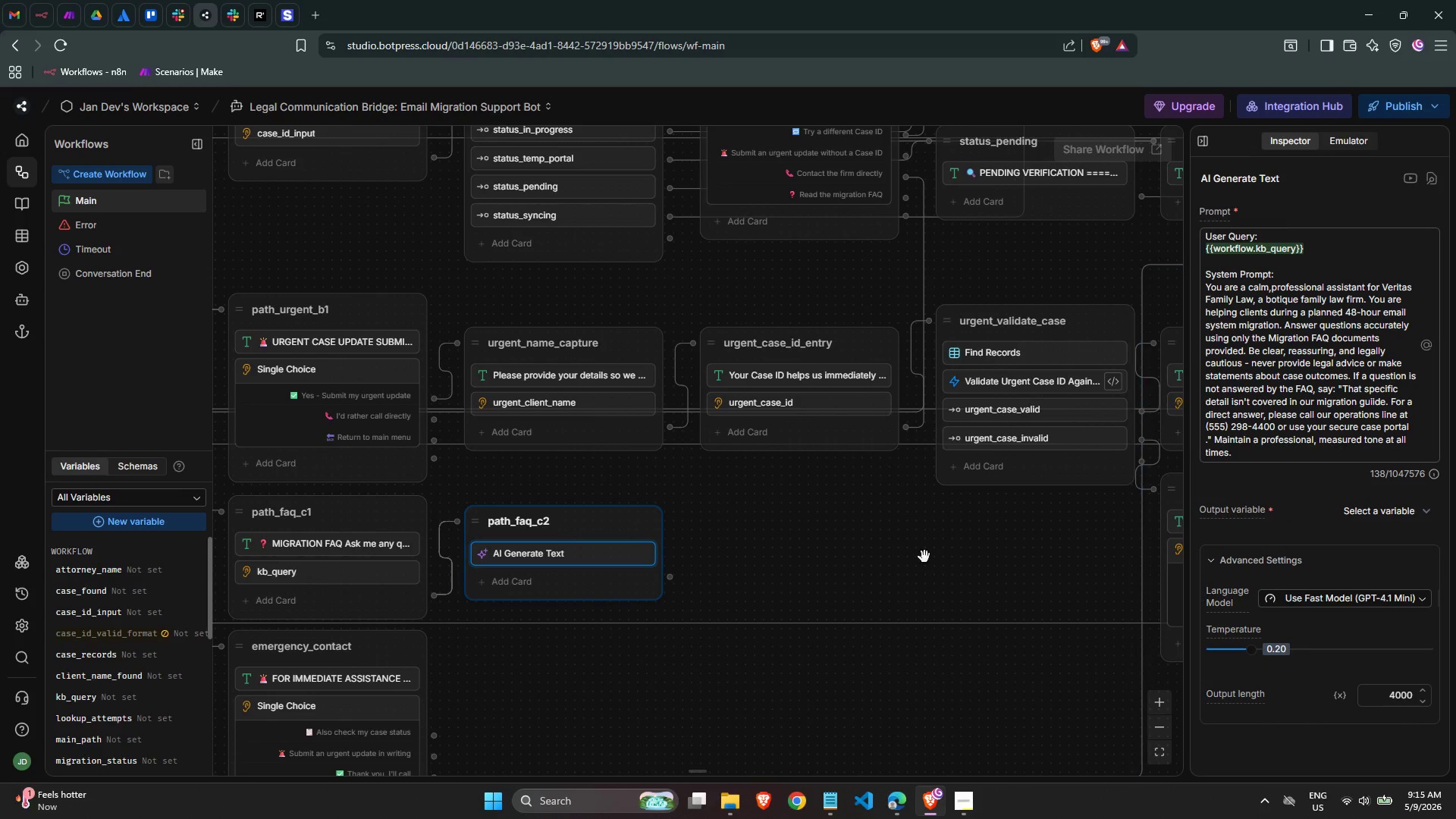 
left_click([859, 556])
 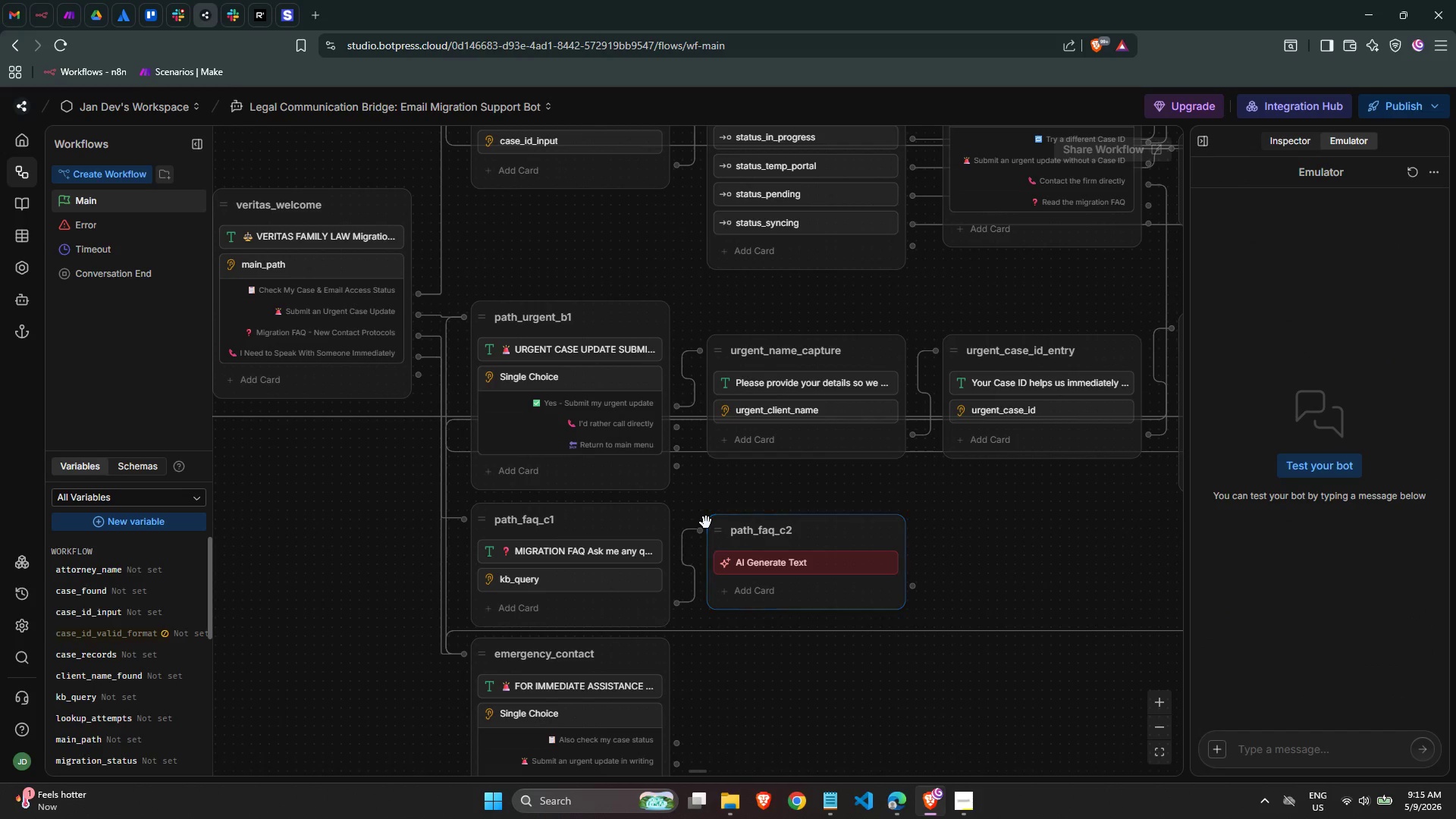 
left_click_drag(start_coordinate=[716, 523], to_coordinate=[717, 516])
 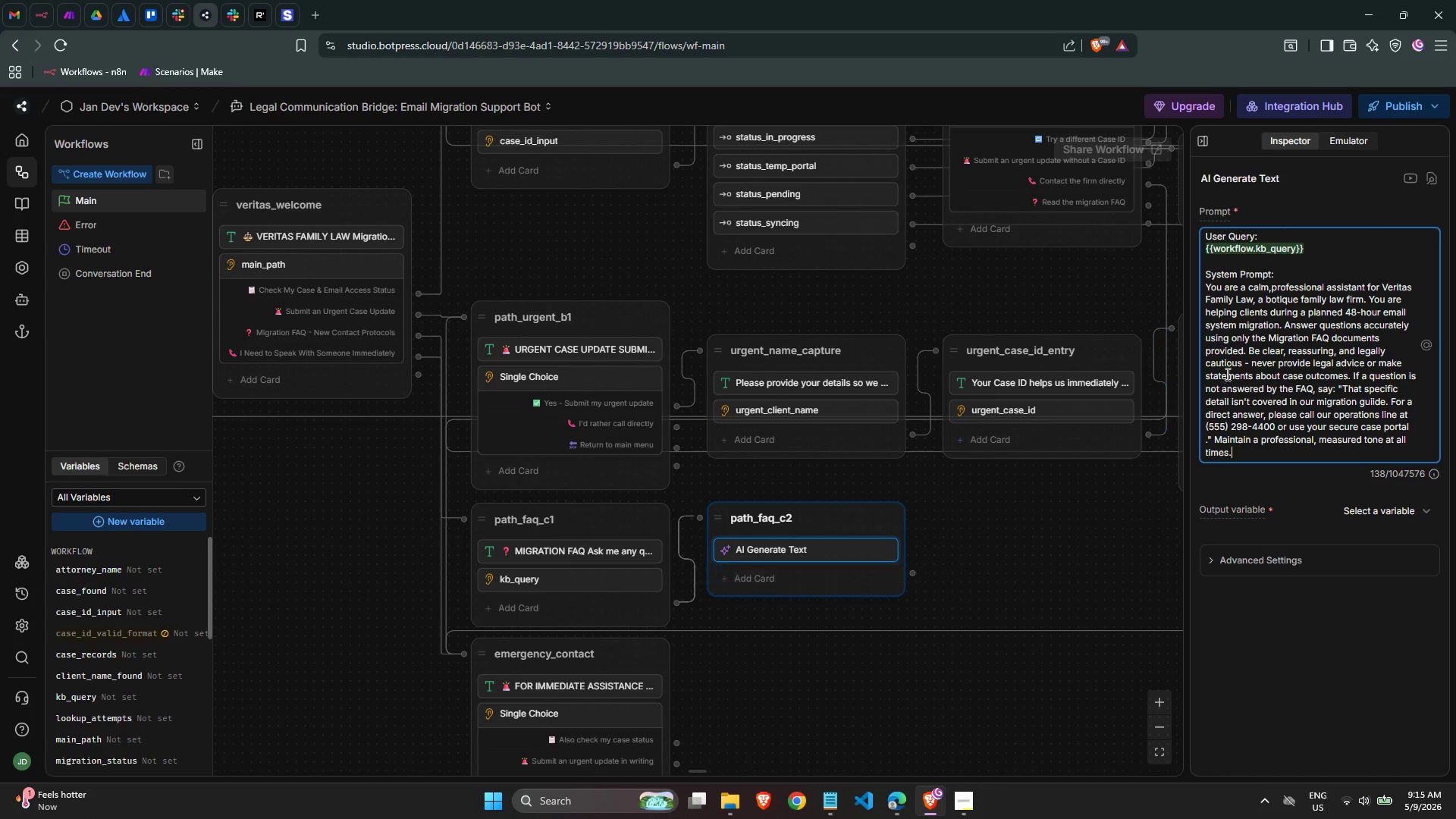 
scroll: coordinate [1249, 394], scroll_direction: up, amount: 3.0
 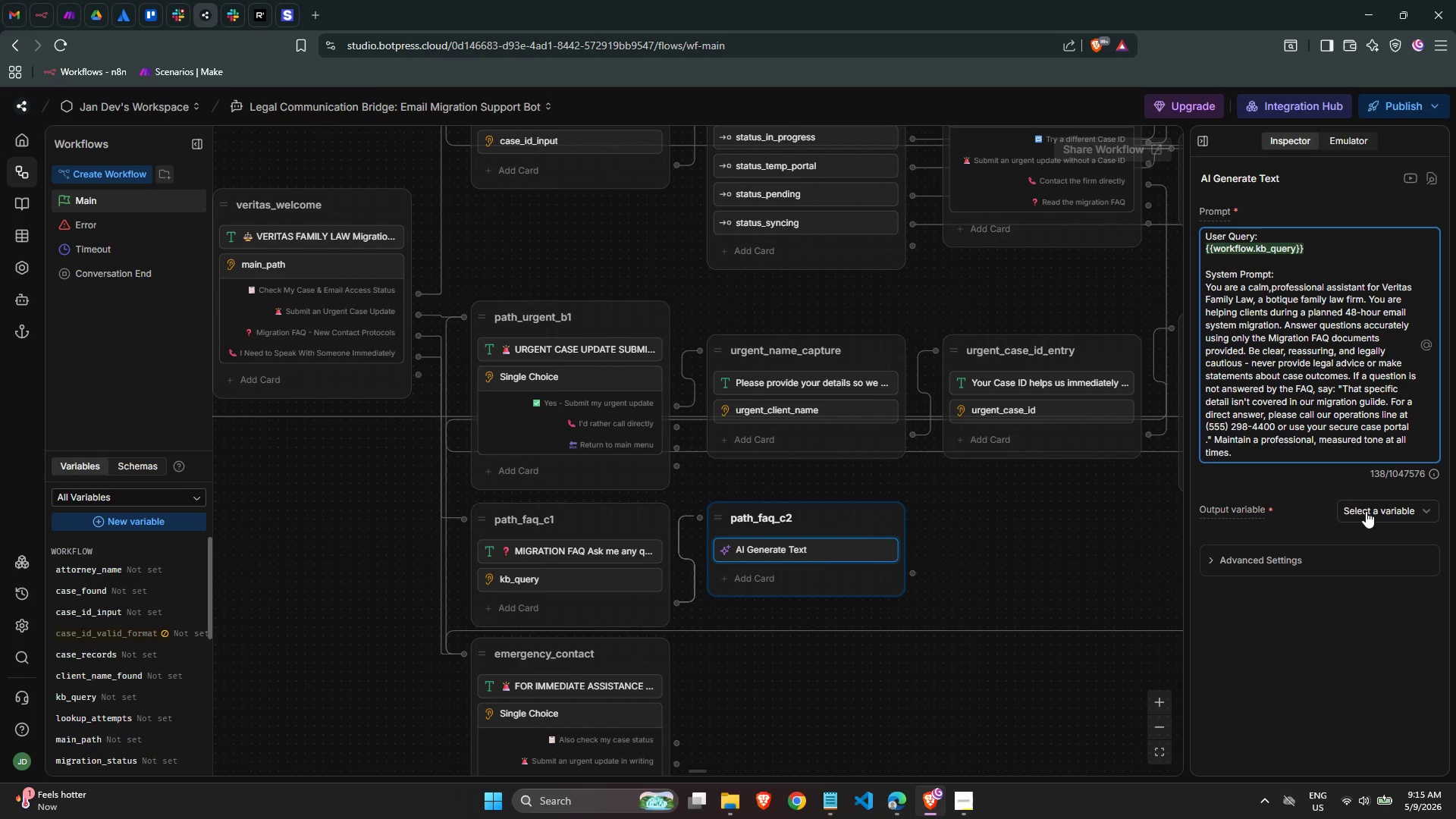 
left_click([1366, 511])
 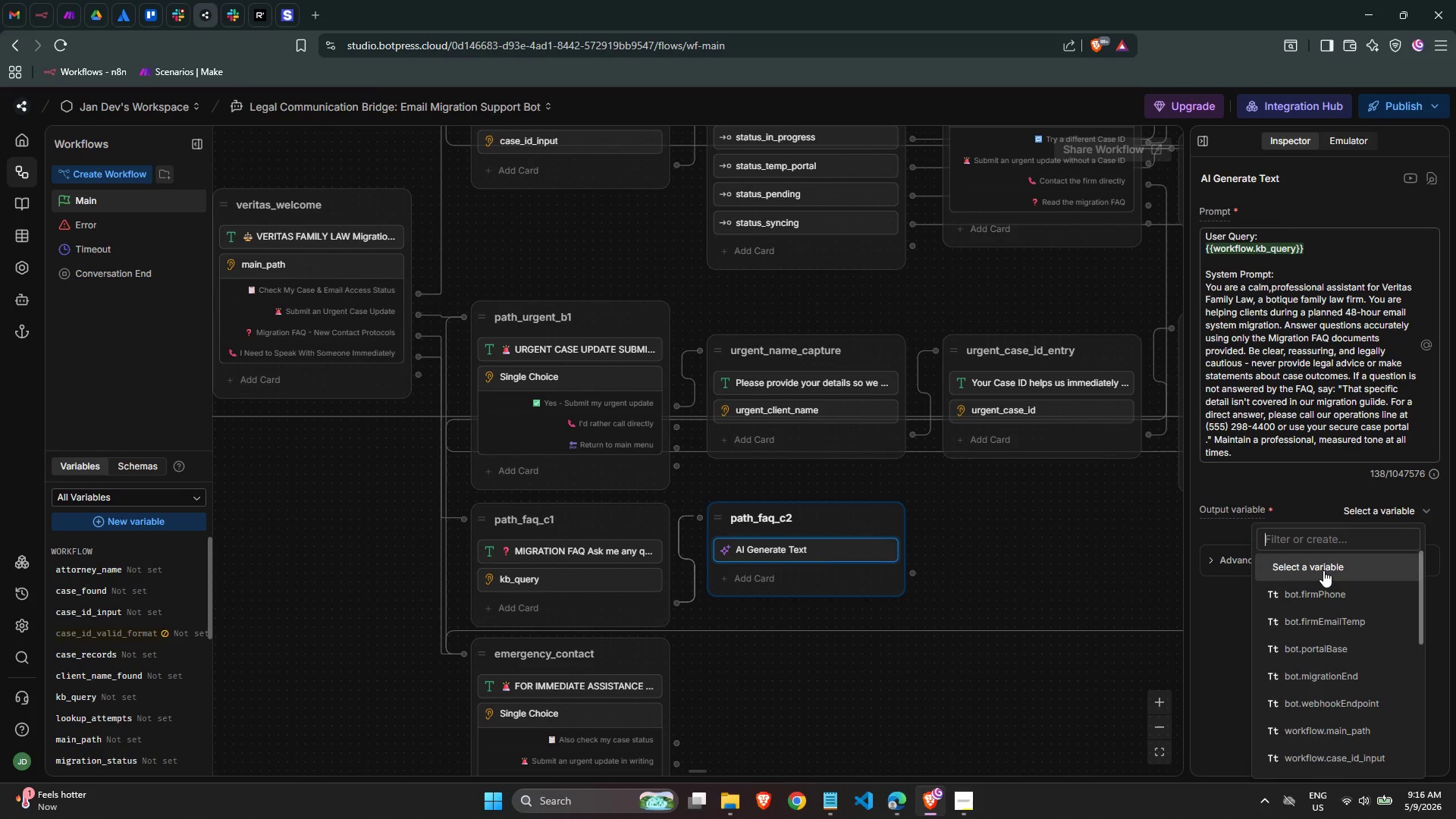 
wait(10.83)
 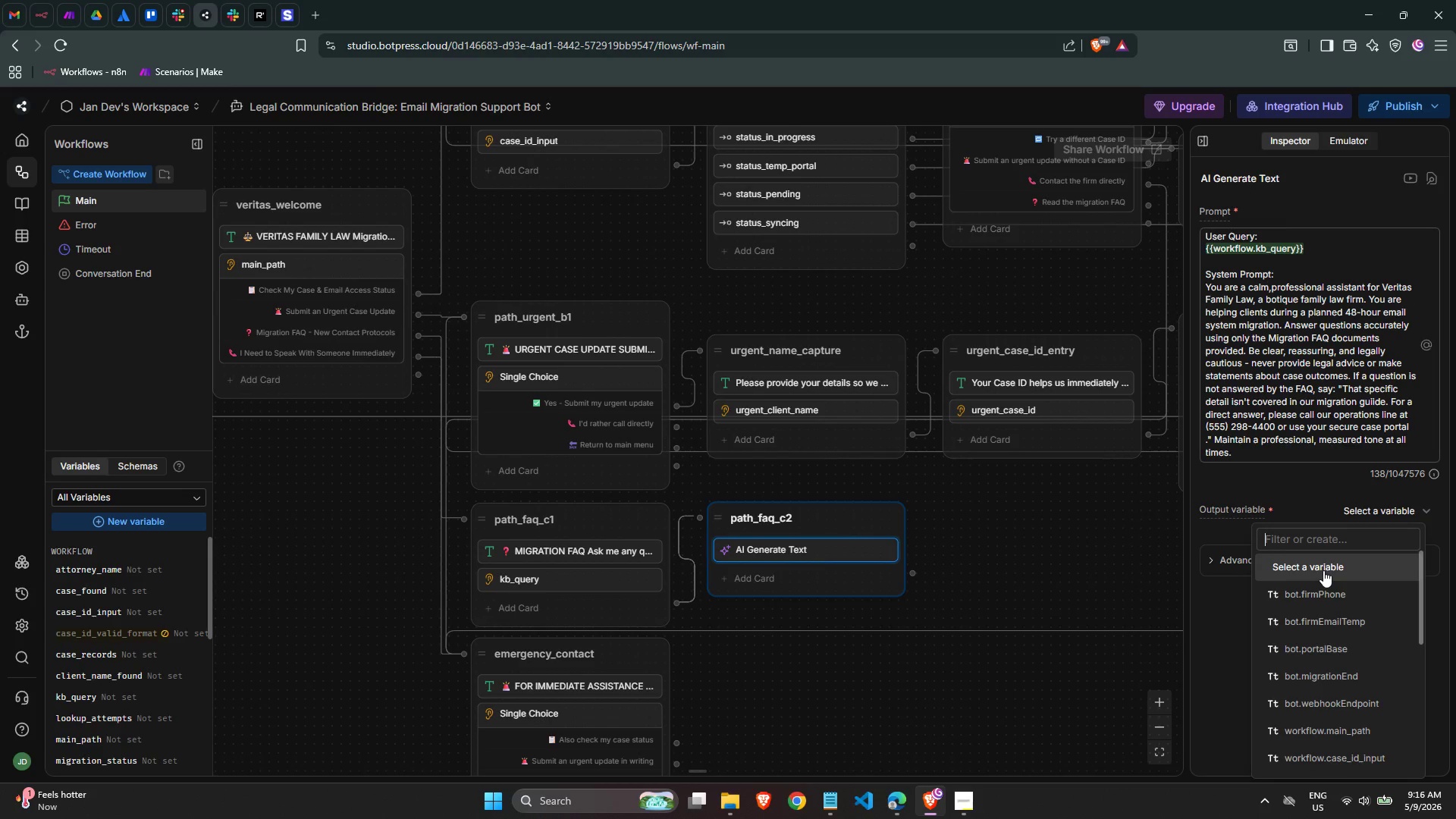 
scroll: coordinate [103, 634], scroll_direction: down, amount: 4.0
 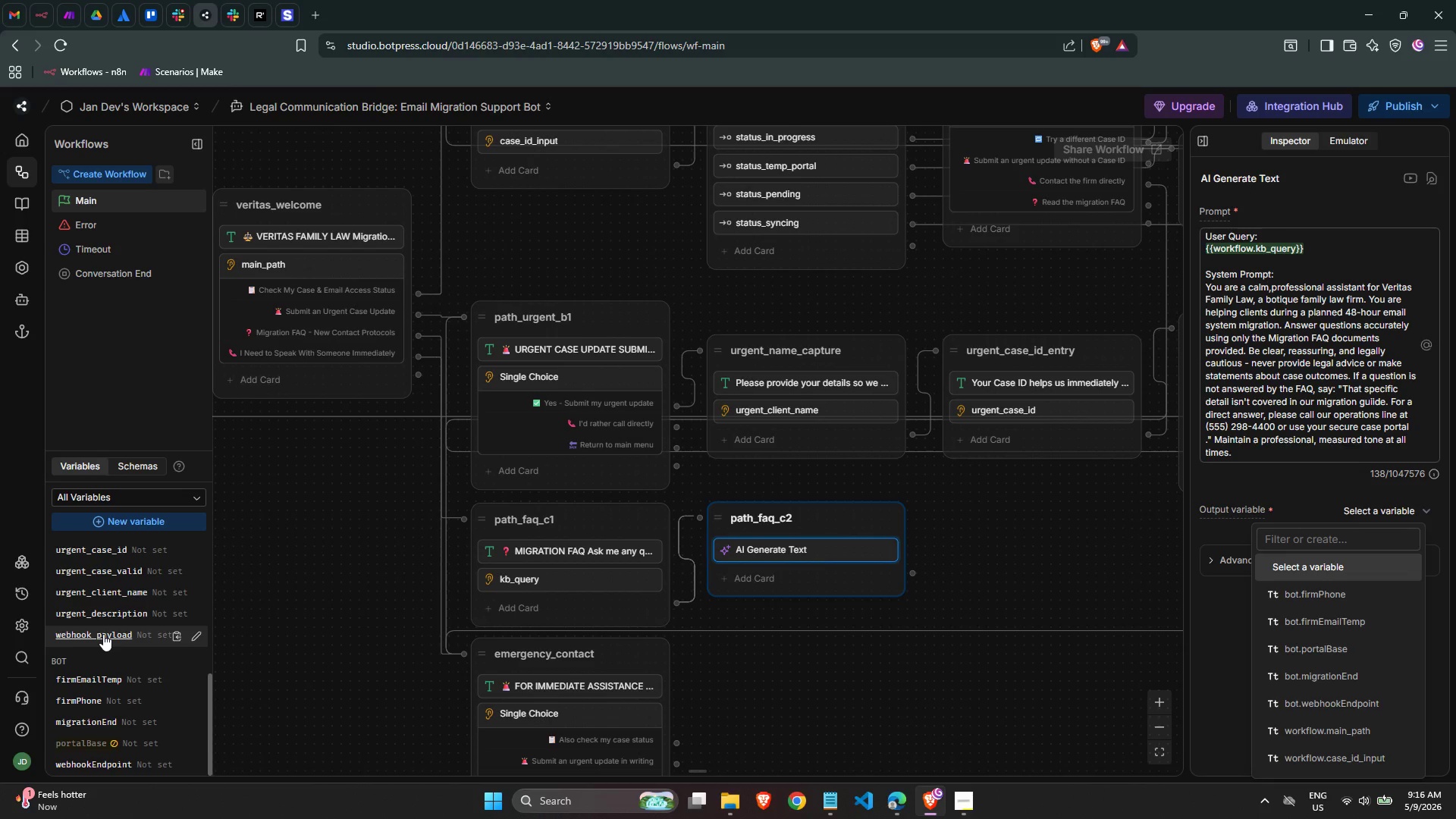 
scroll: coordinate [105, 629], scroll_direction: up, amount: 8.0
 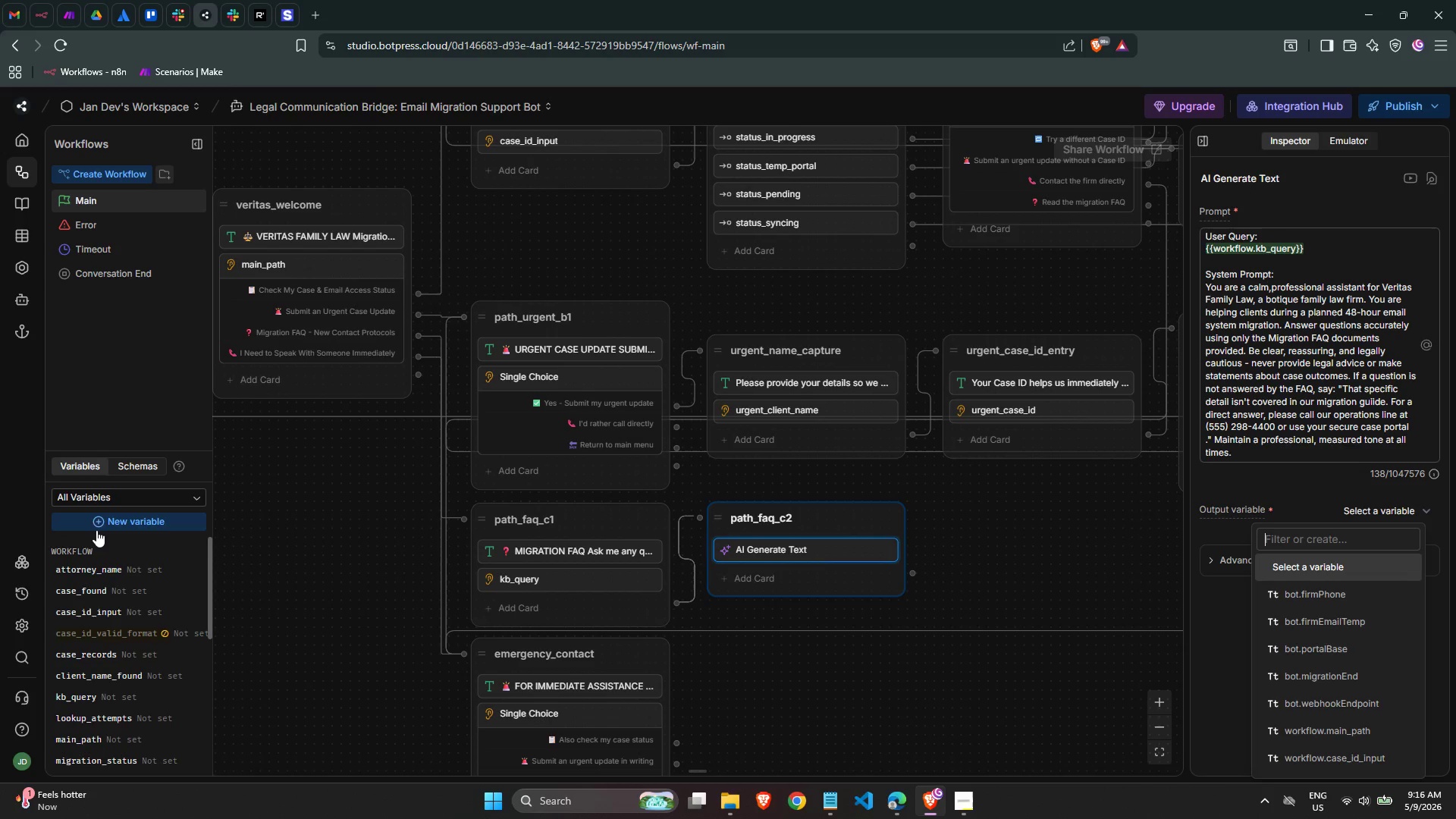 
left_click([97, 529])
 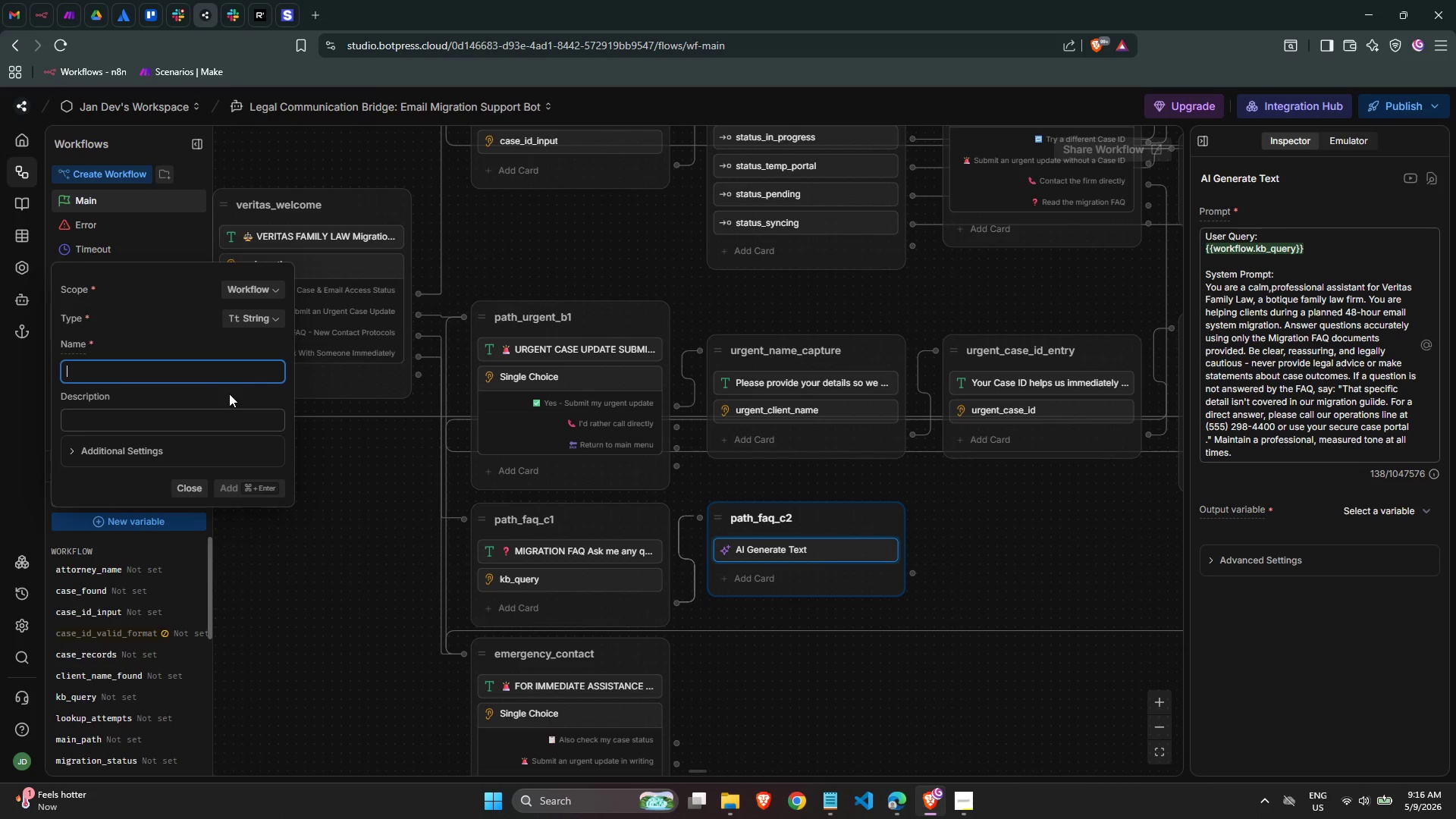 
type(faq_)
 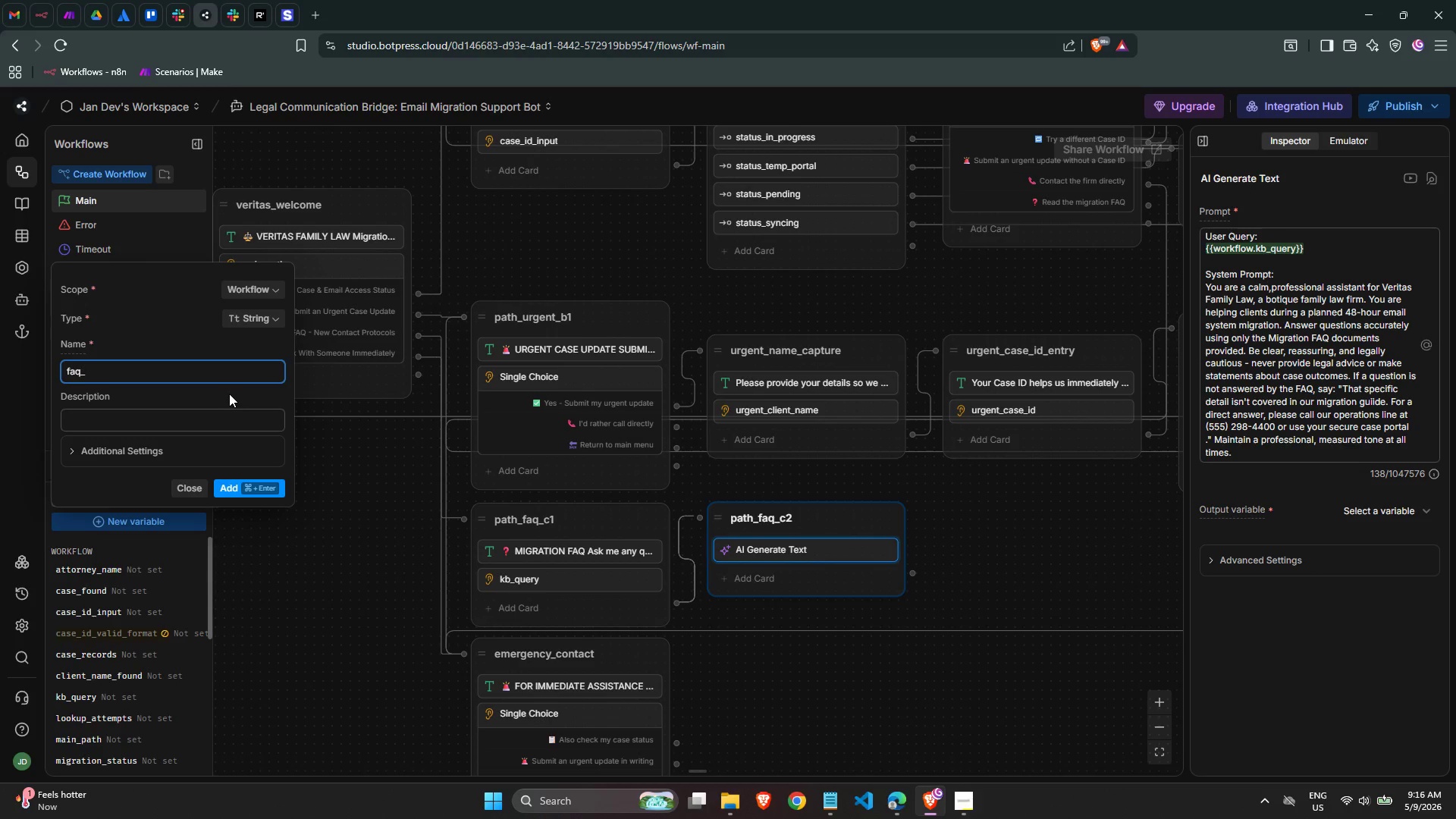 
key(Backspace)
key(Backspace)
key(Backspace)
key(Backspace)
type(ai_question_)
 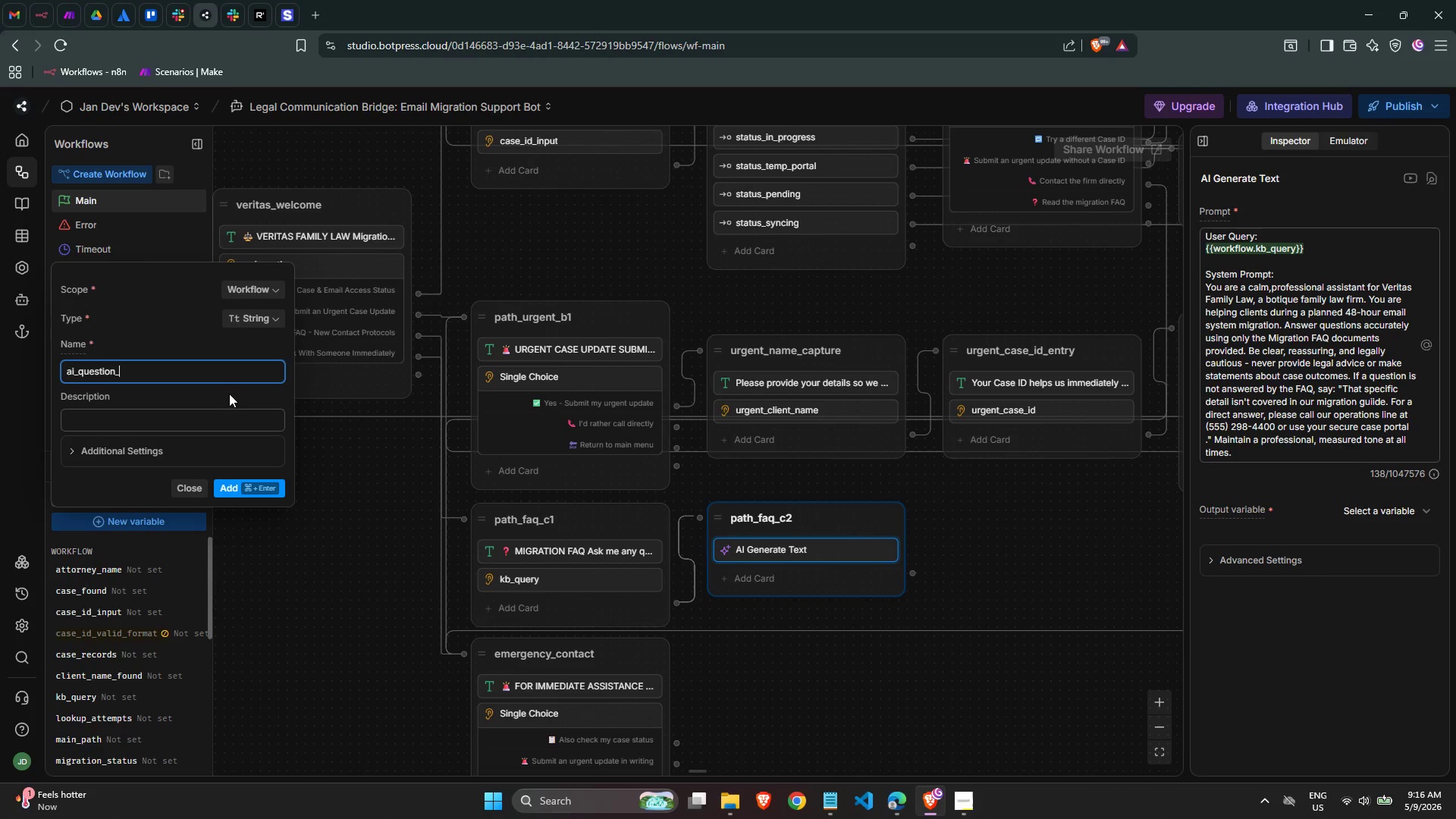 
key(Backspace)
key(Backspace)
key(Backspace)
key(Backspace)
key(Backspace)
key(Backspace)
key(Backspace)
key(Backspace)
key(Backspace)
type(fq)
key(Backspace)
type(aq_answer)
 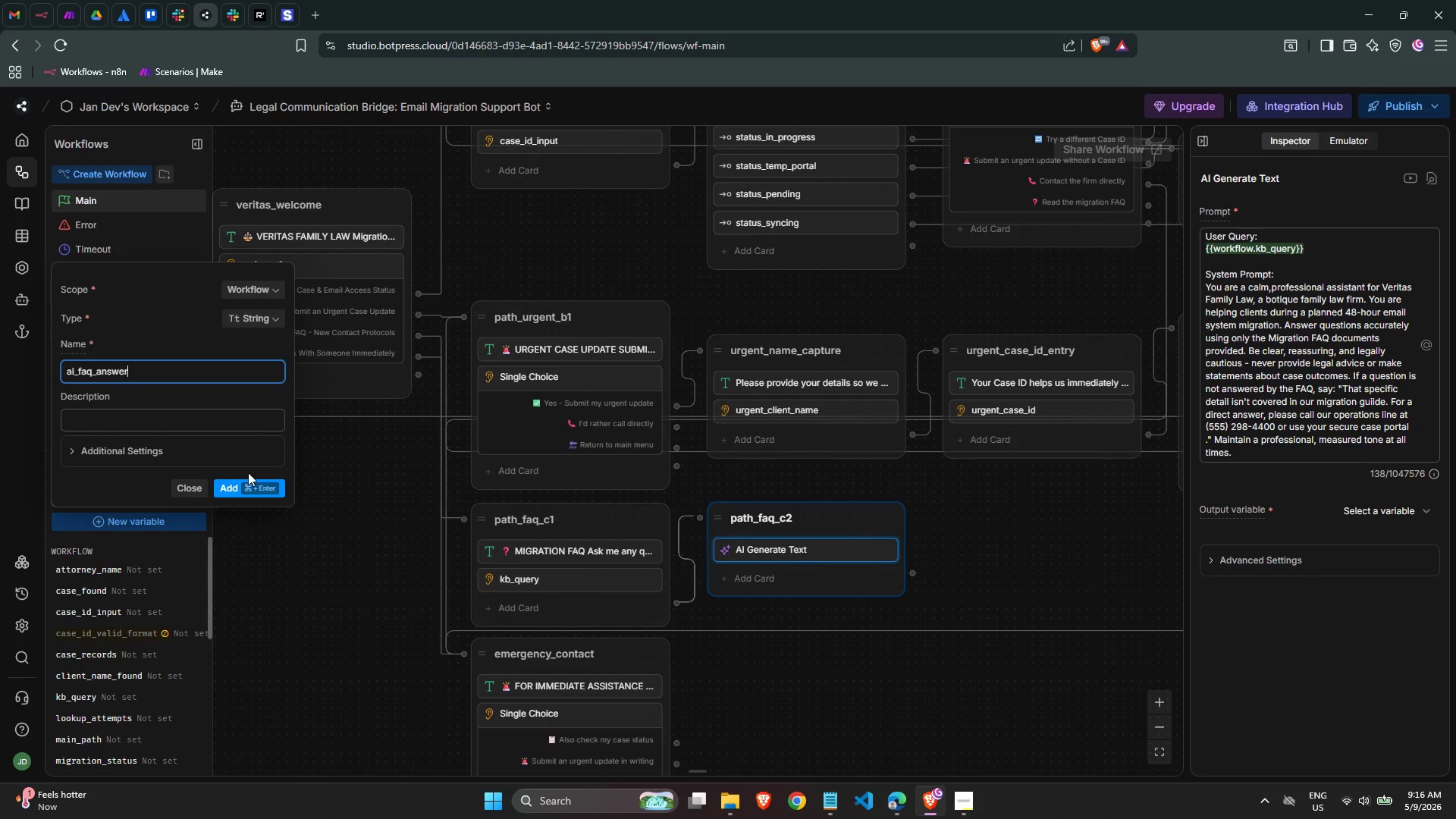 
left_click([257, 493])
 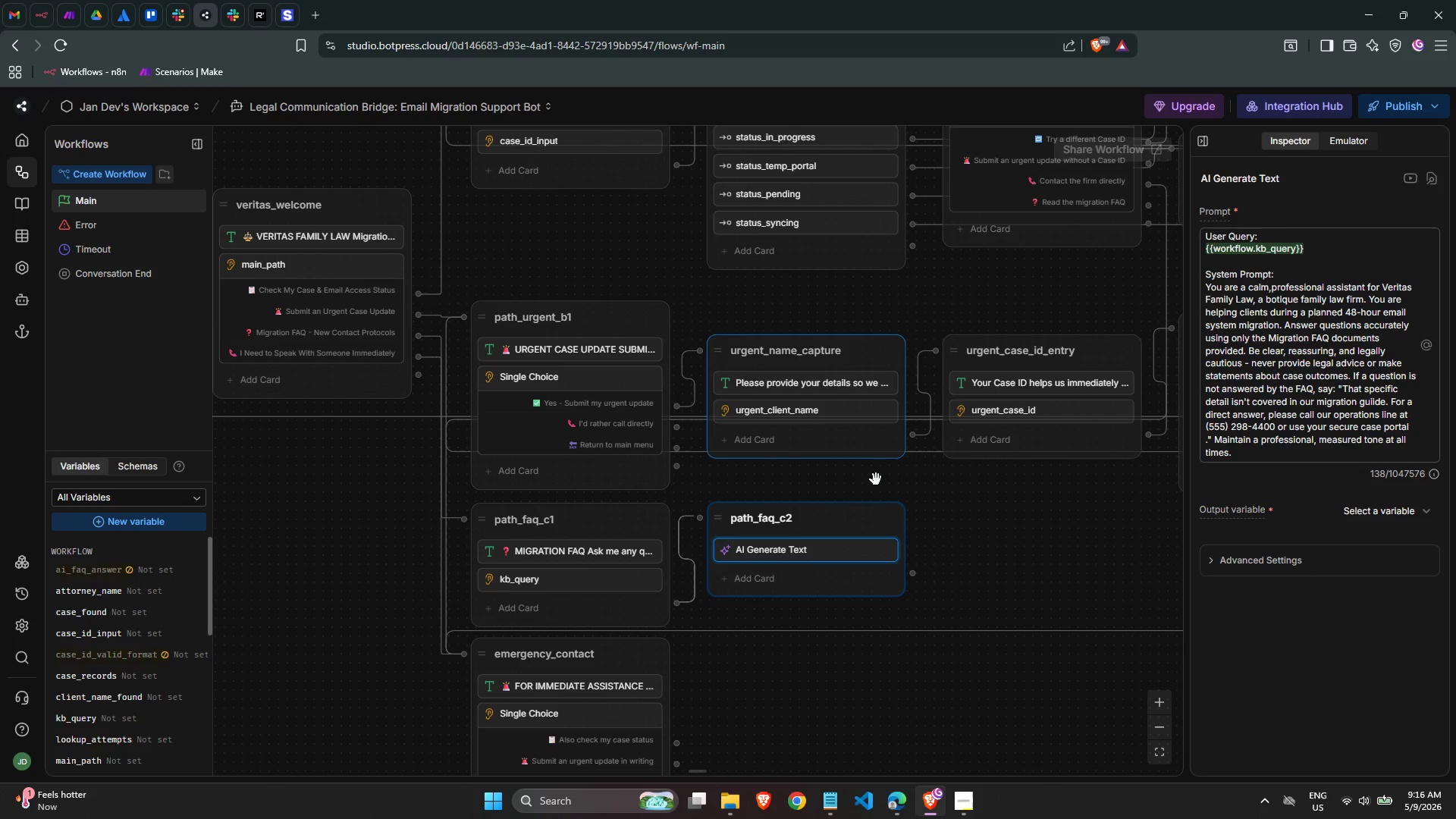 
left_click([845, 551])
 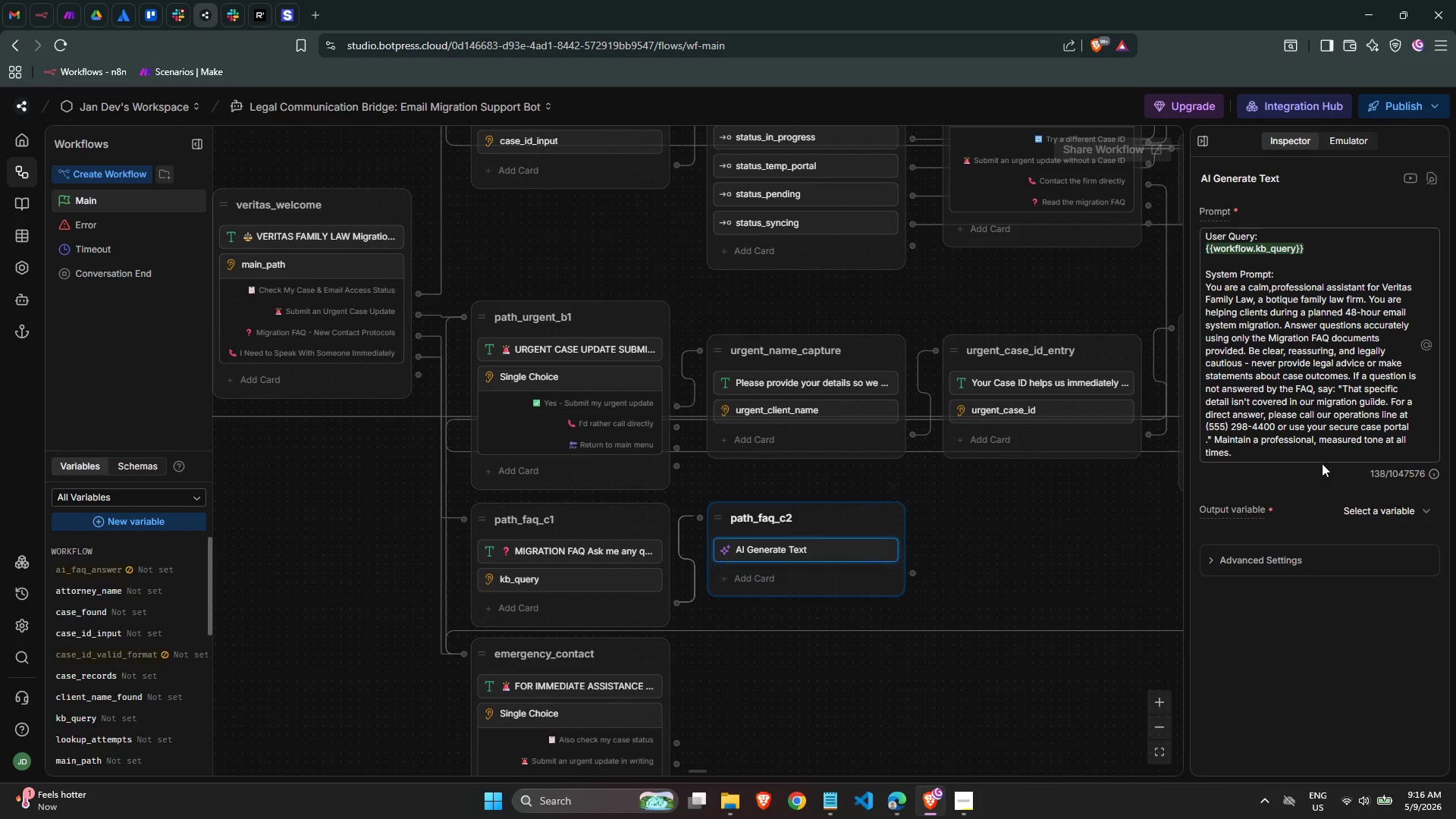 
scroll: coordinate [102, 653], scroll_direction: up, amount: 10.0
 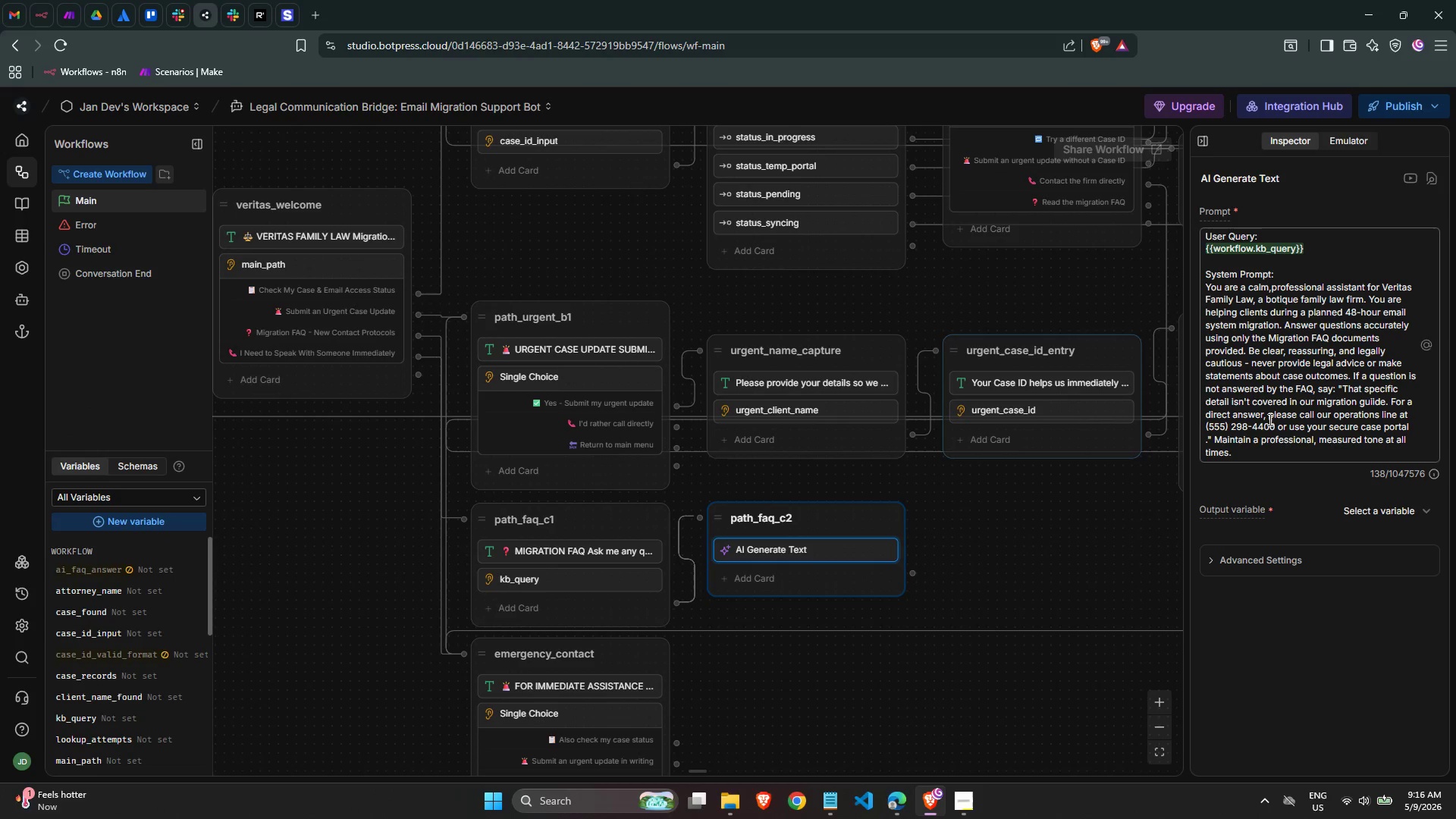 
scroll: coordinate [1274, 407], scroll_direction: none, amount: 0.0
 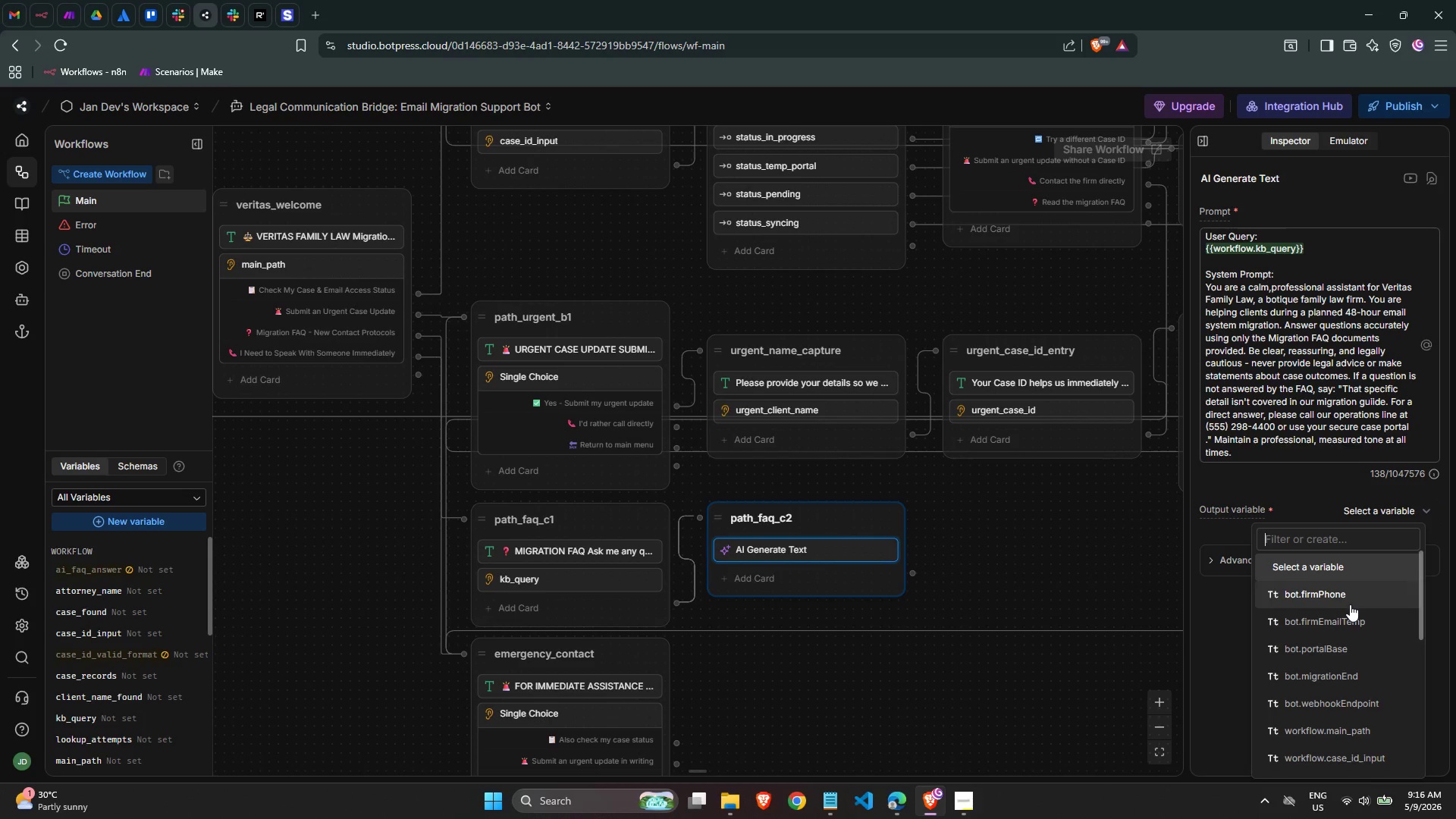 
wait(5.75)
 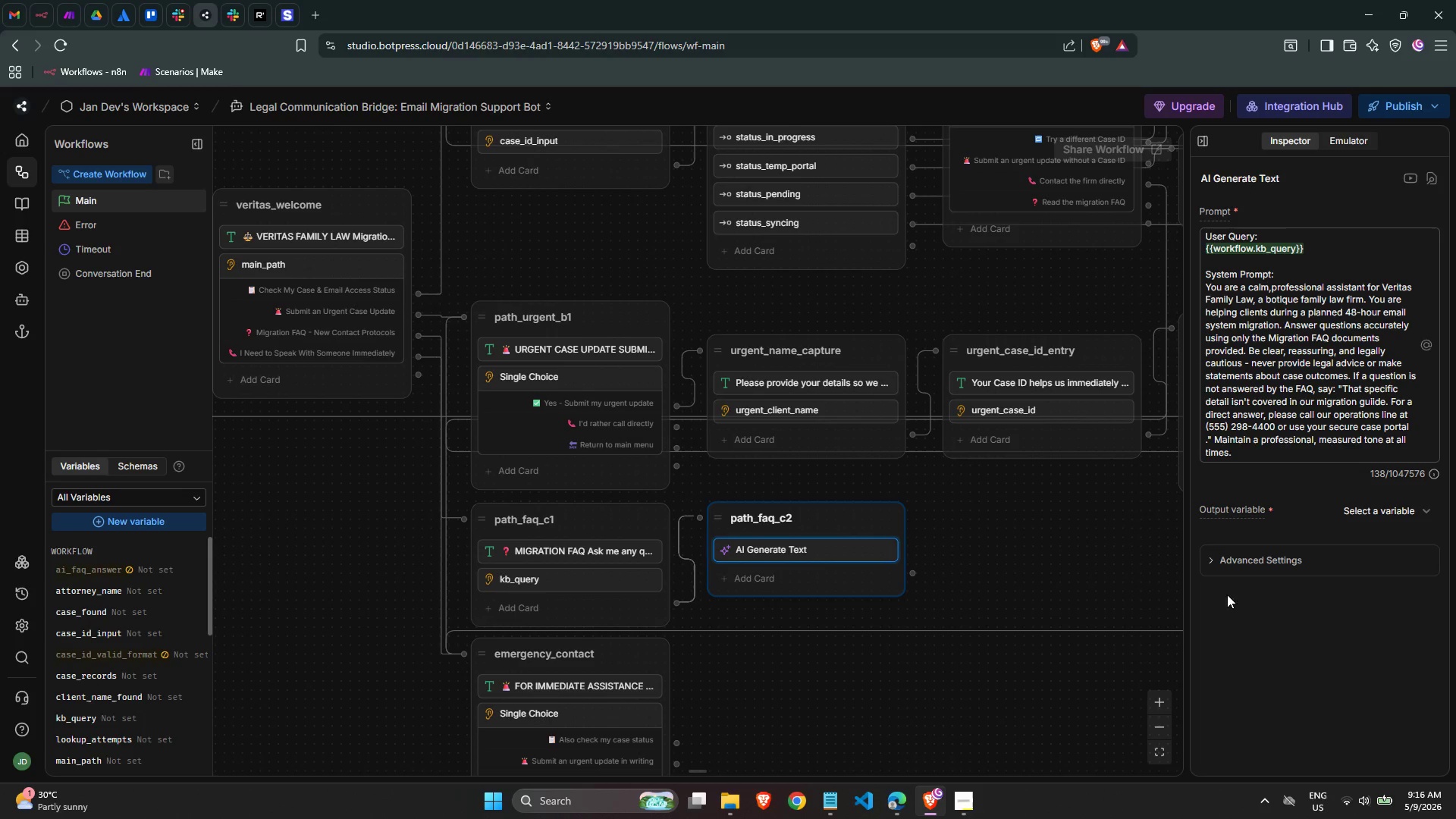 
type(ai)
 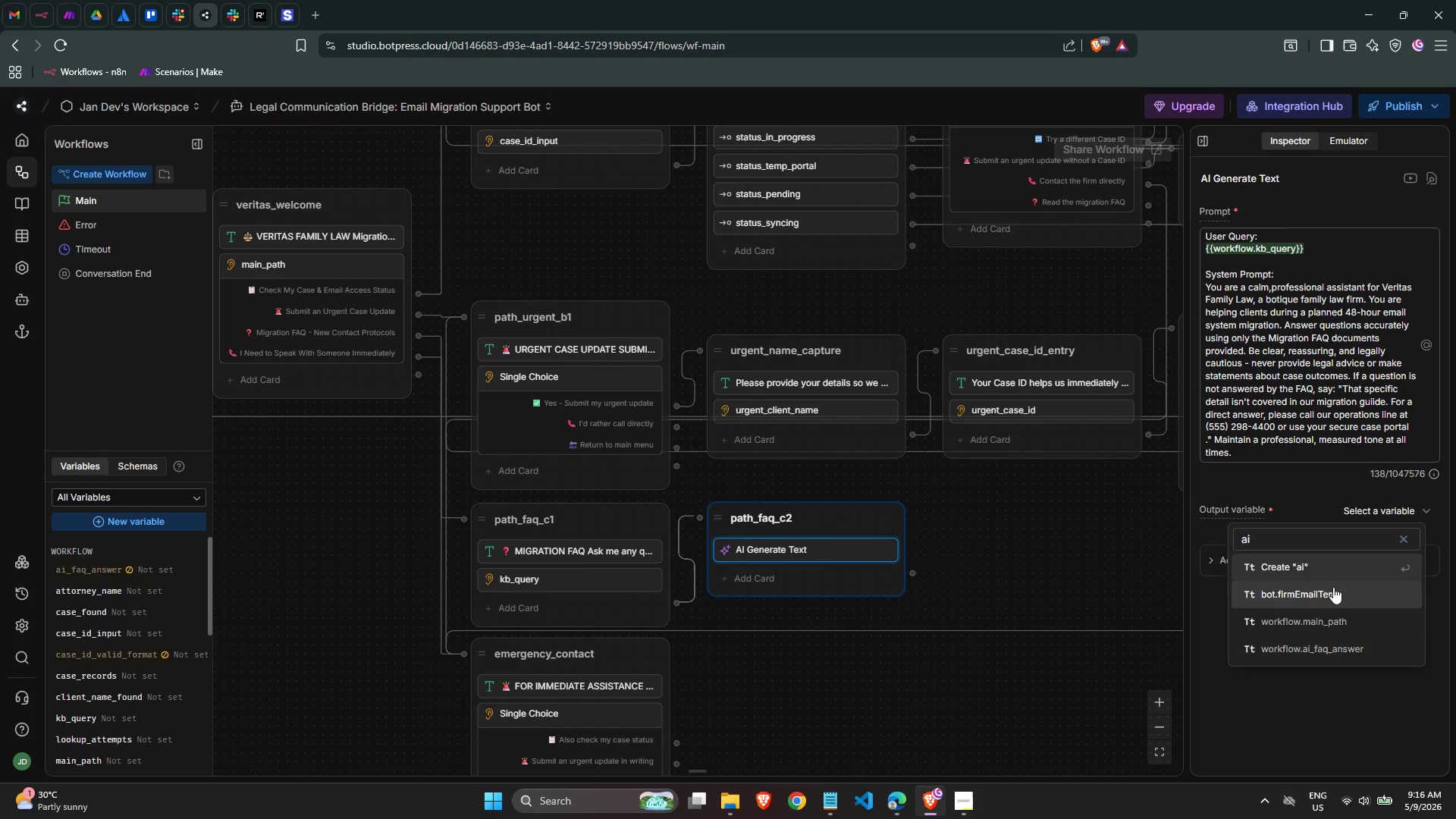 
left_click([1345, 653])
 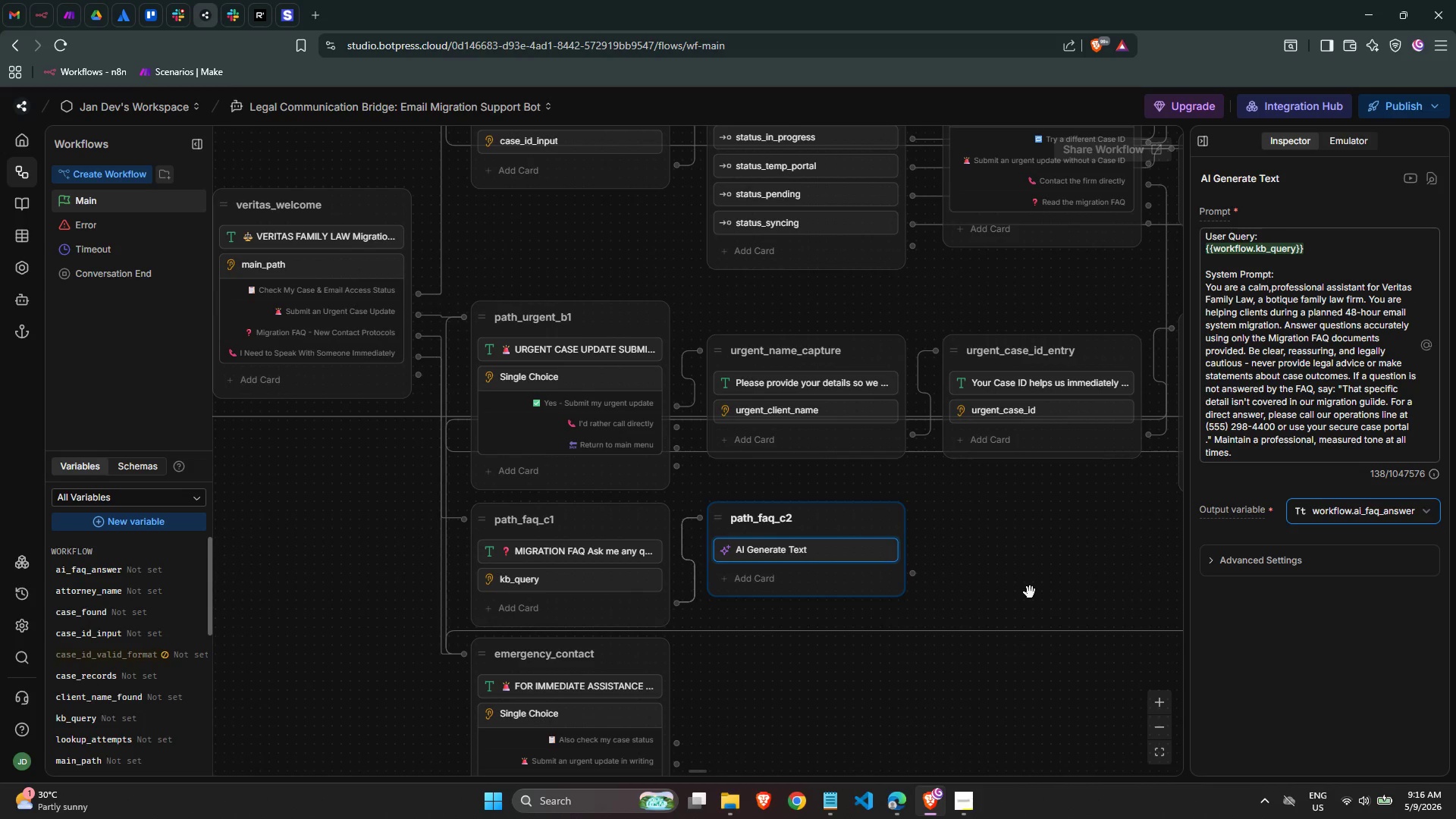 
left_click([999, 548])
 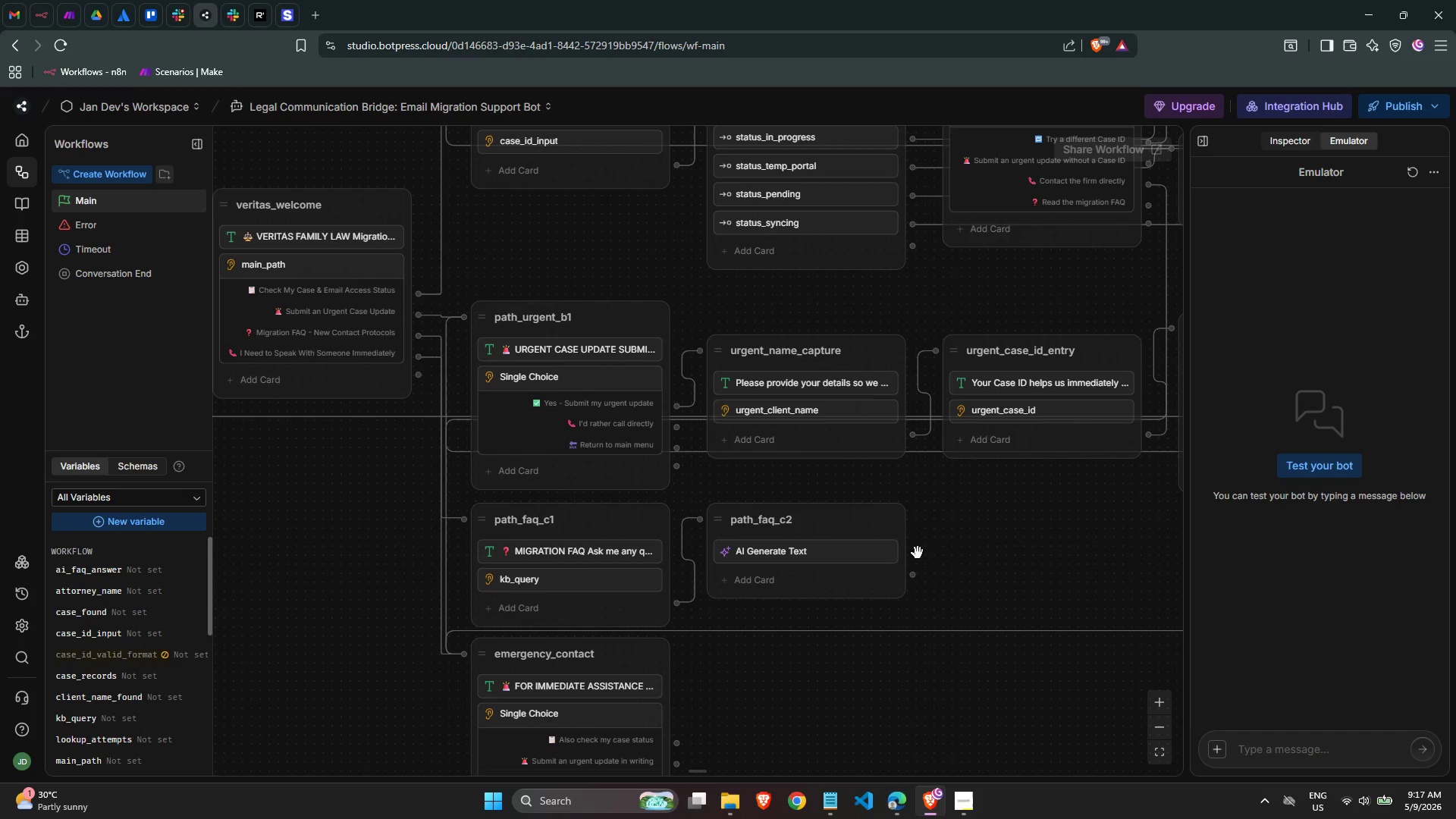 
left_click([803, 554])
 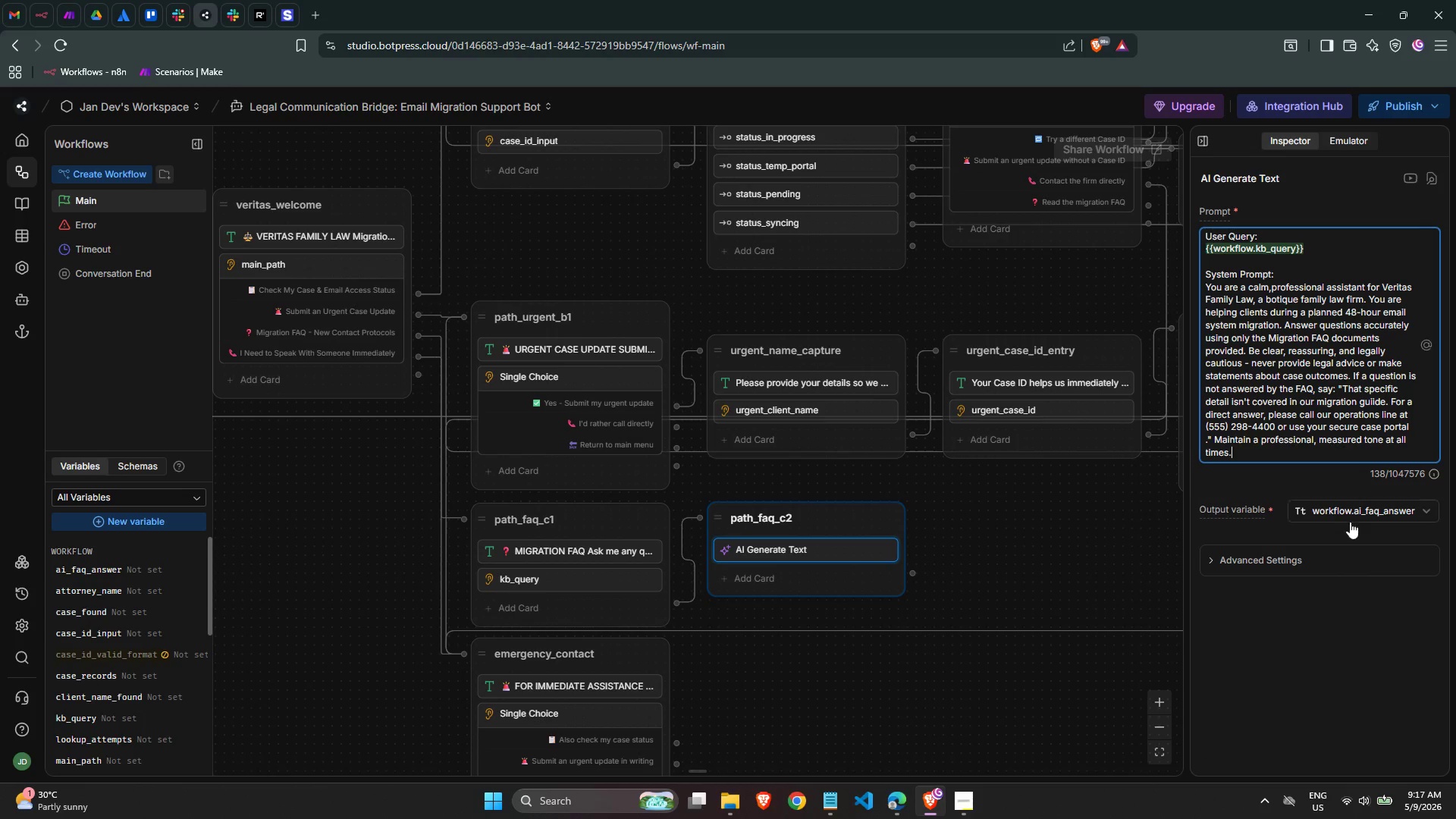 
left_click([1356, 701])
 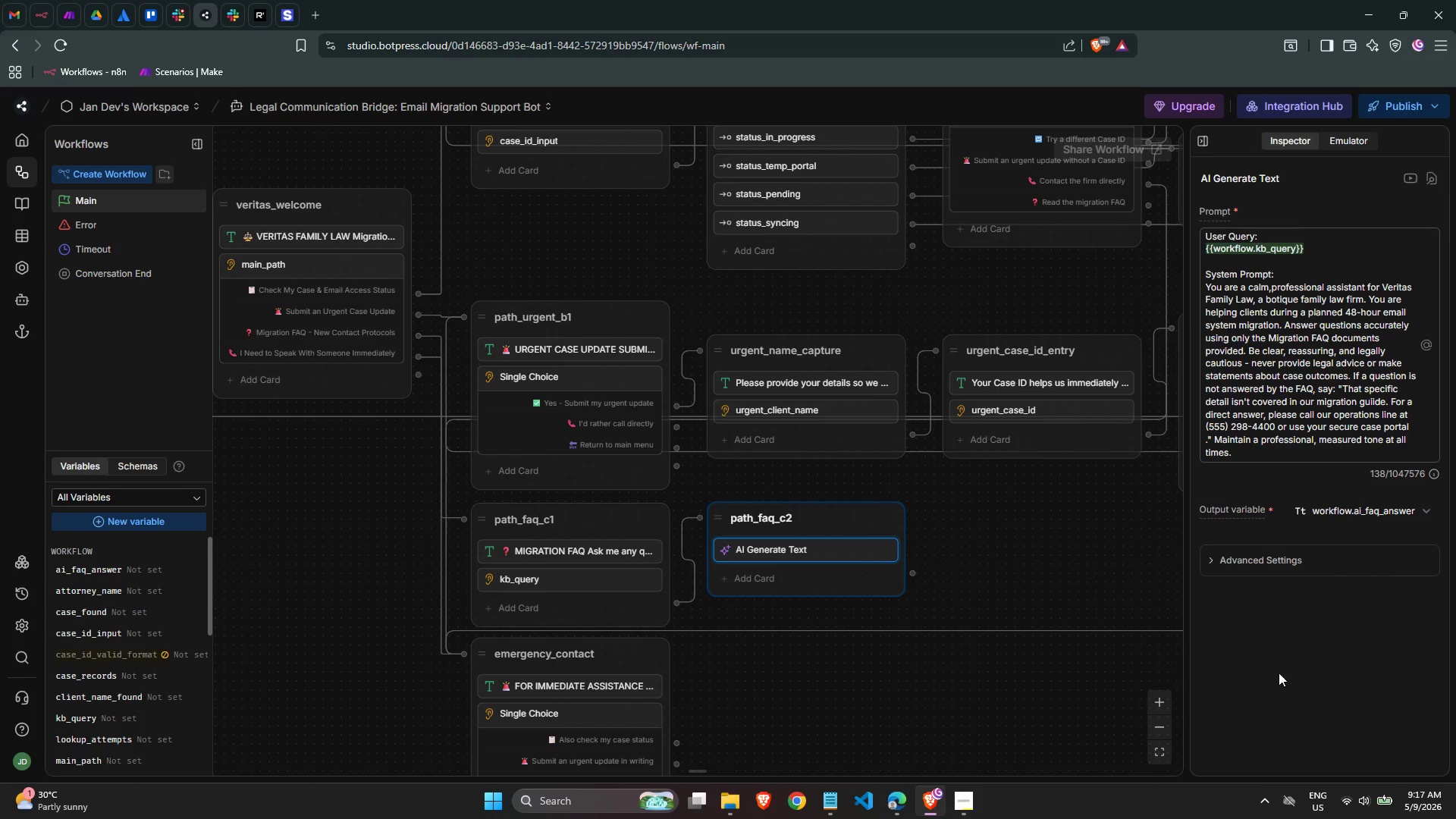 
mouse_move([1422, 488])
 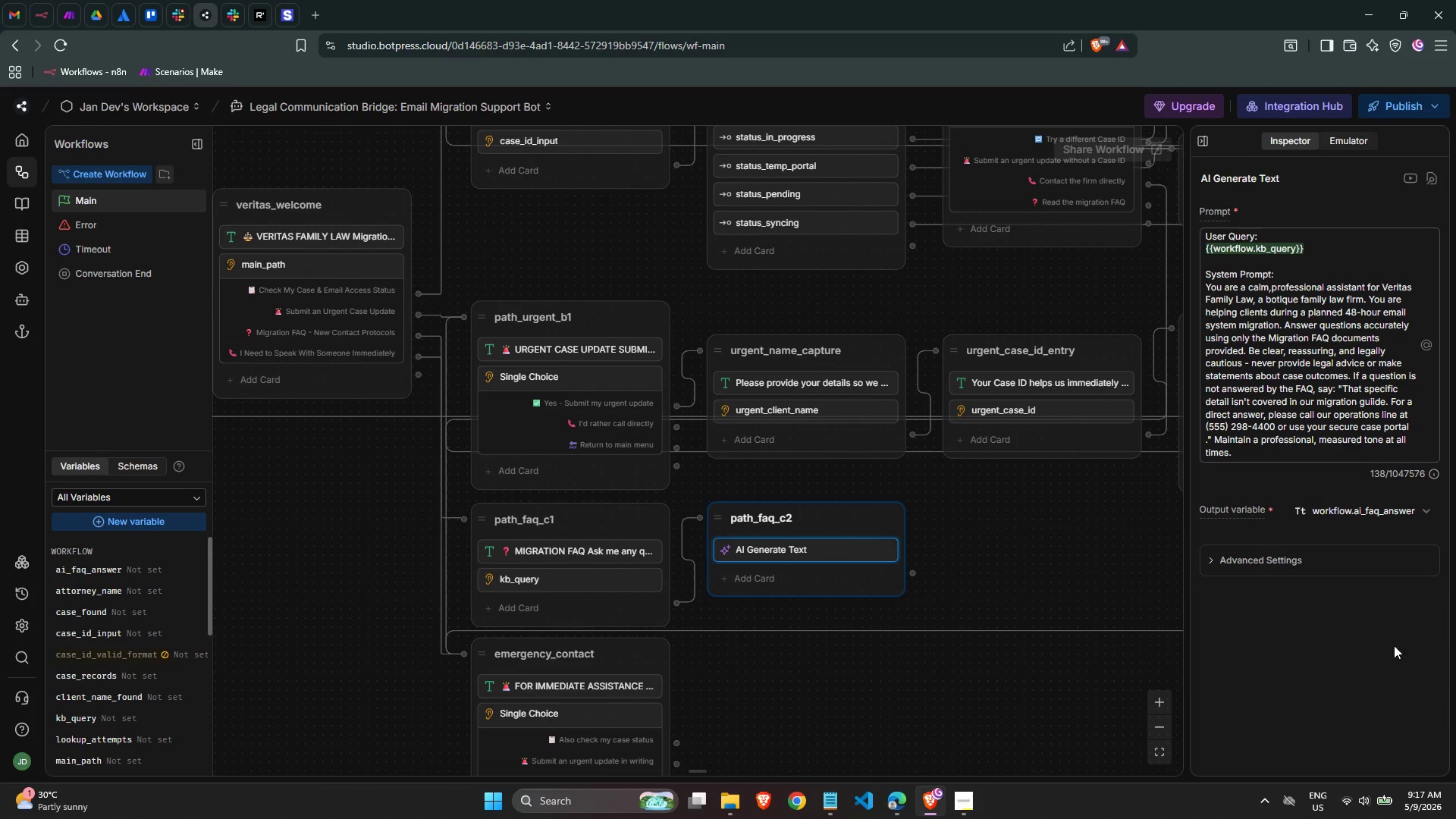 
left_click([1385, 653])
 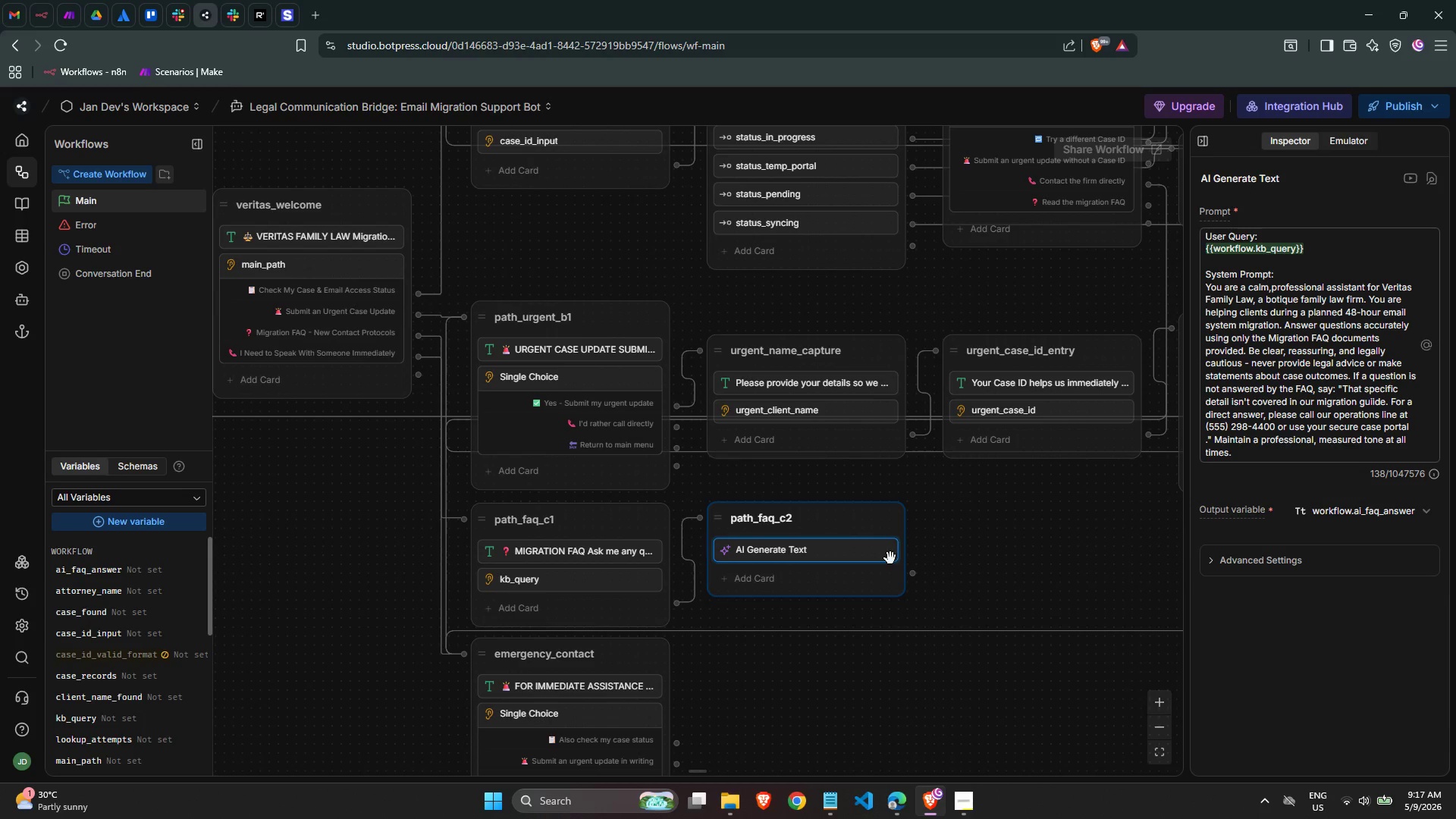 
left_click([825, 582])
 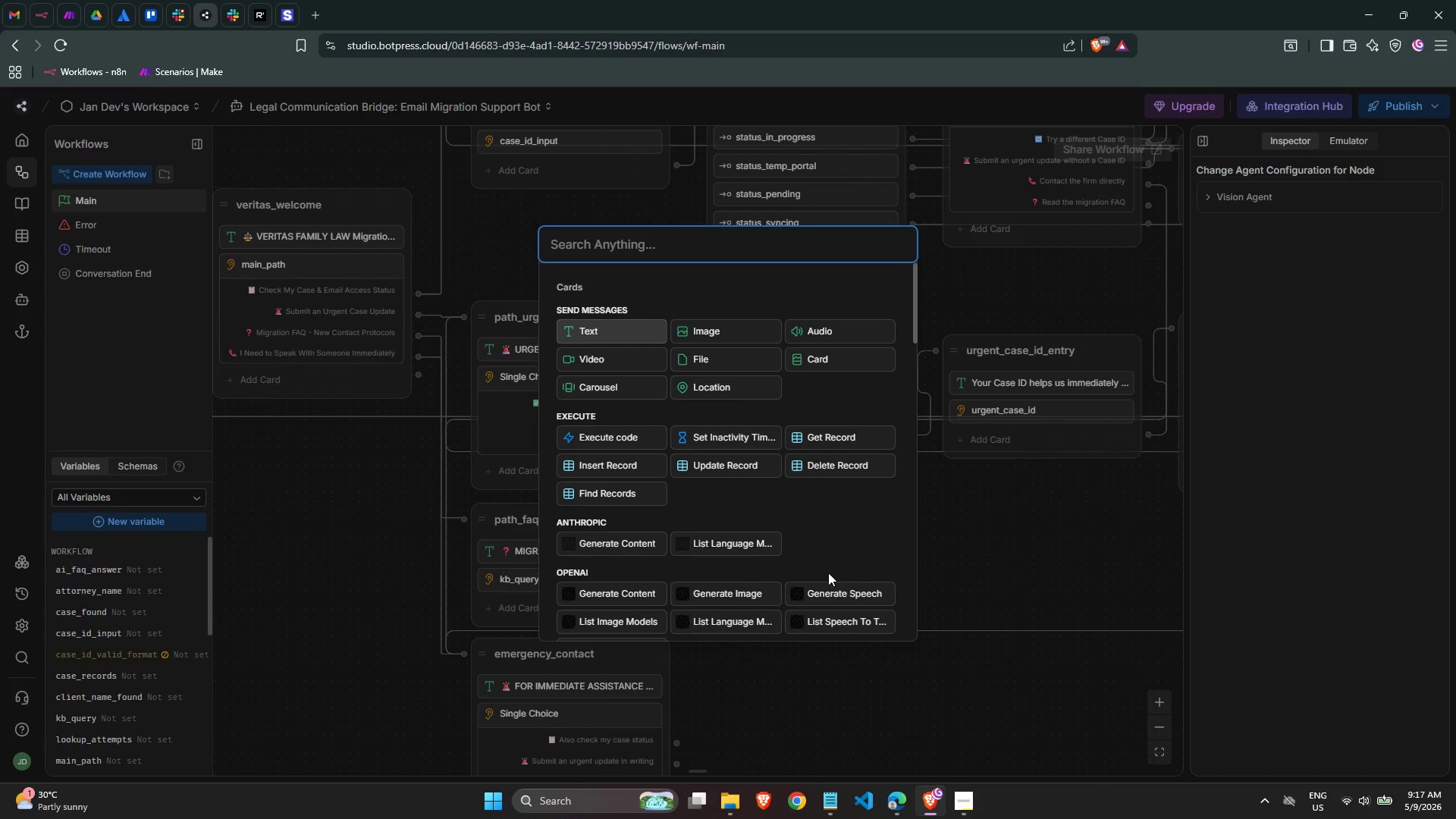 
wait(8.23)
 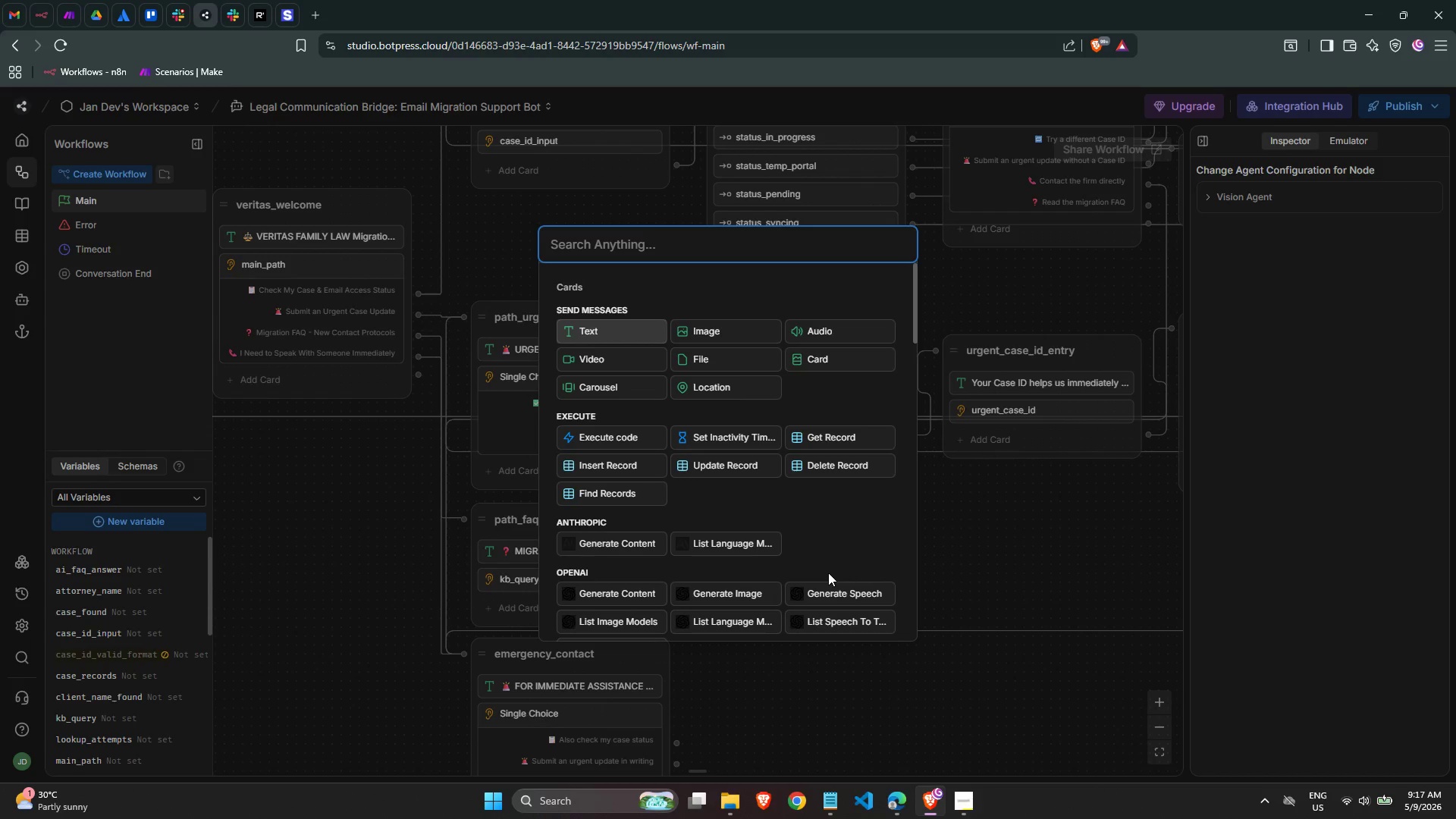 
left_click([612, 327])
 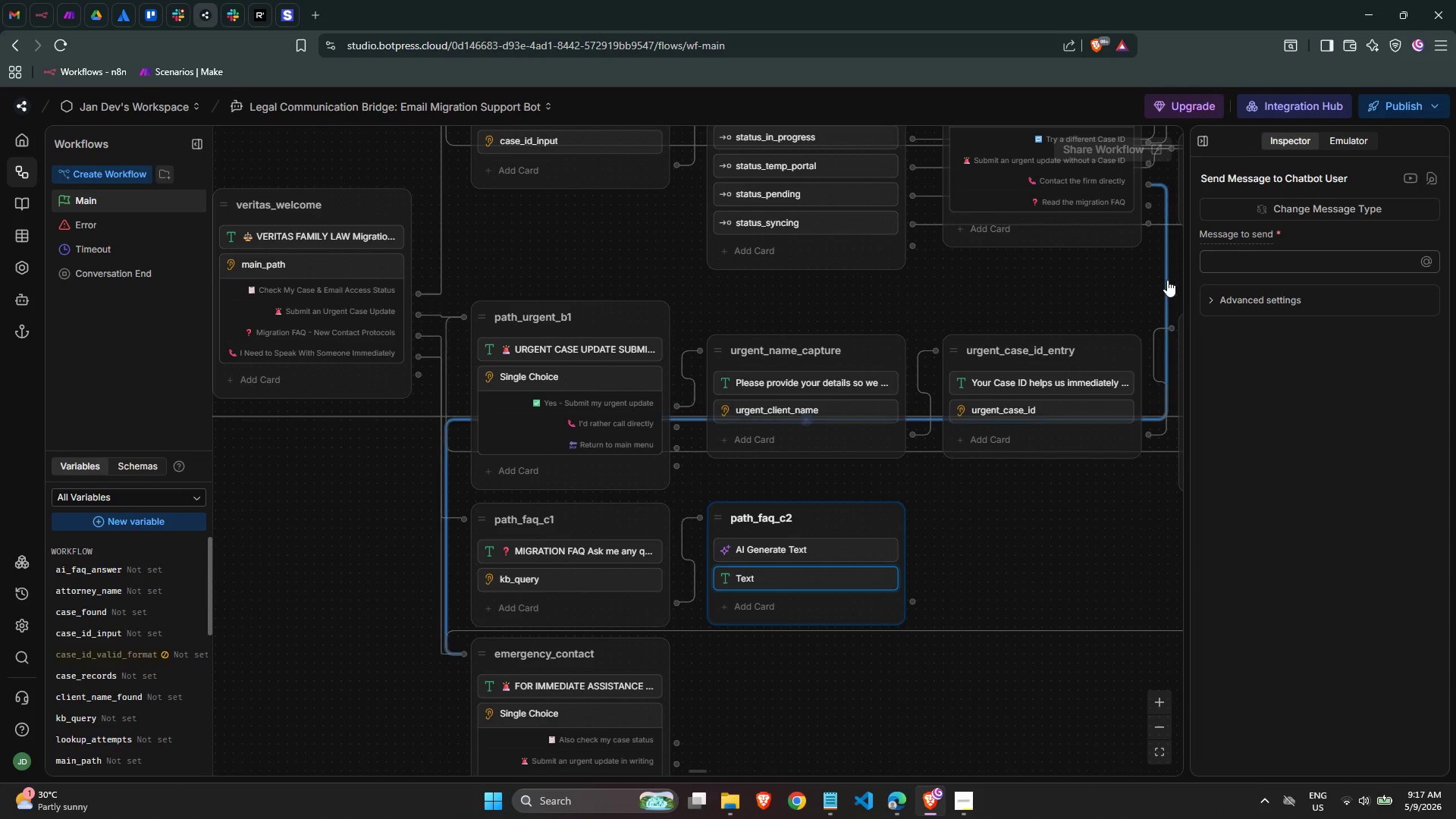 
left_click([1234, 263])
 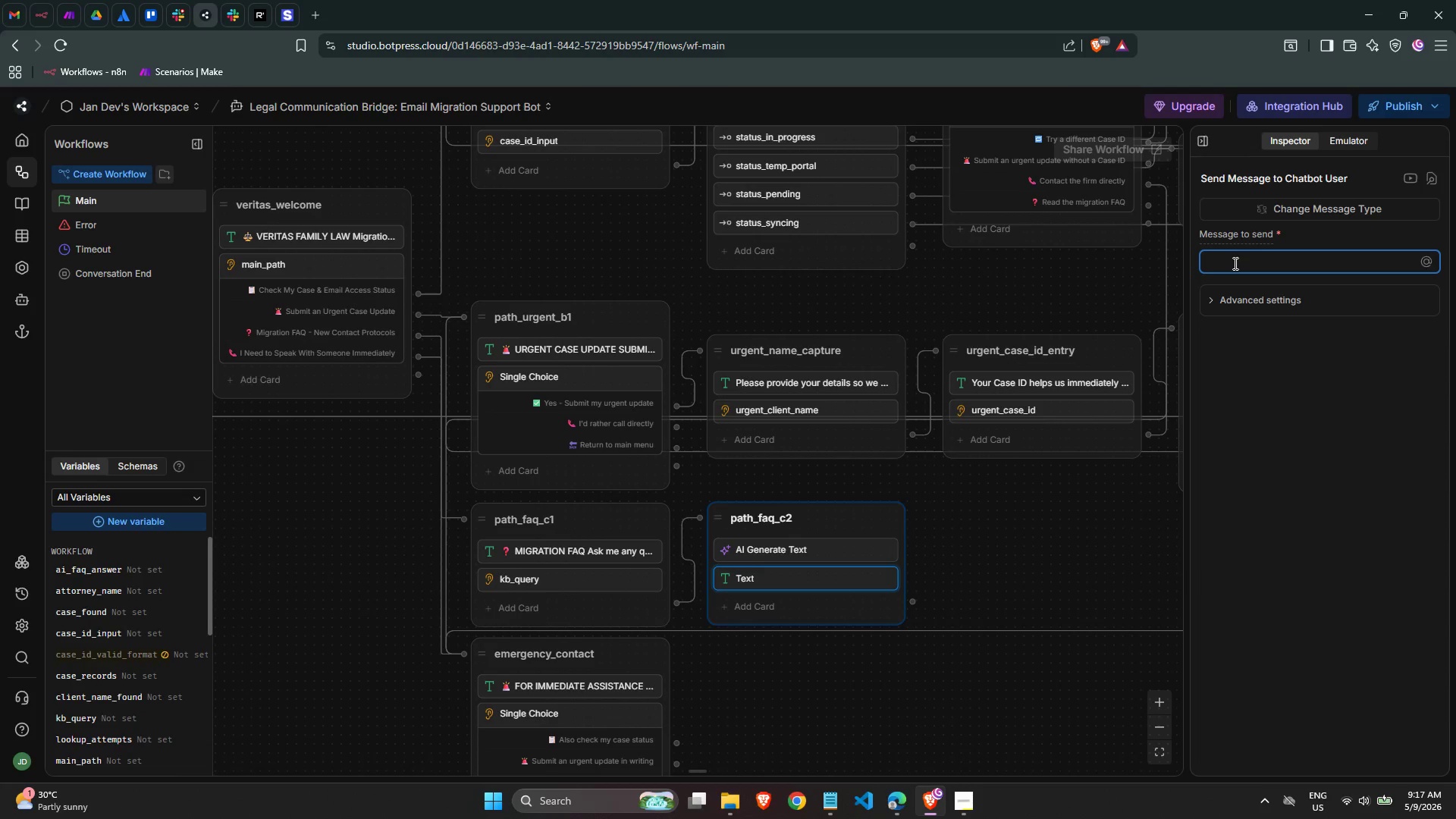 
key(Shift+Minus)
 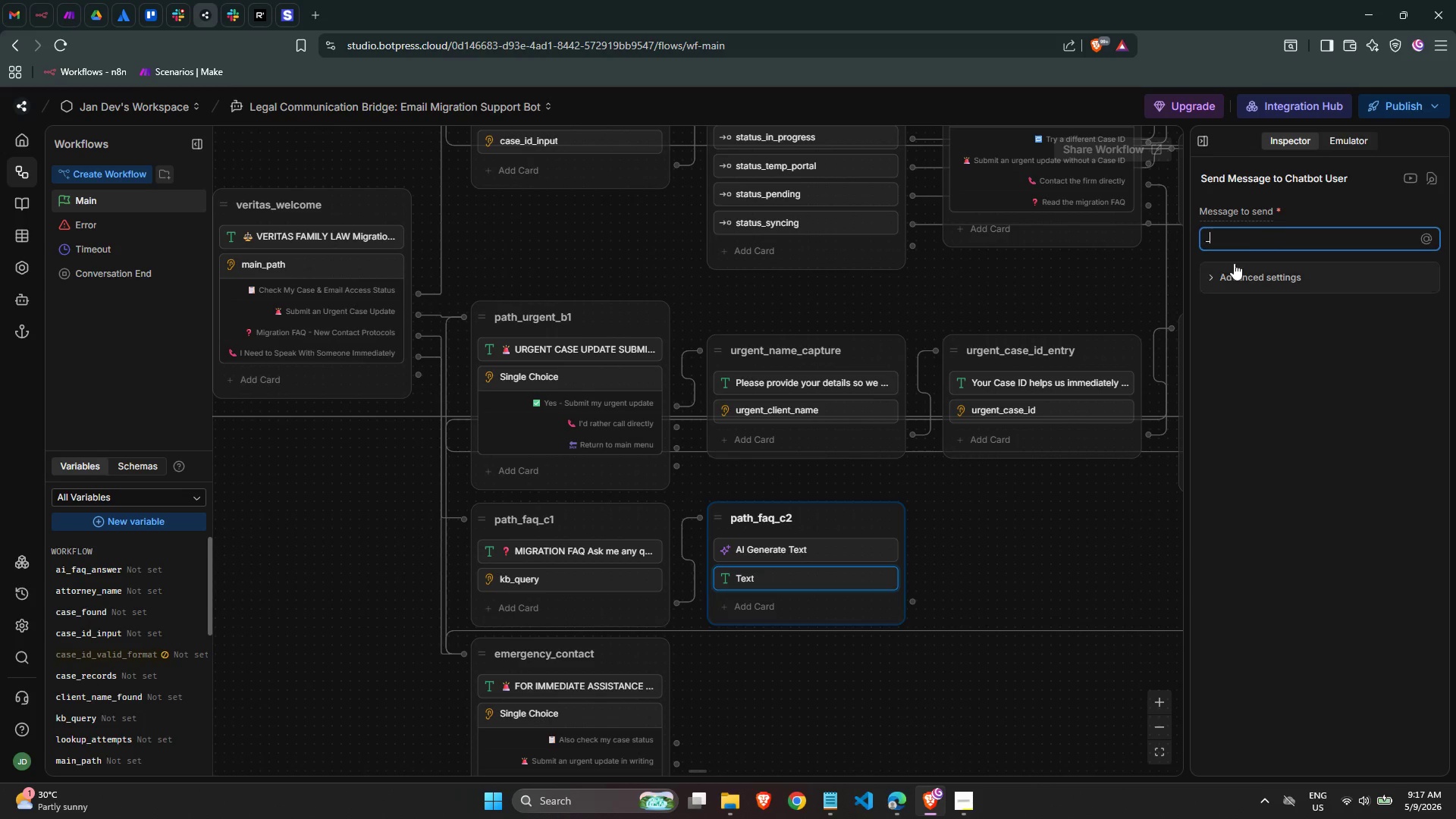 
key(Shift+Minus)
 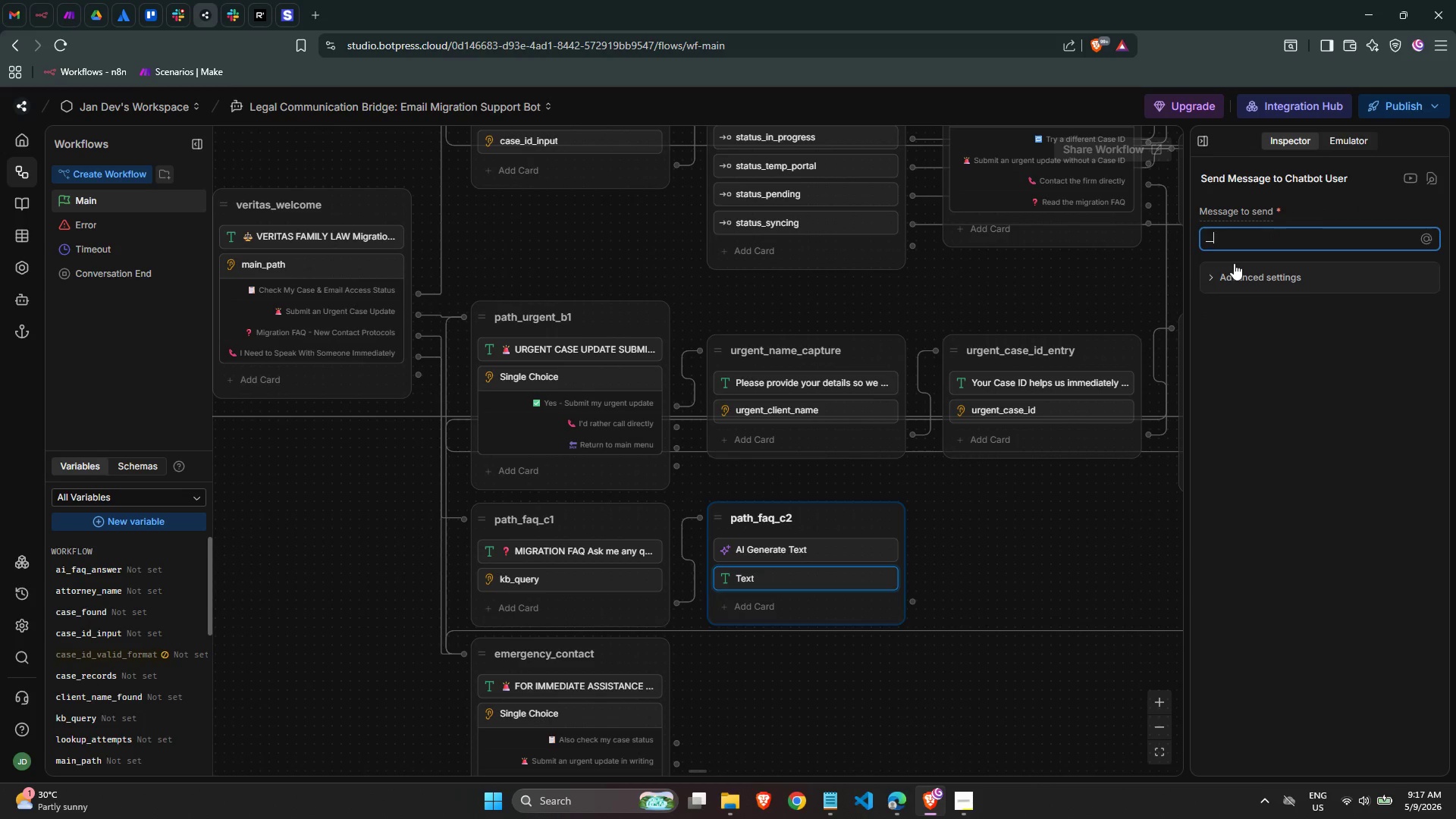 
key(Shift+Minus)
 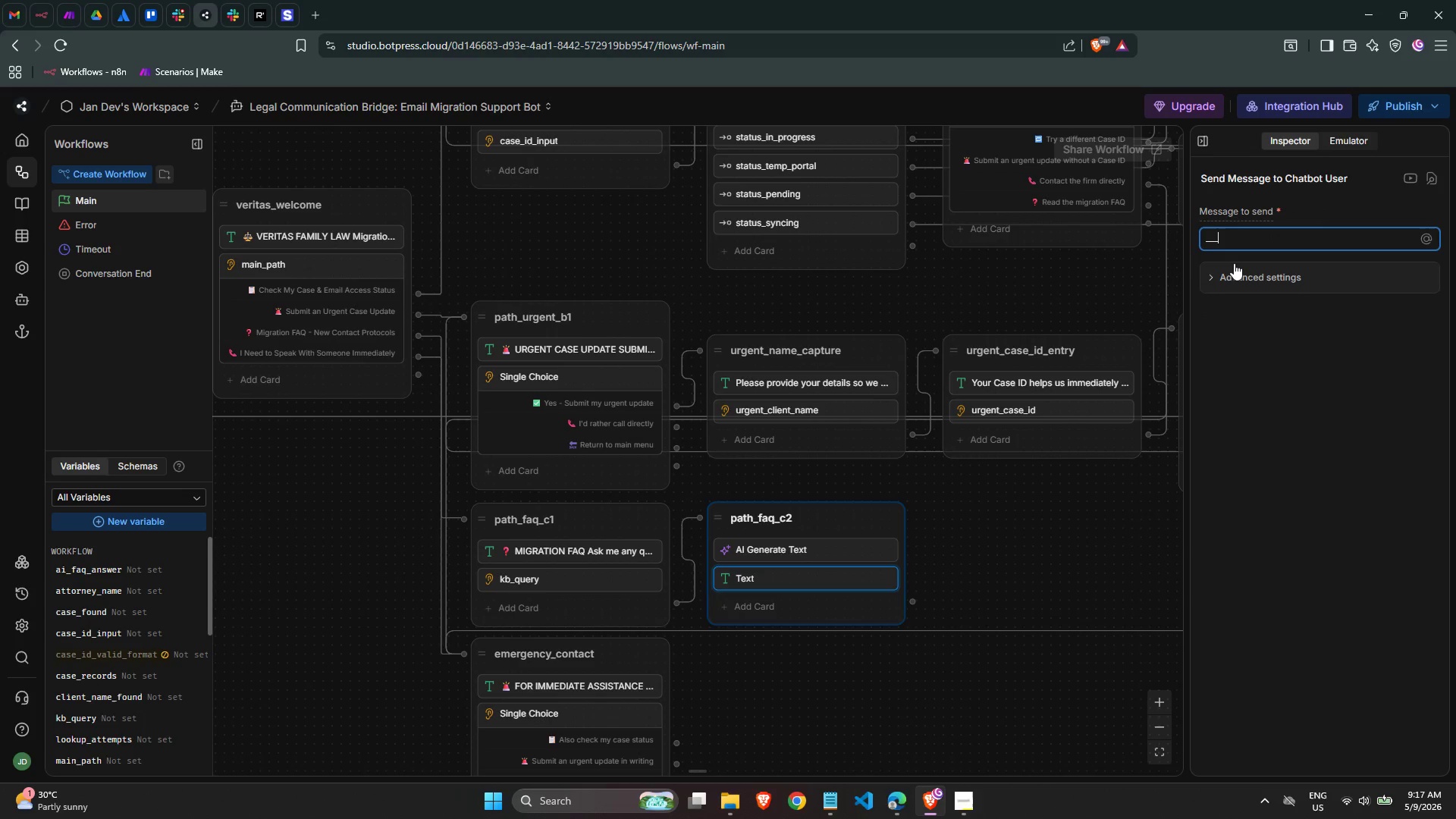 
key(Shift+Minus)
 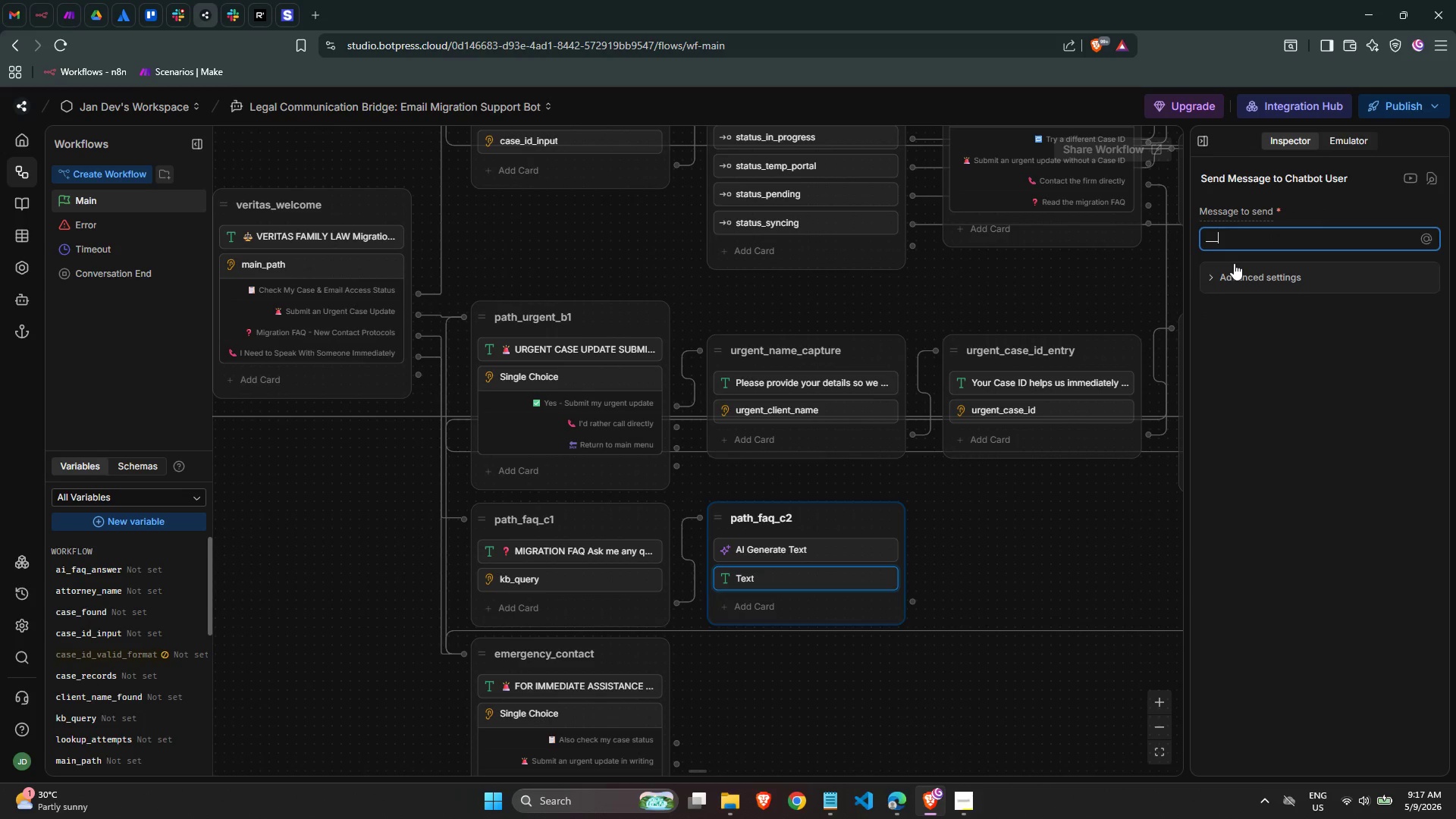 
key(Shift+Minus)
 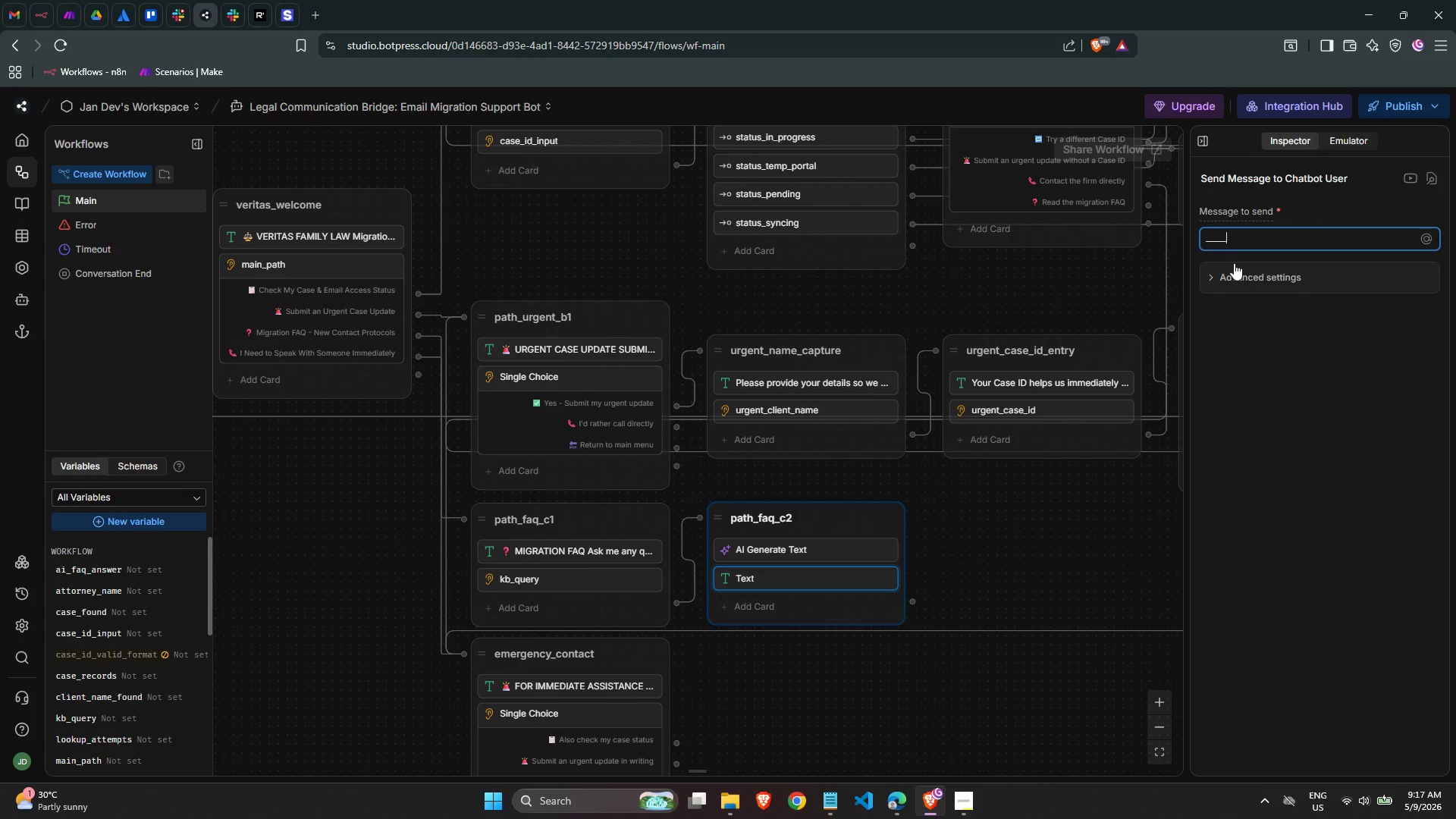 
key(Shift+Minus)
 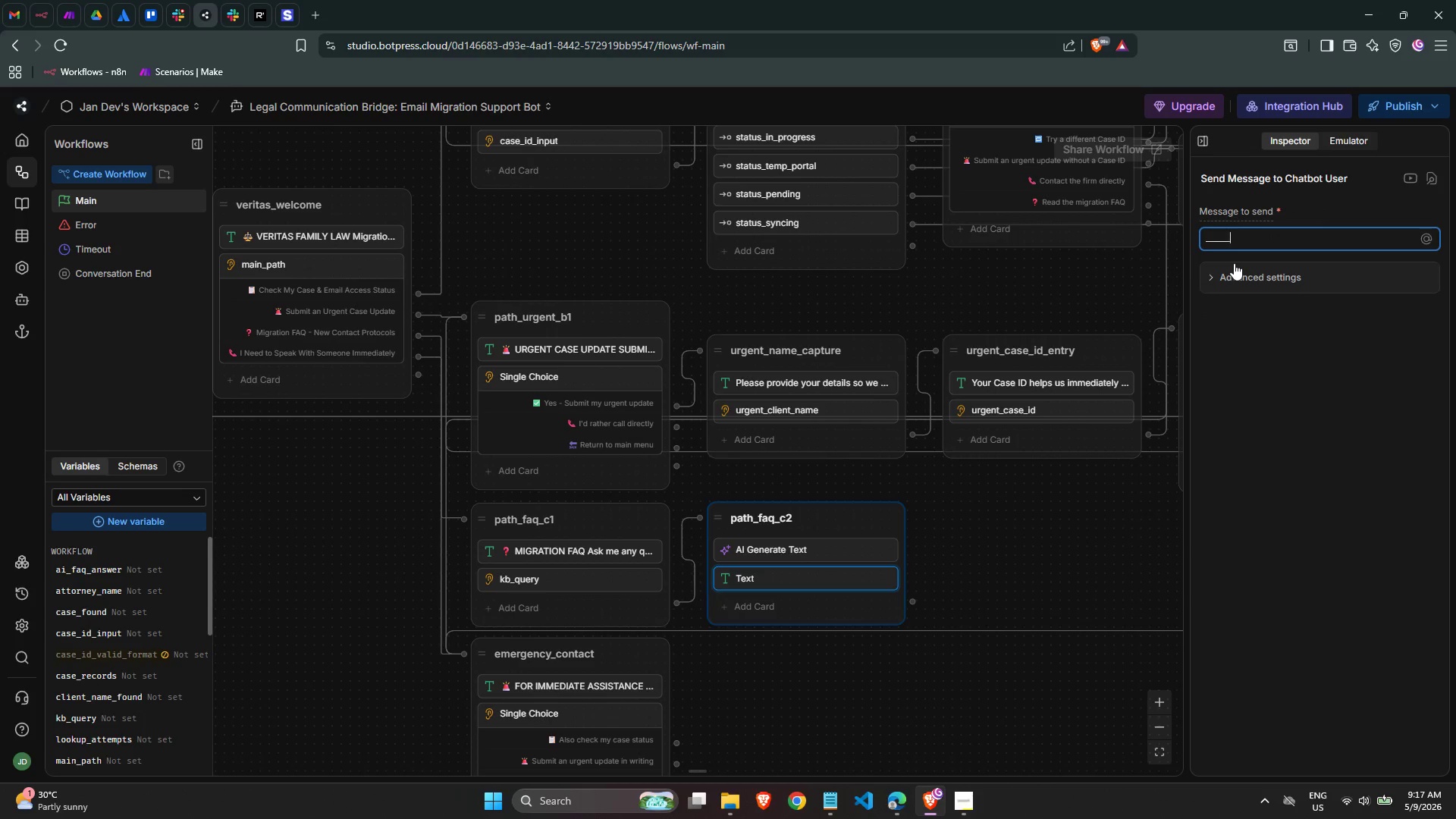 
key(Shift+Minus)
 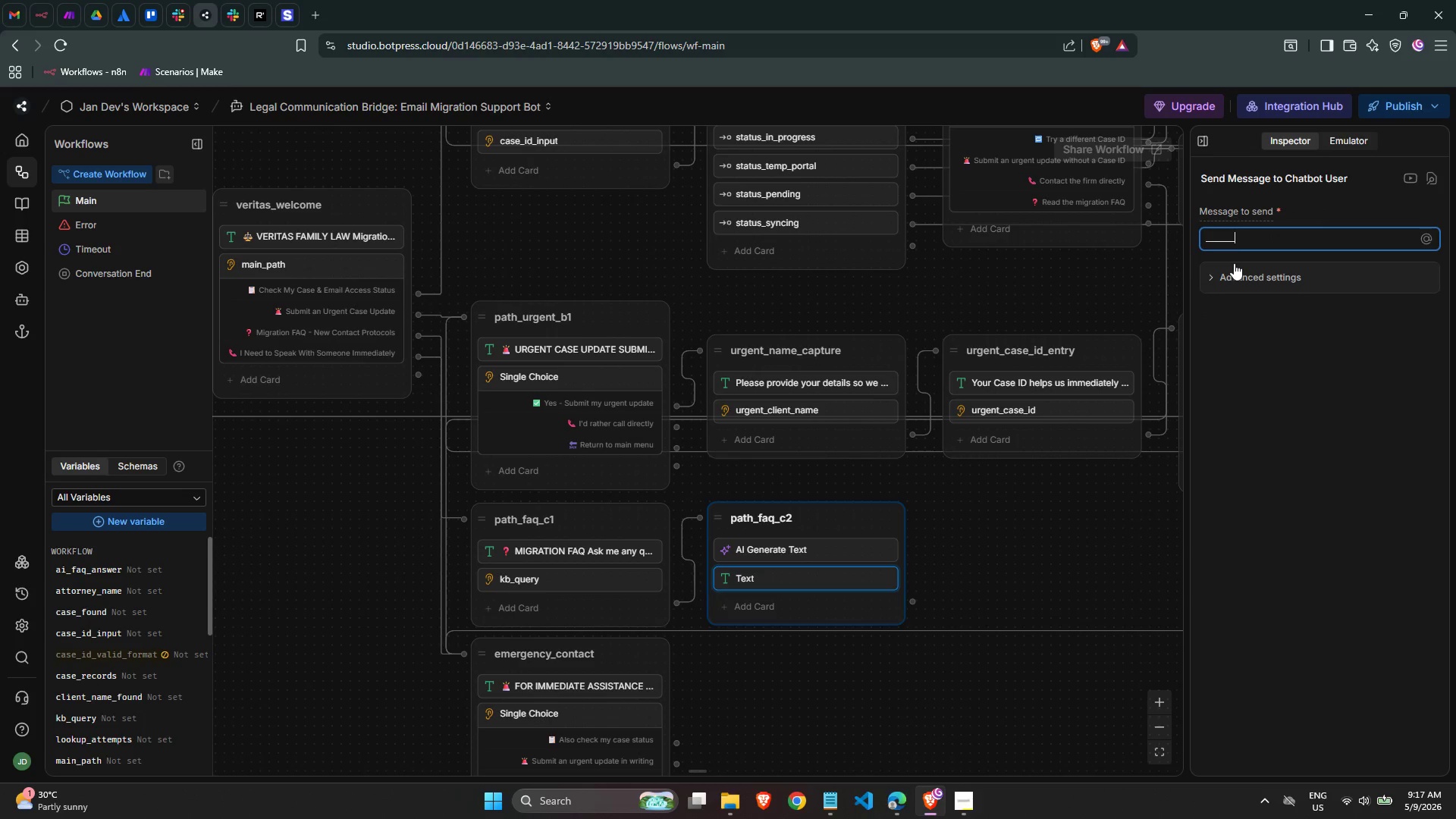 
hold_key(key=Minus, duration=1.47)
 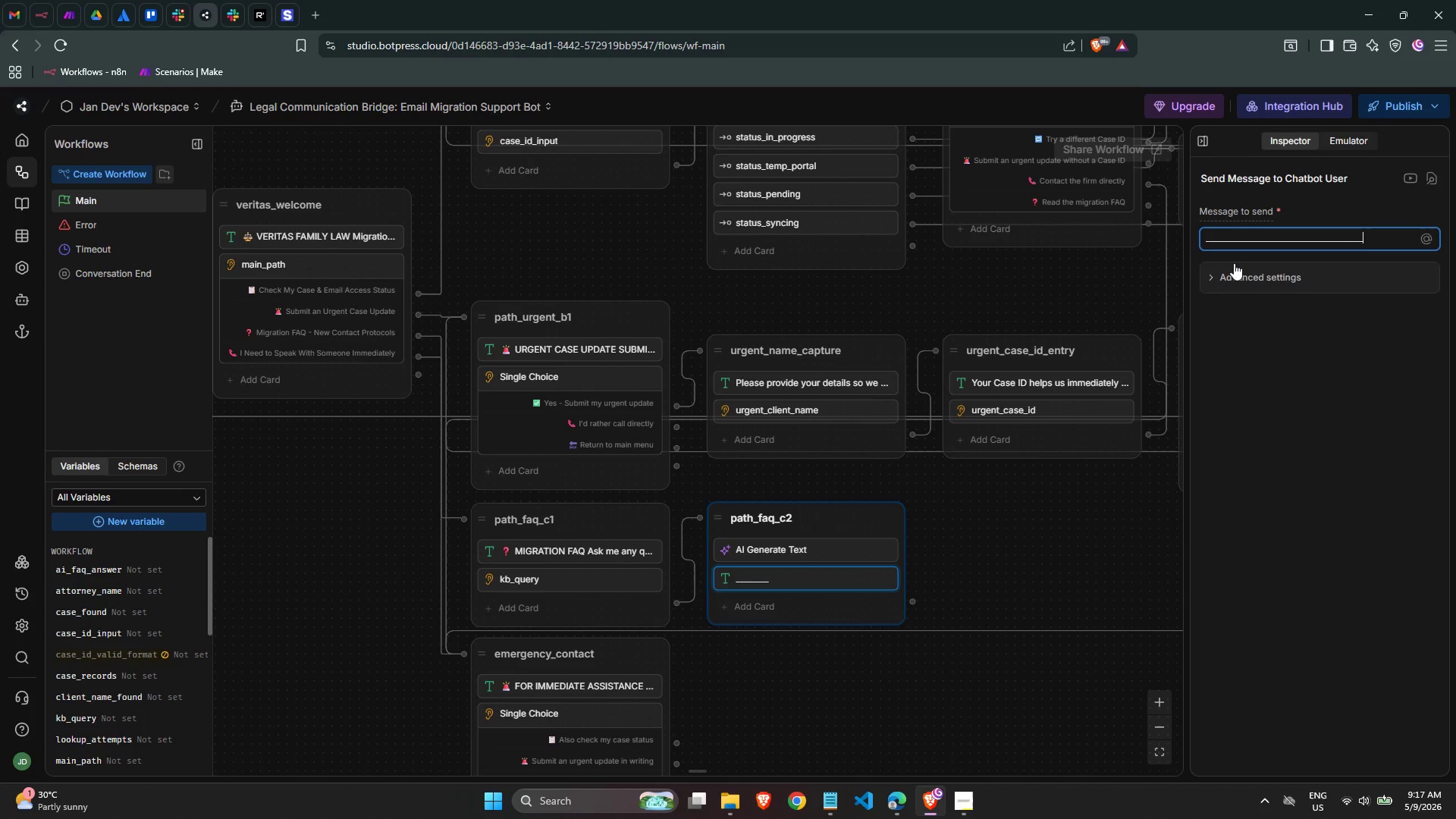 
key(Shift+Minus)
 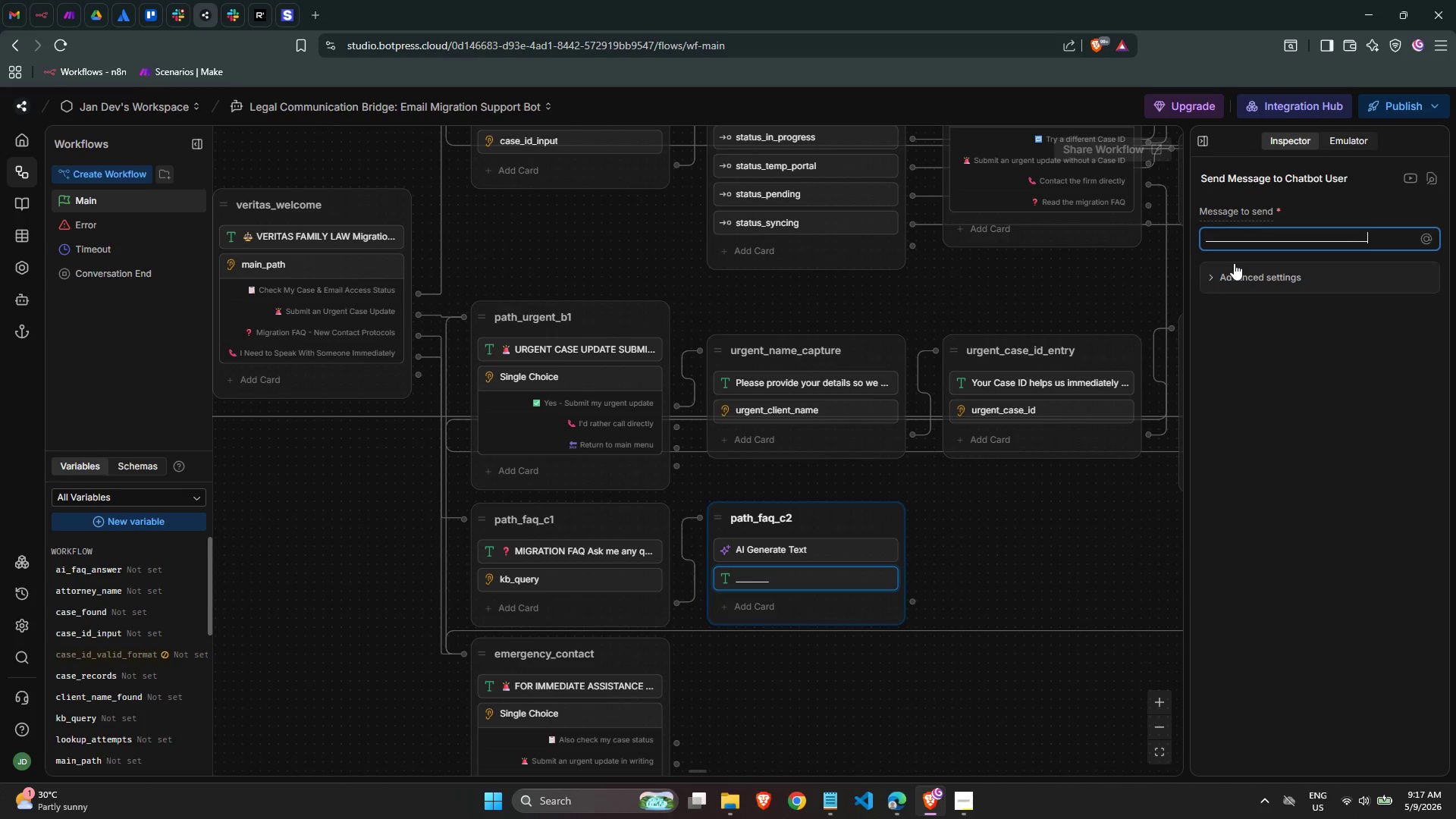 
key(Shift+Minus)
 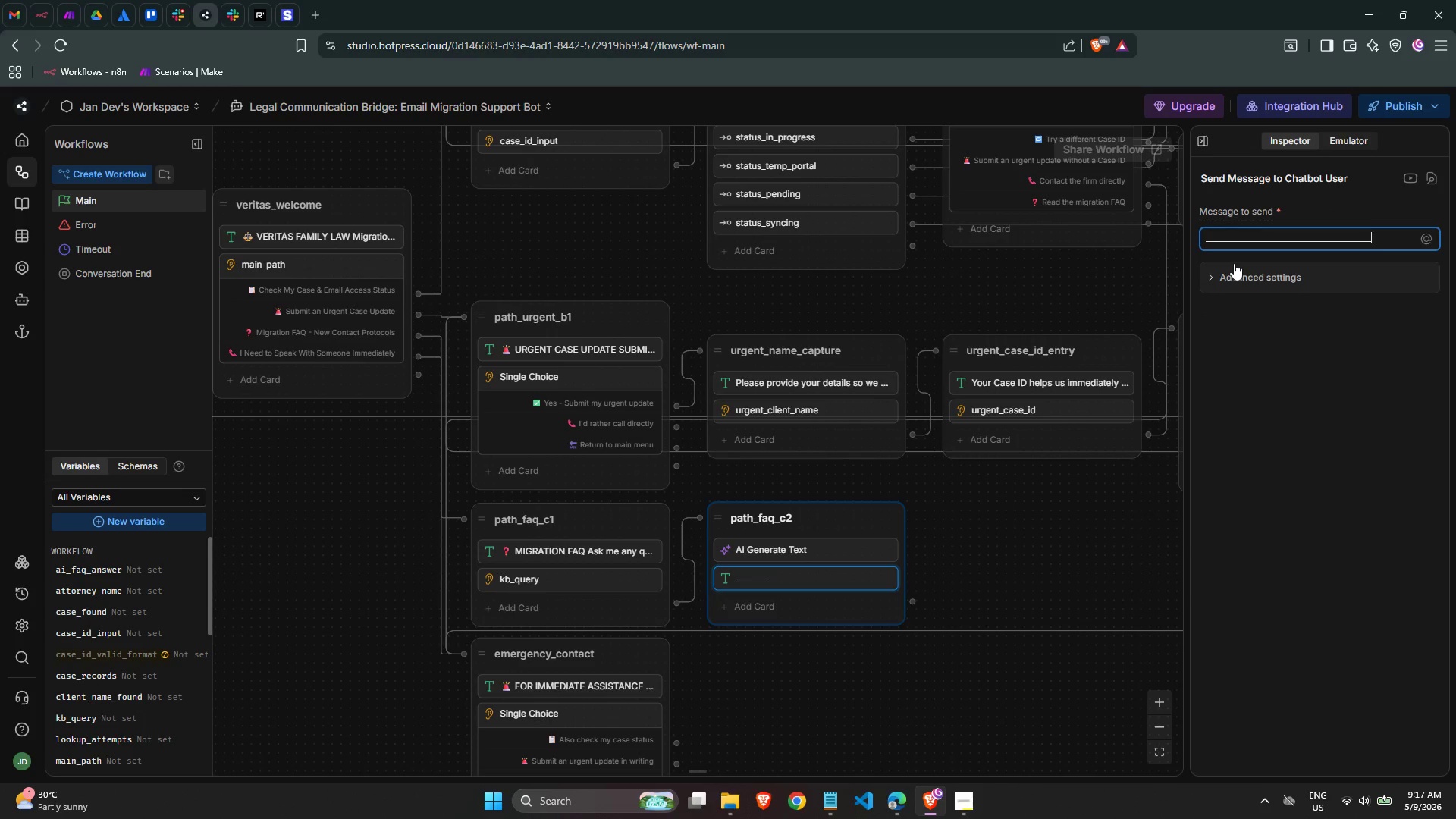 
key(Shift+Minus)
 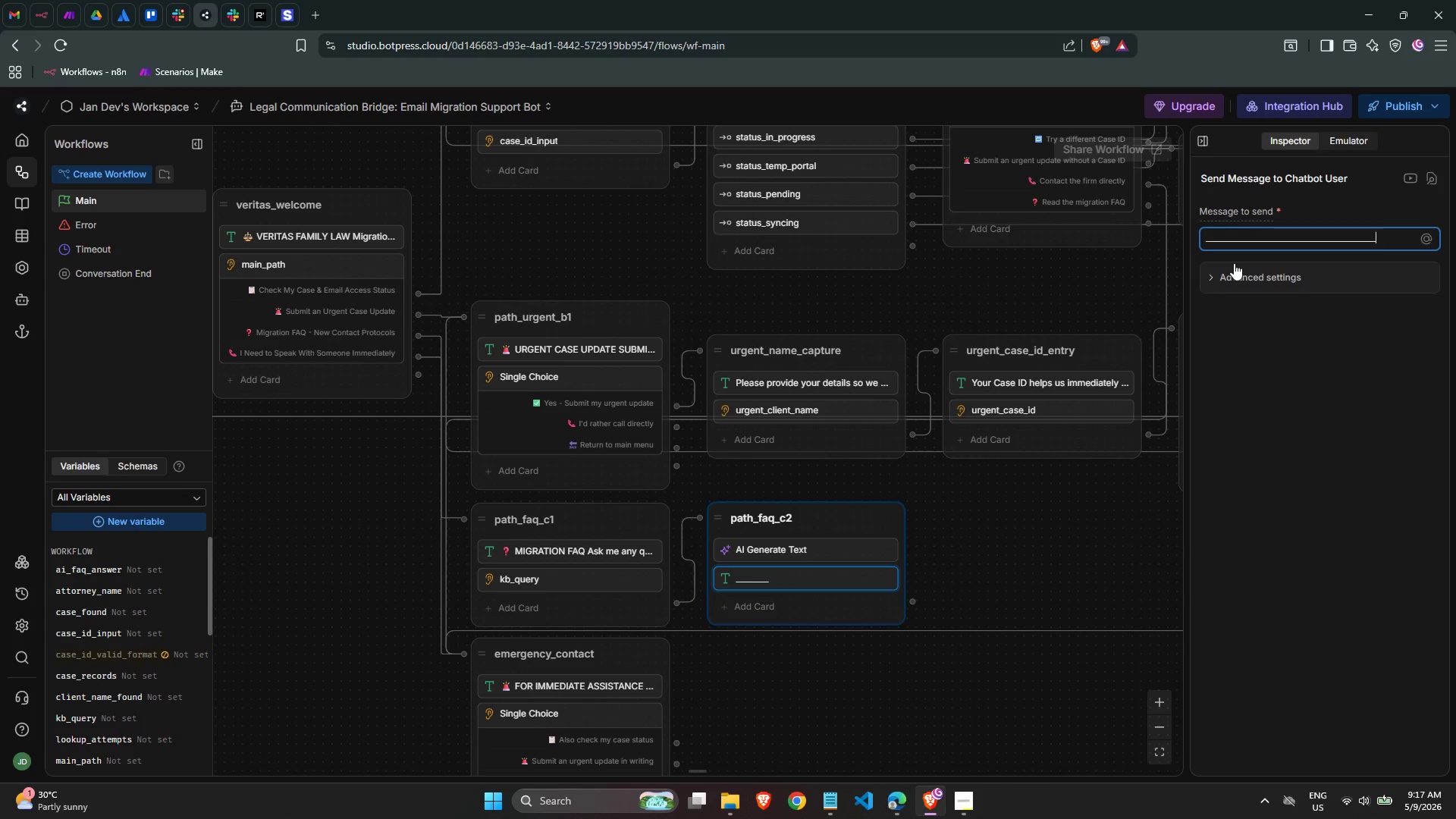 
key(Shift+Minus)
 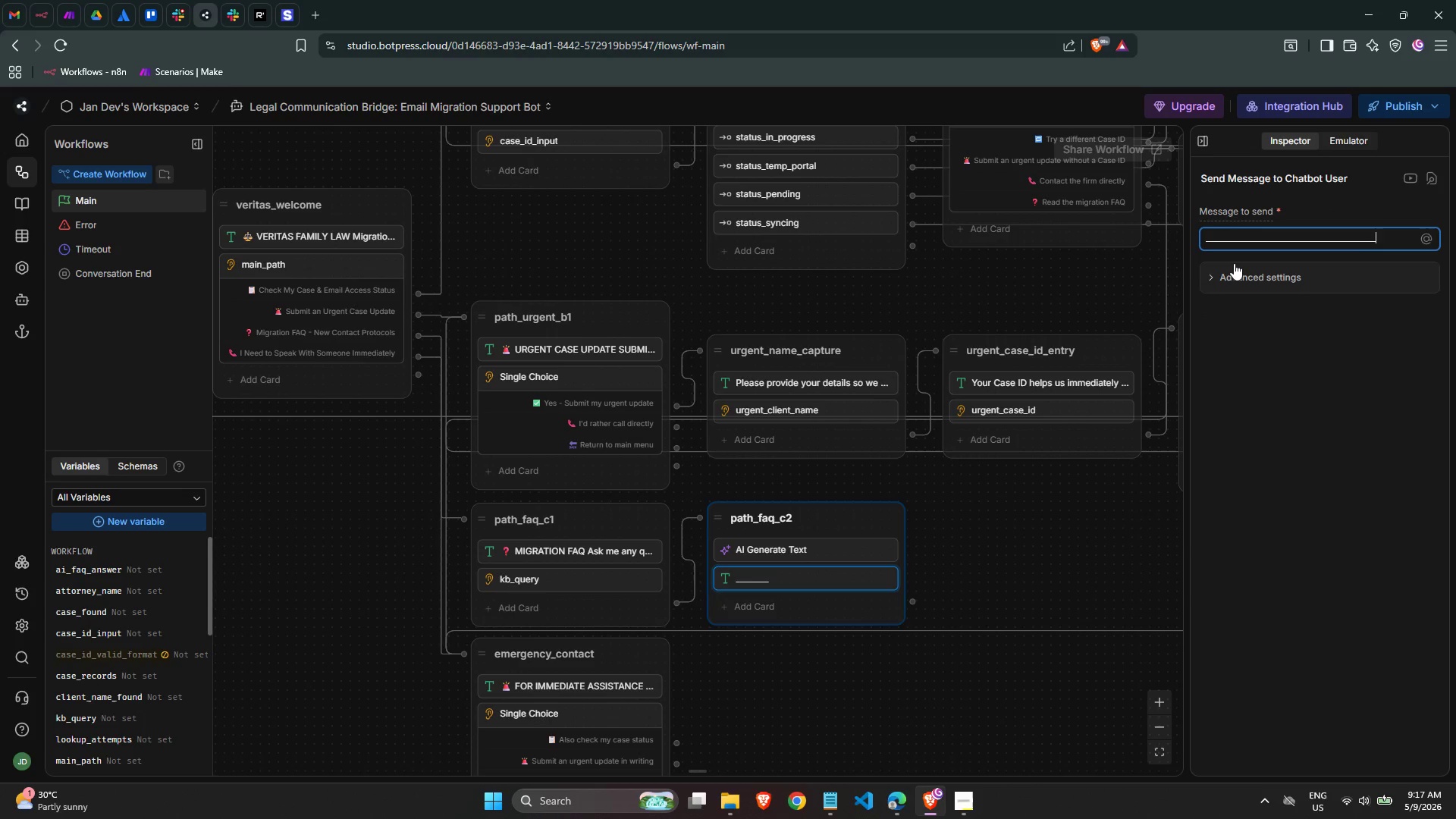 
key(Shift+Minus)
 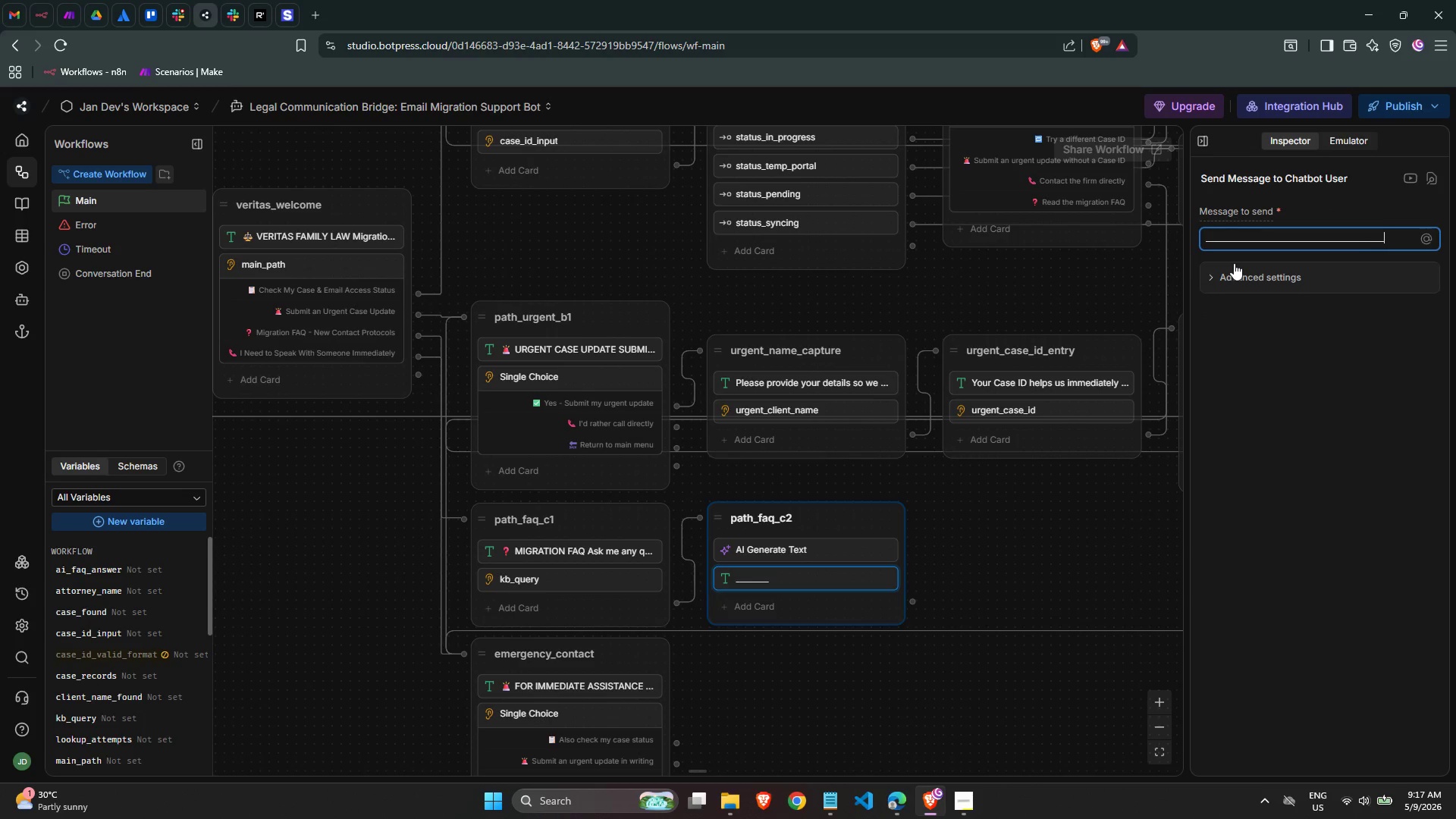 
key(Shift+Minus)
 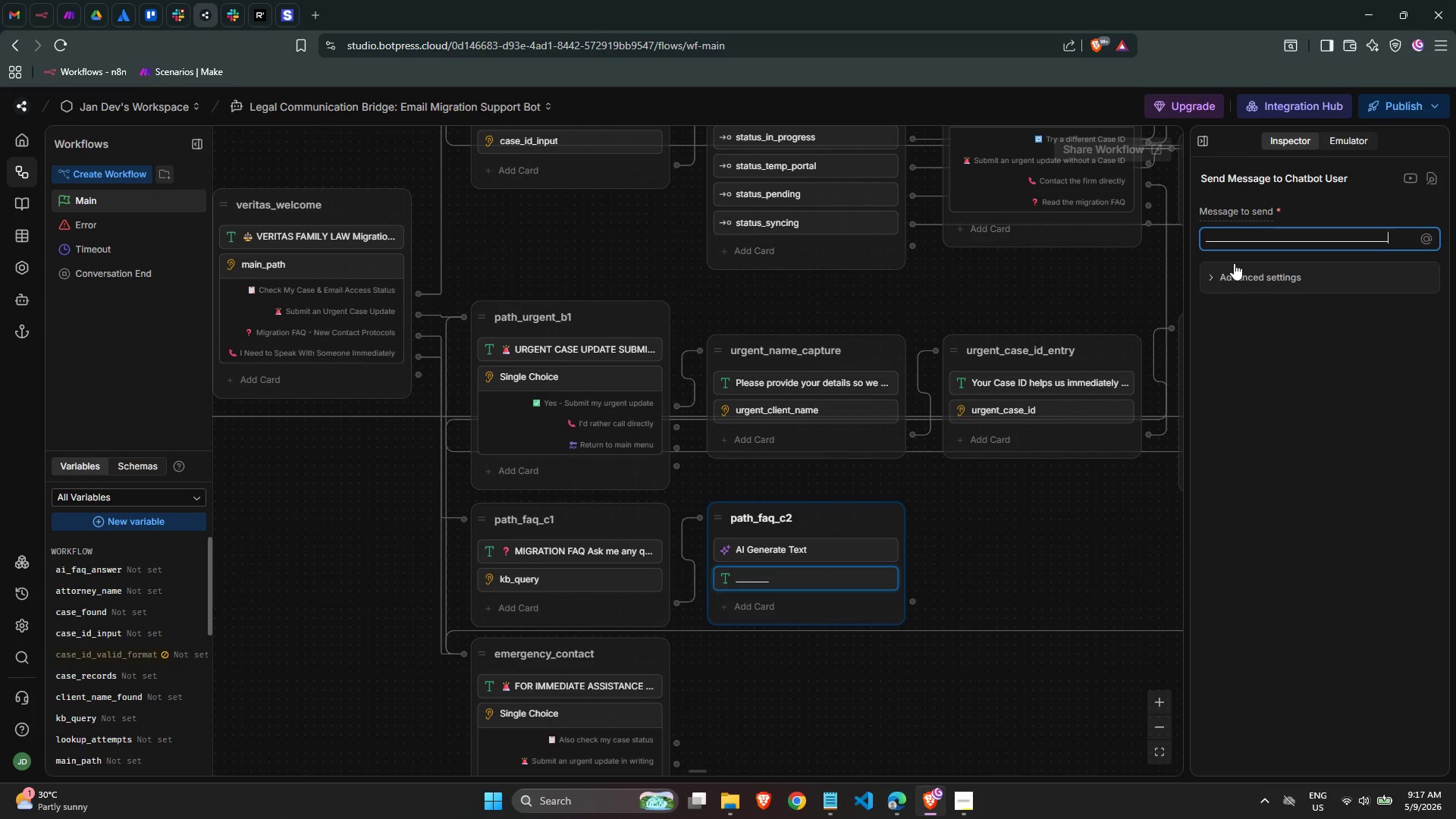 
key(Shift+Minus)
 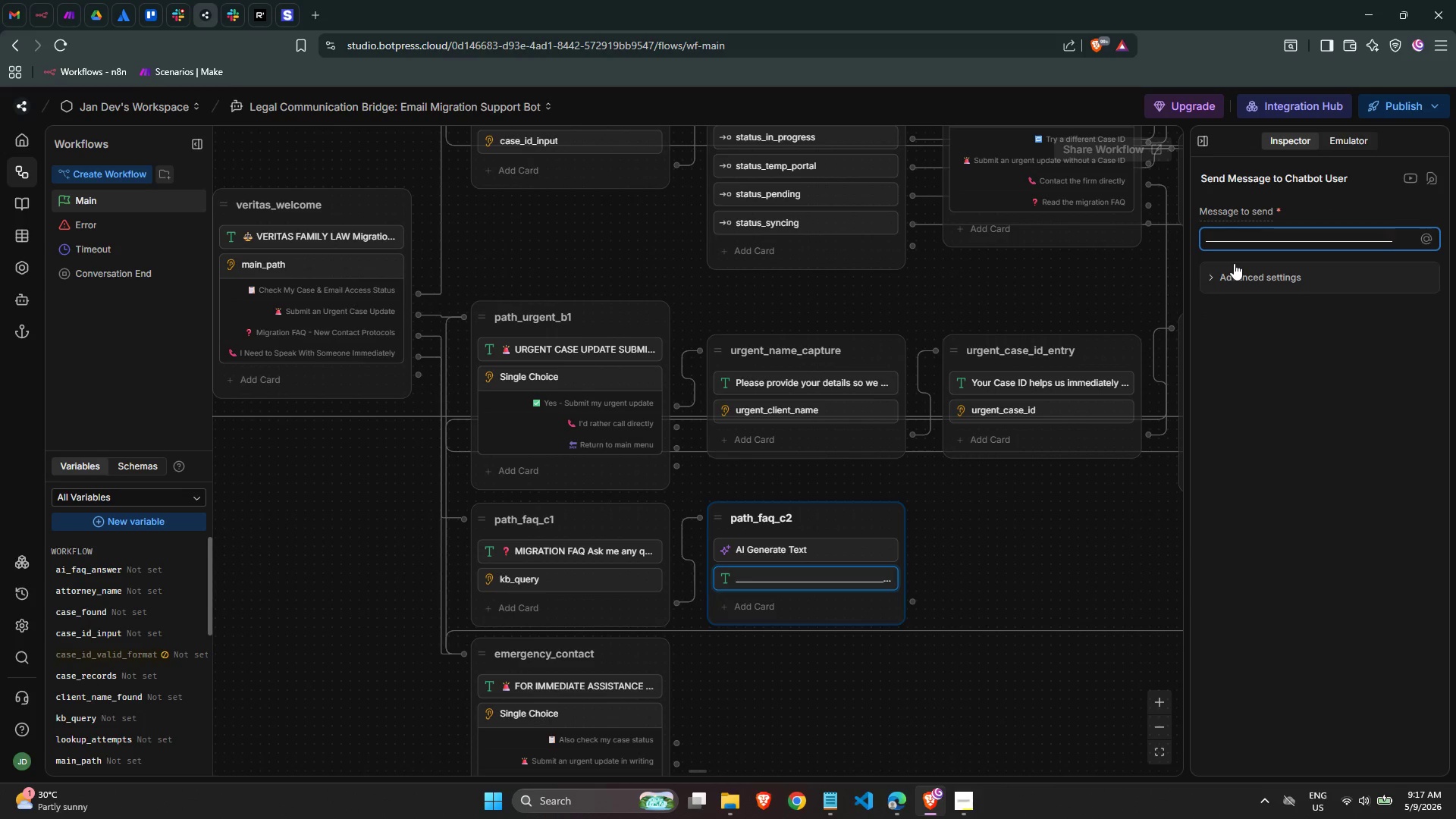 
key(Enter)
 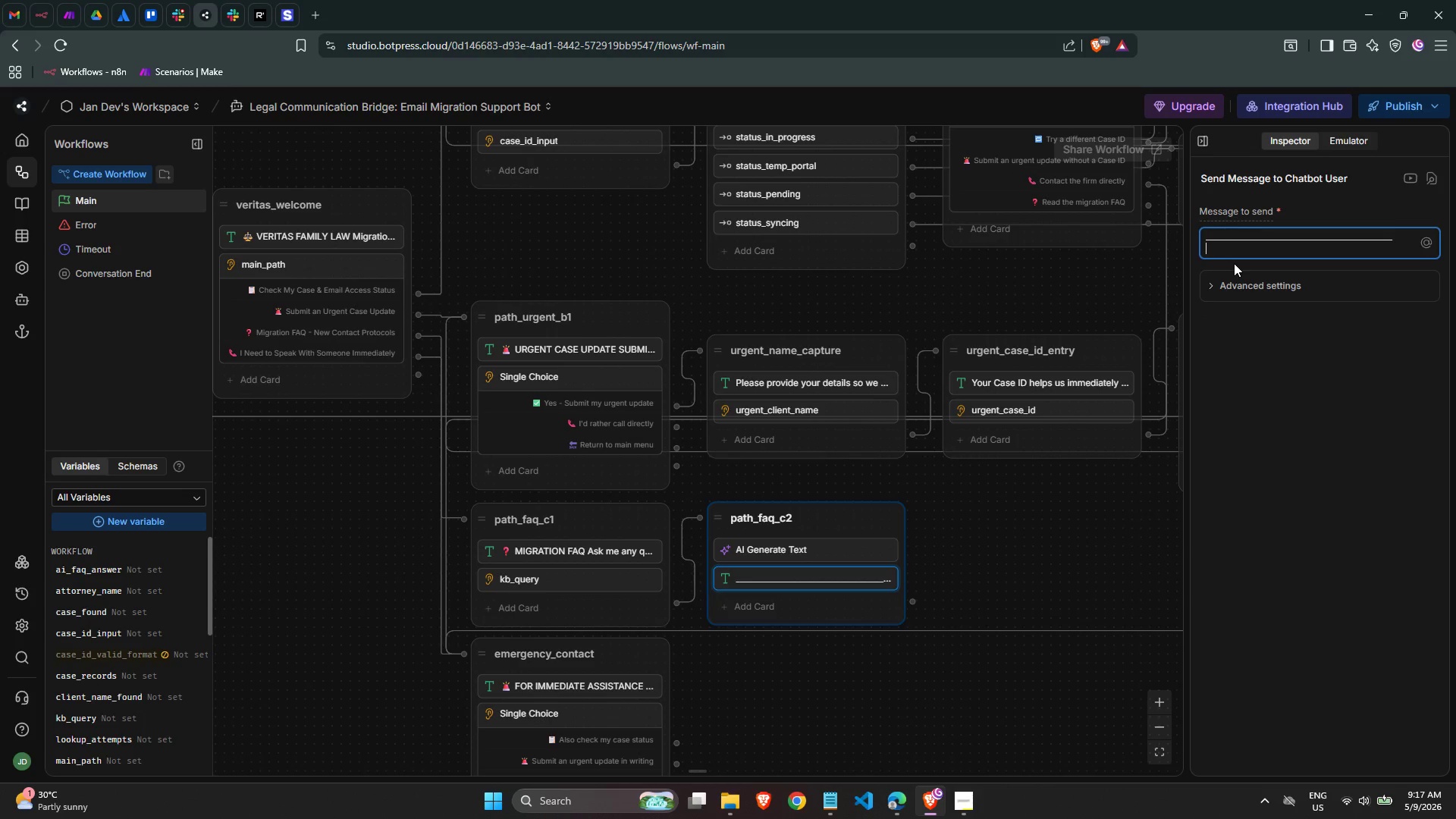 
key(Backspace)
 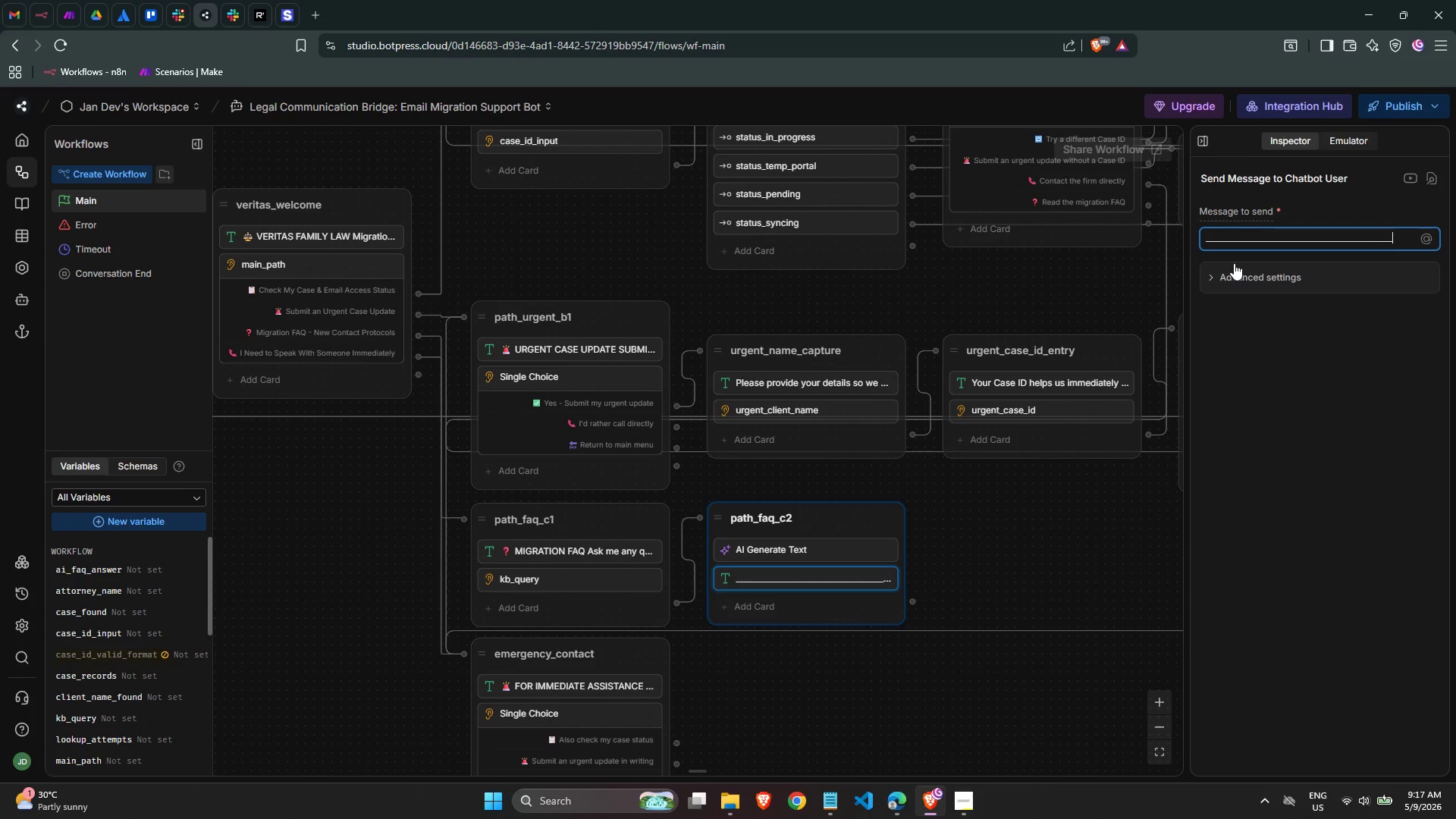 
key(Shift+Minus)
 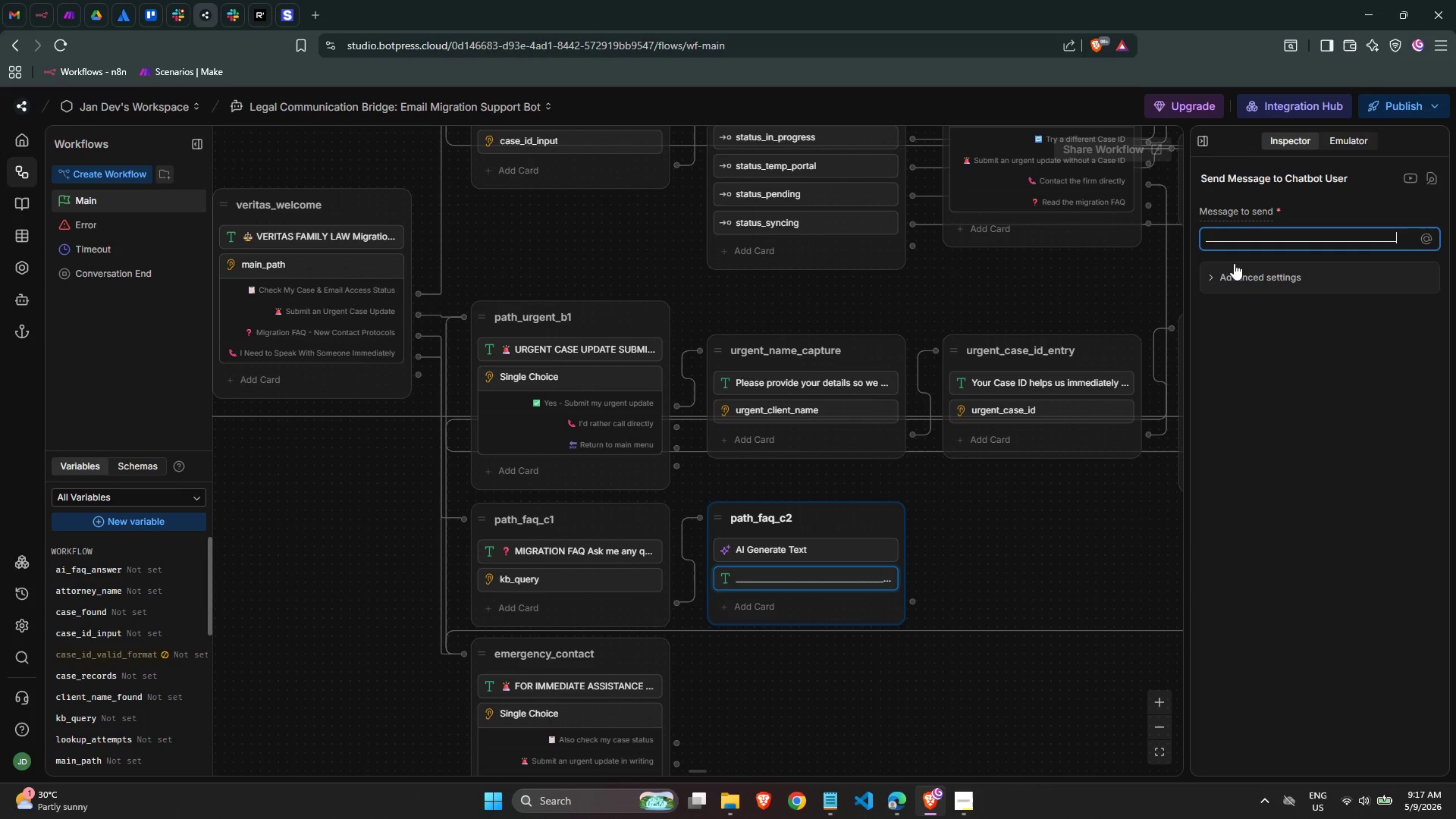 
key(Shift+Minus)
 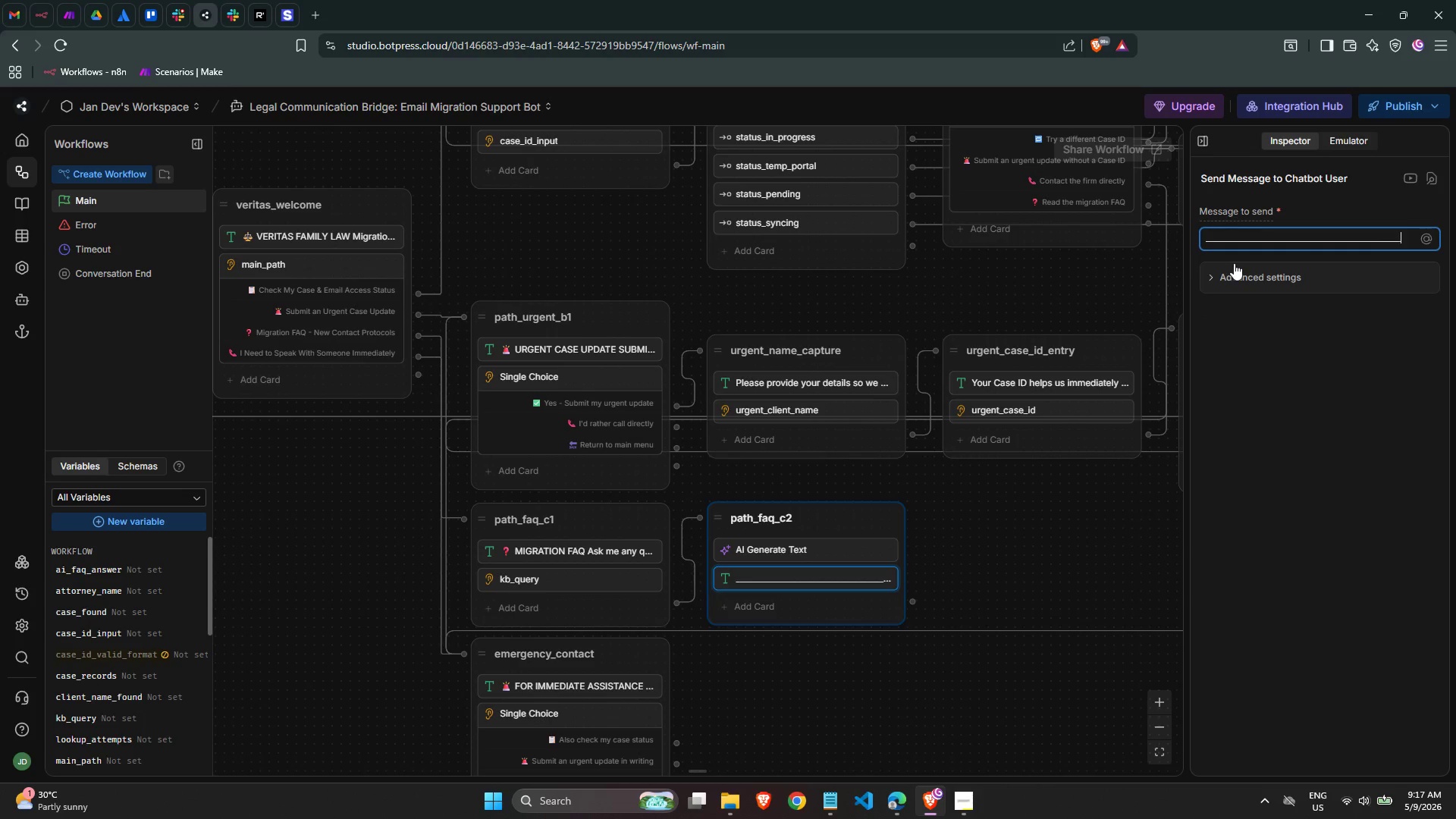 
key(Shift+Minus)
 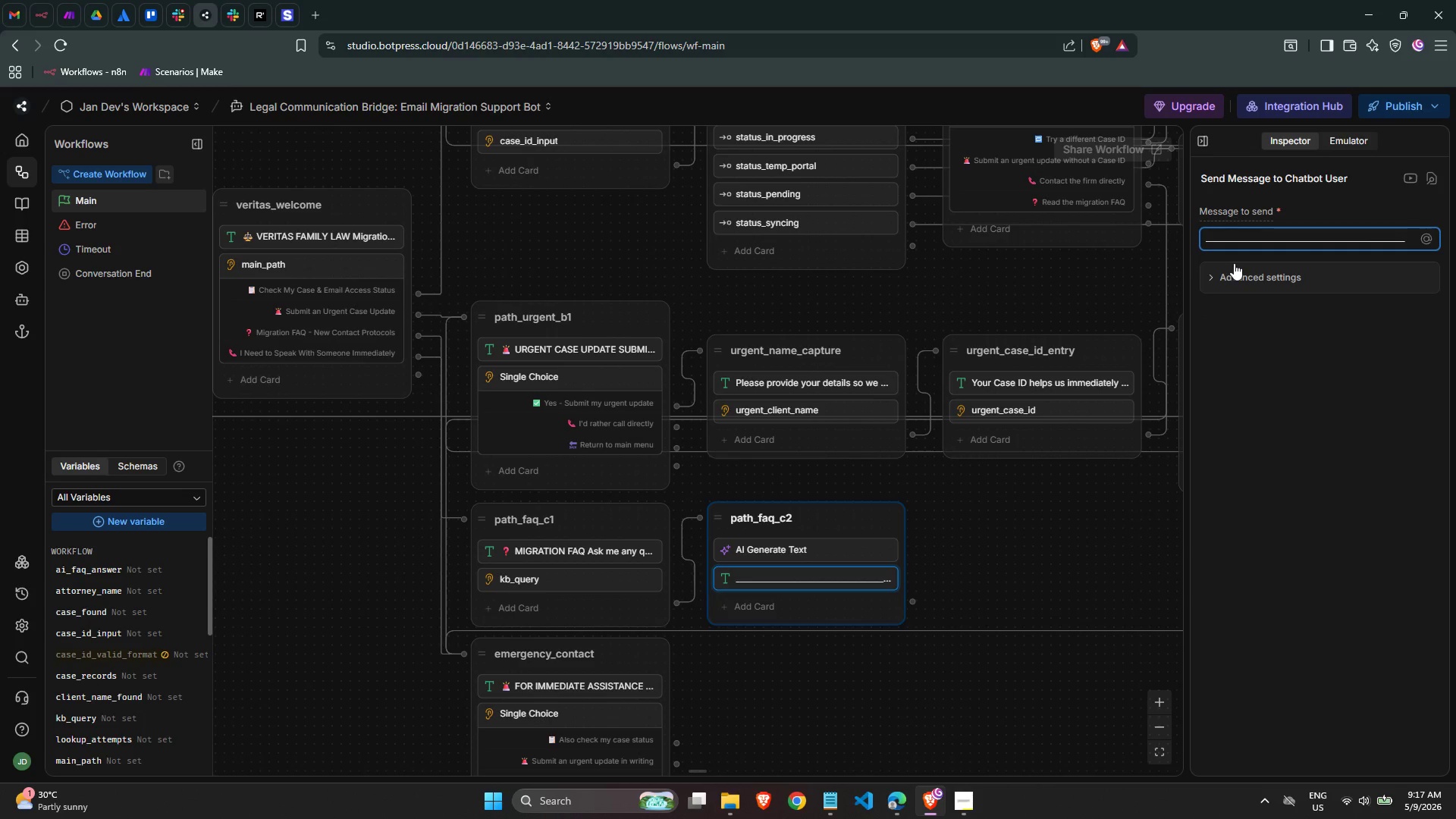 
key(Enter)
 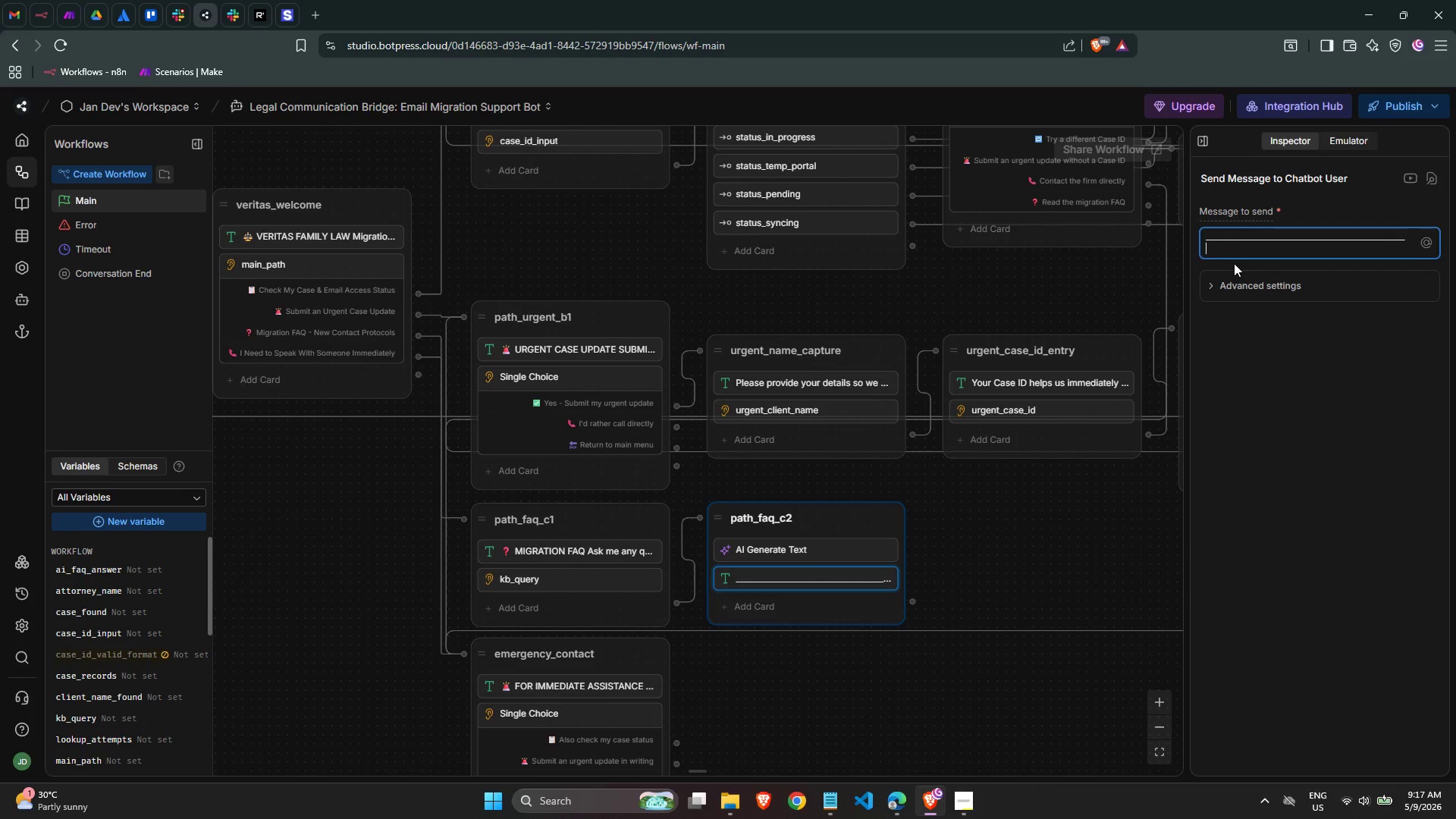 
type(Does that address your questions)
key(Backspace)
type(, or can Ih)
key(Backspace)
type( help with somethig)
key(Backspace)
type(ng else?)
 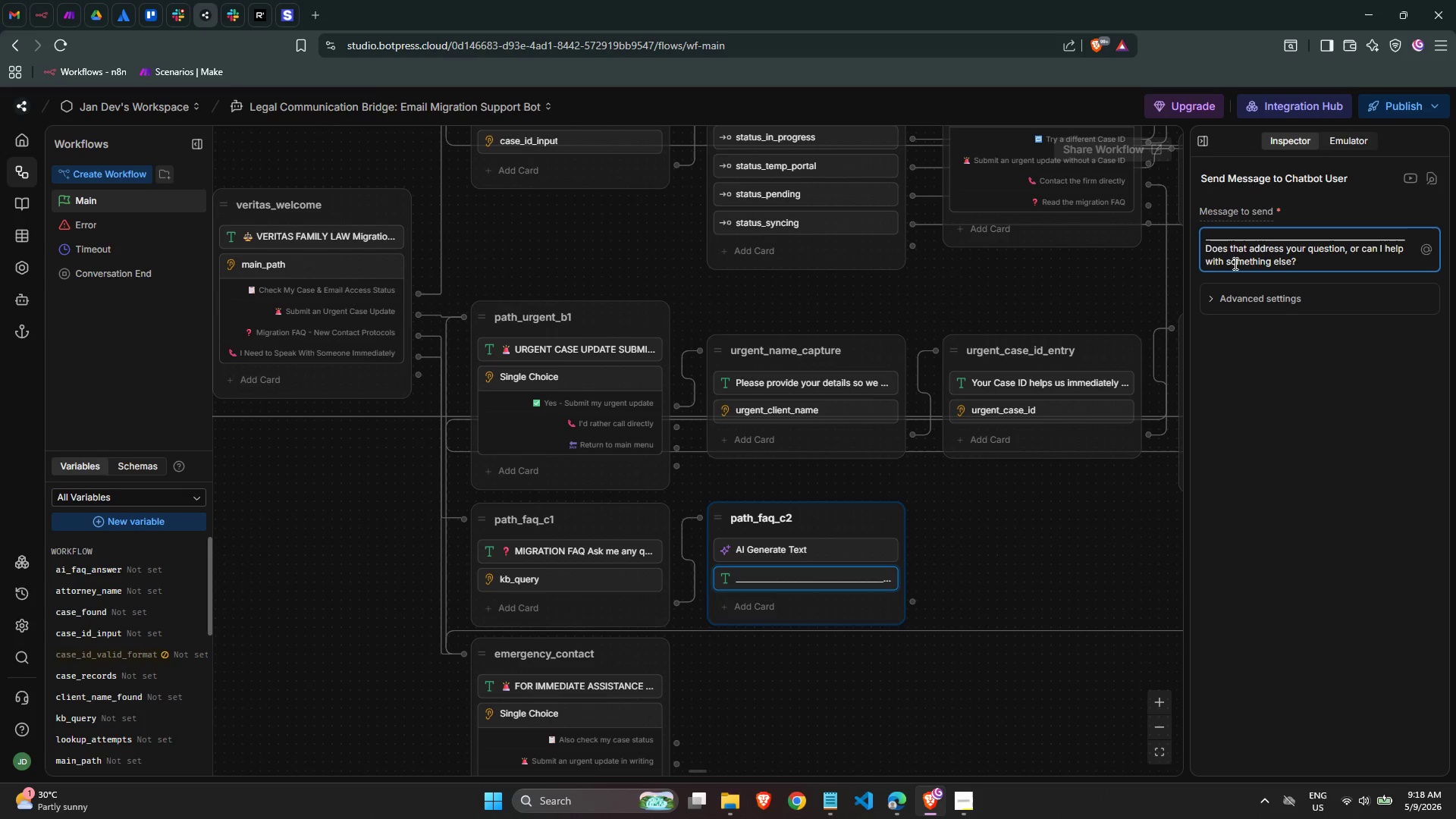 
wait(5.67)
 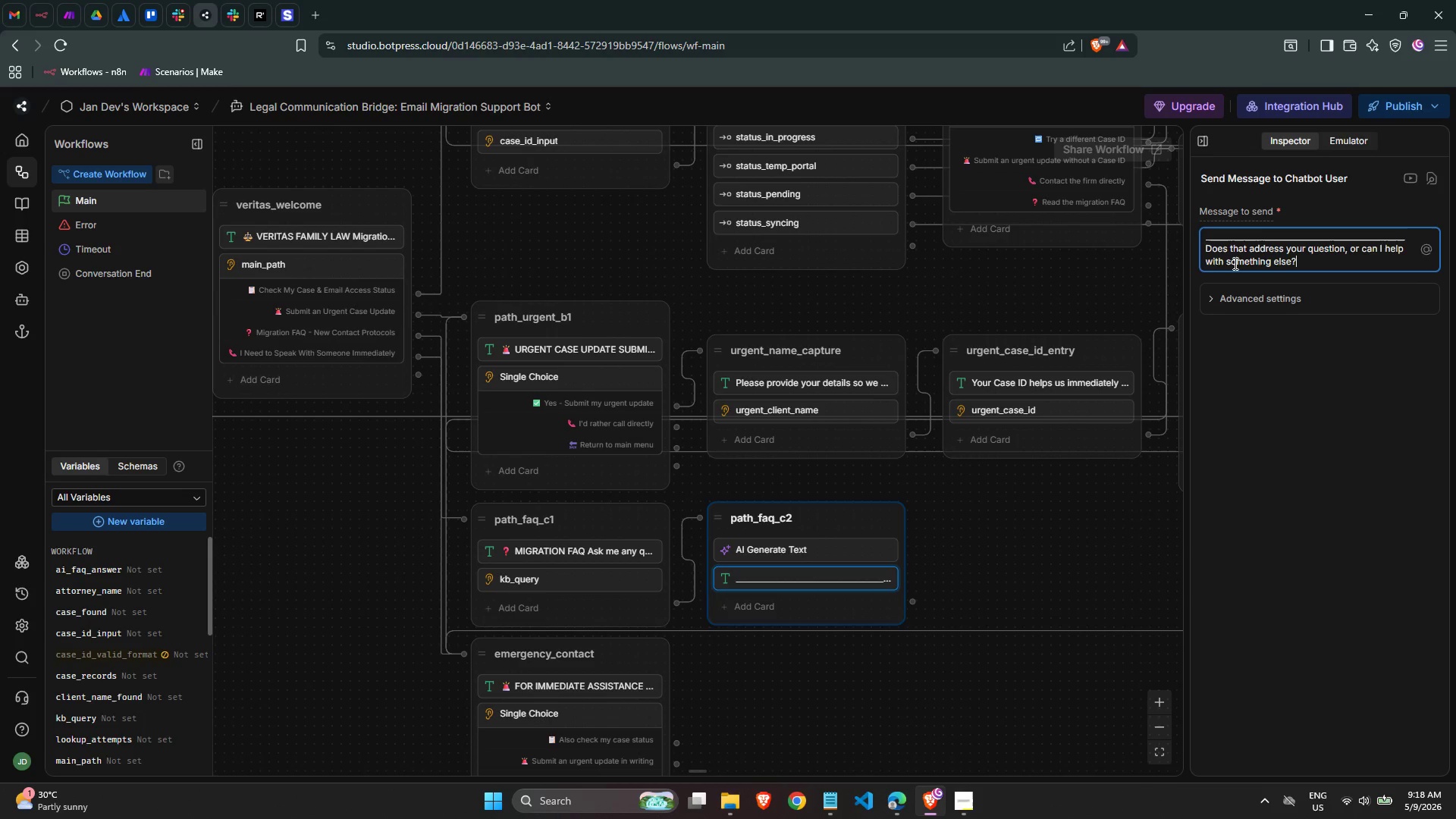 
left_click_drag(start_coordinate=[1318, 265], to_coordinate=[1039, 199])
 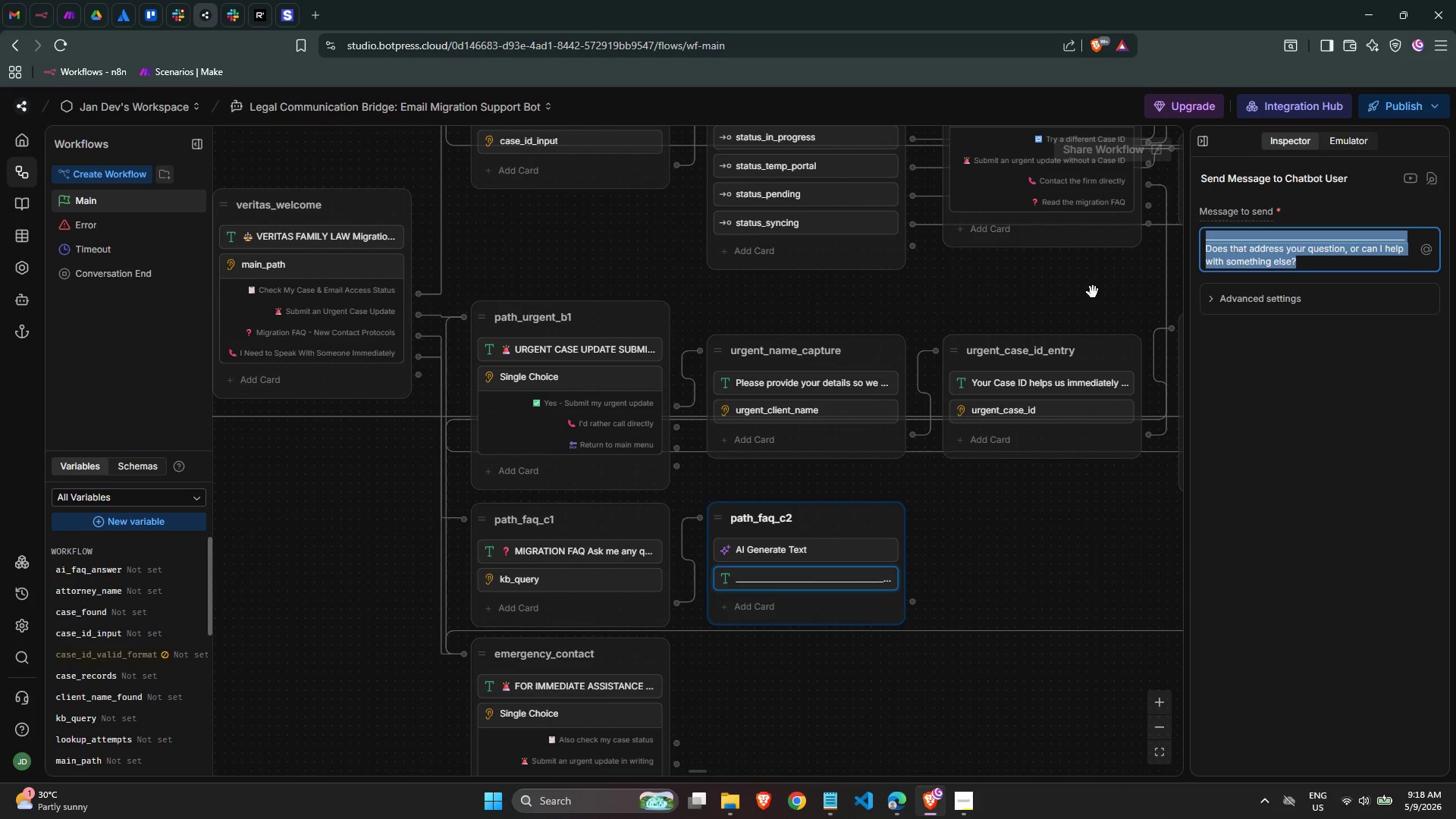 
hold_key(key=ControlLeft, duration=1.86)
 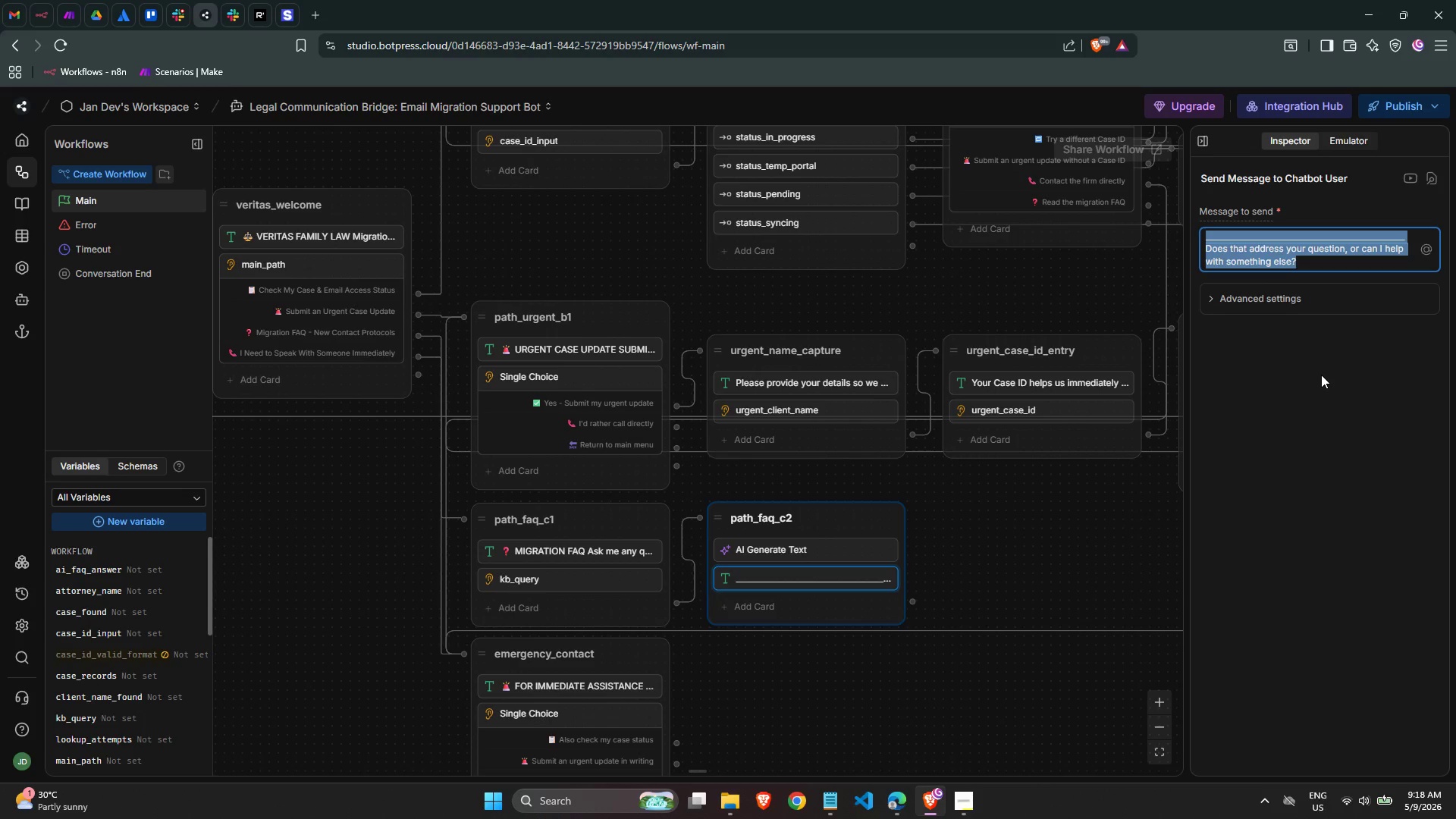 
key(Control+X)
 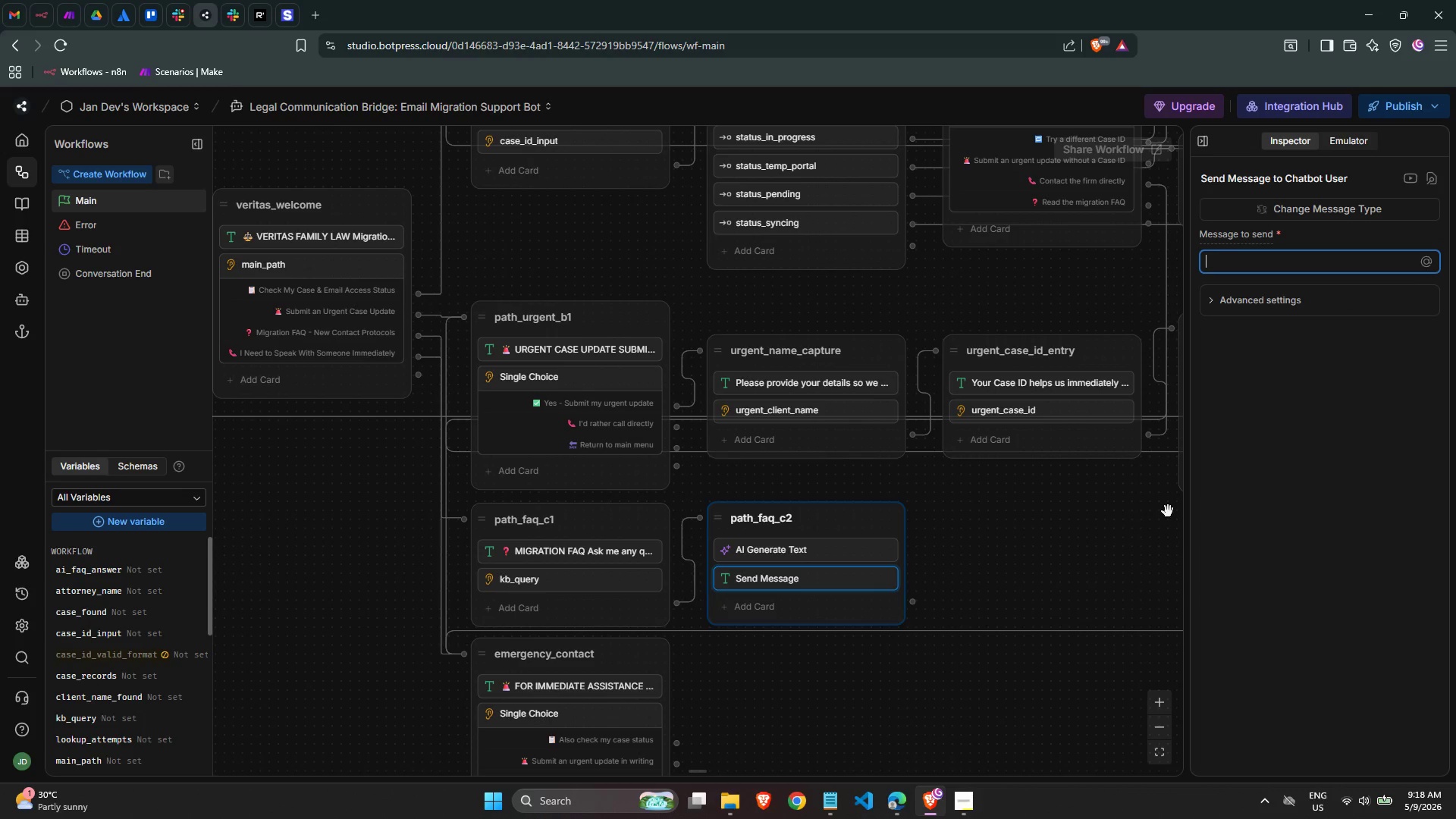 
left_click([1148, 525])
 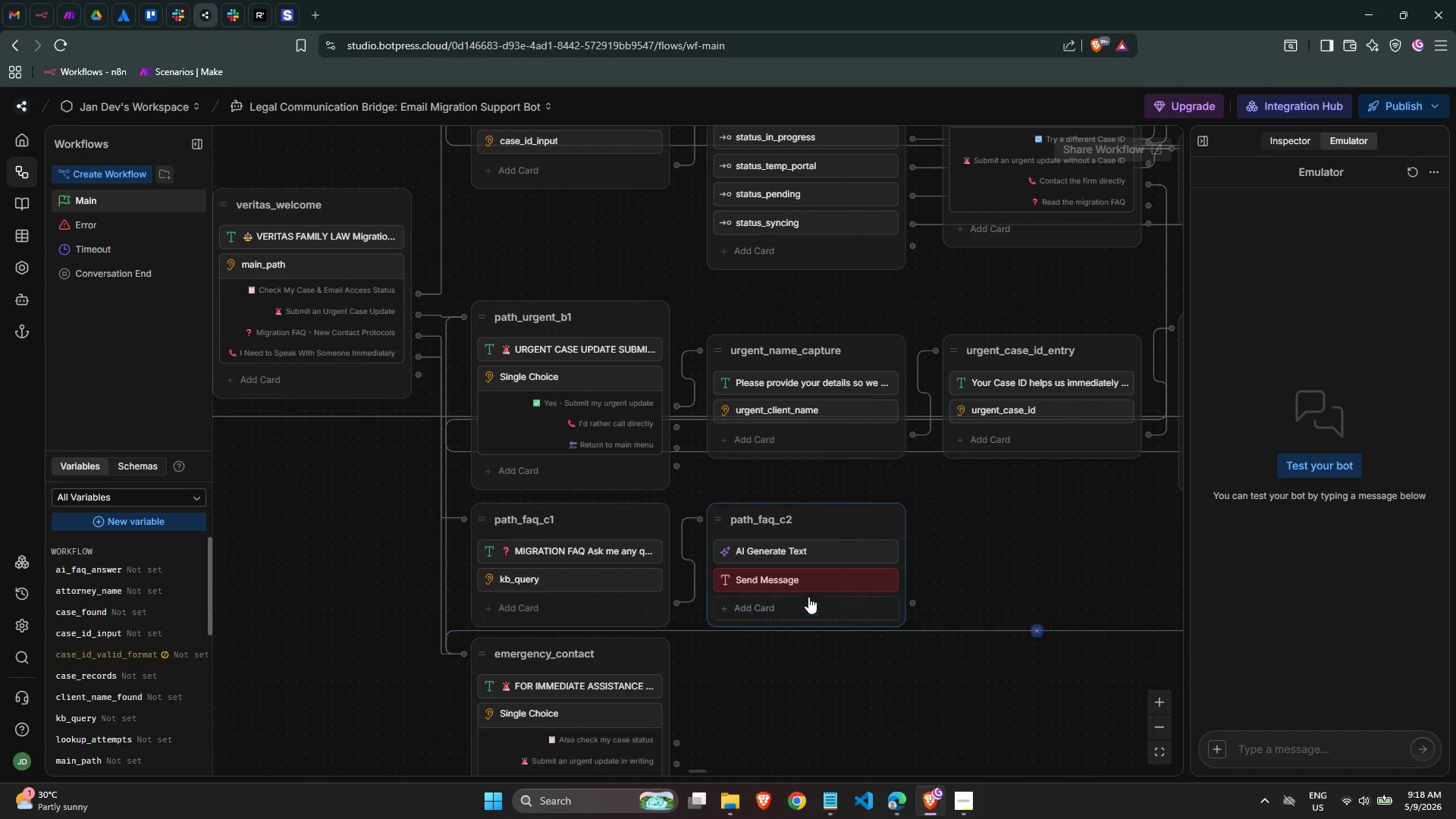 
right_click([813, 578])
 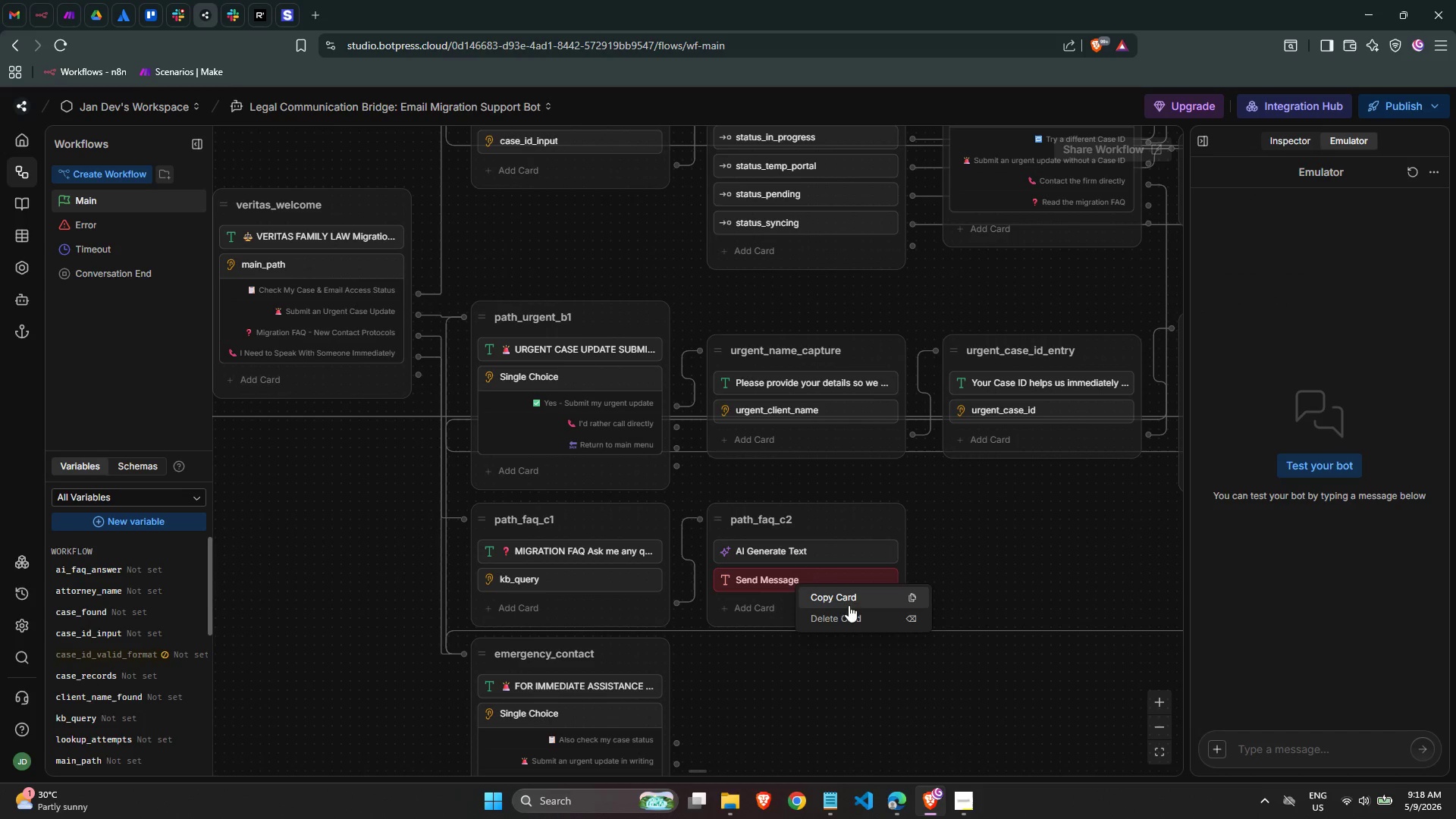 
left_click([849, 614])
 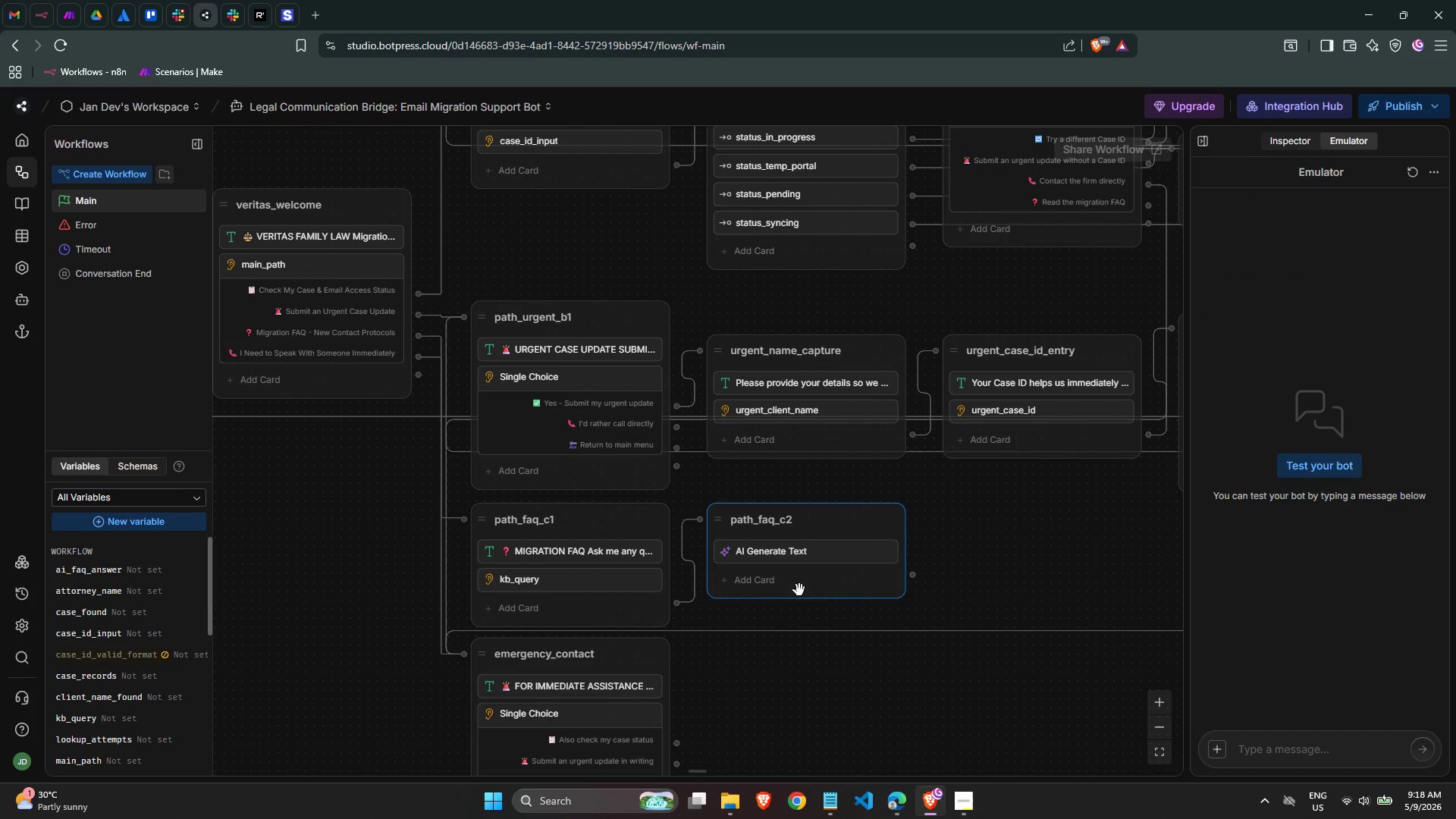 
left_click([795, 585])
 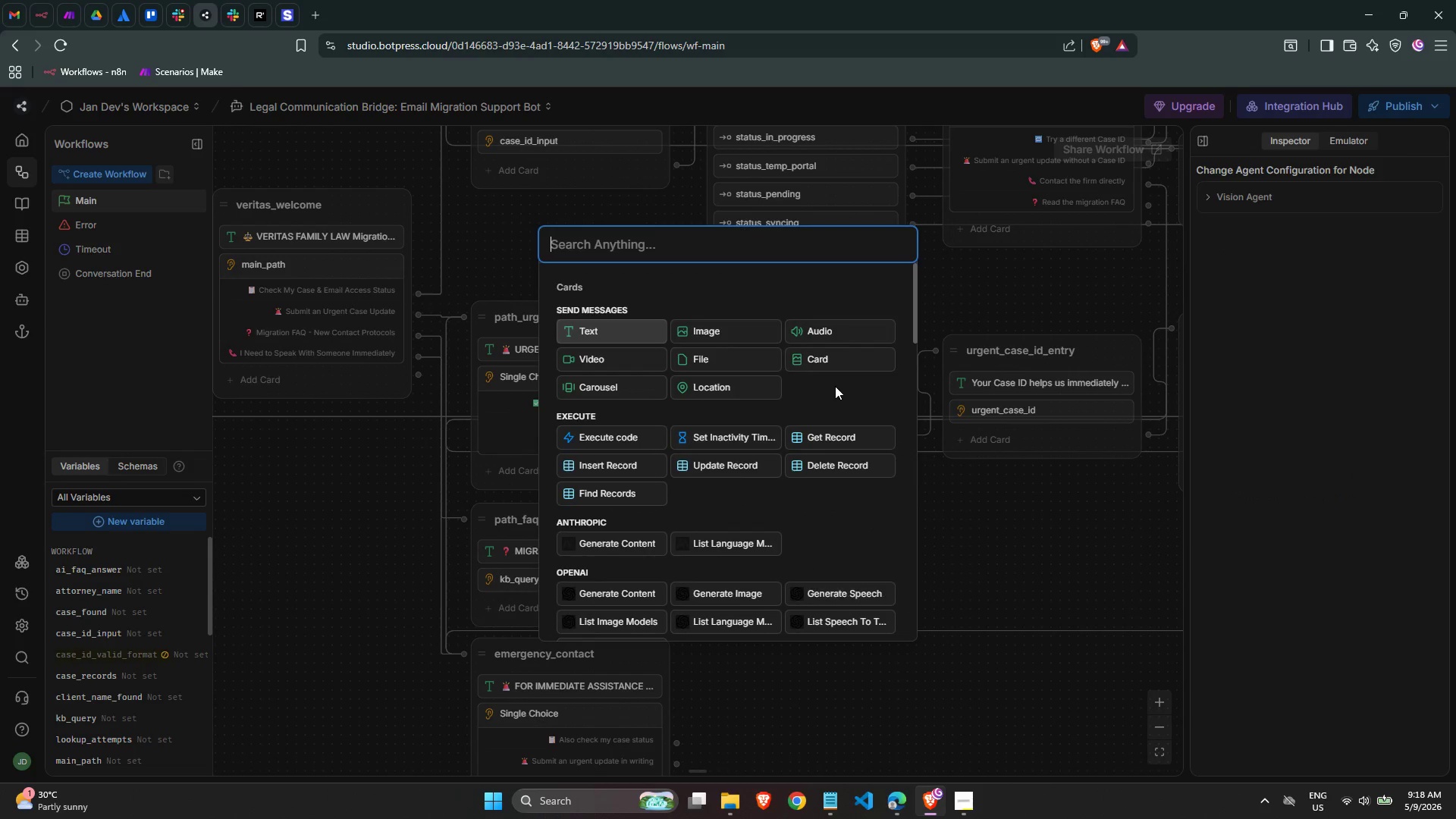 
type(sing)
 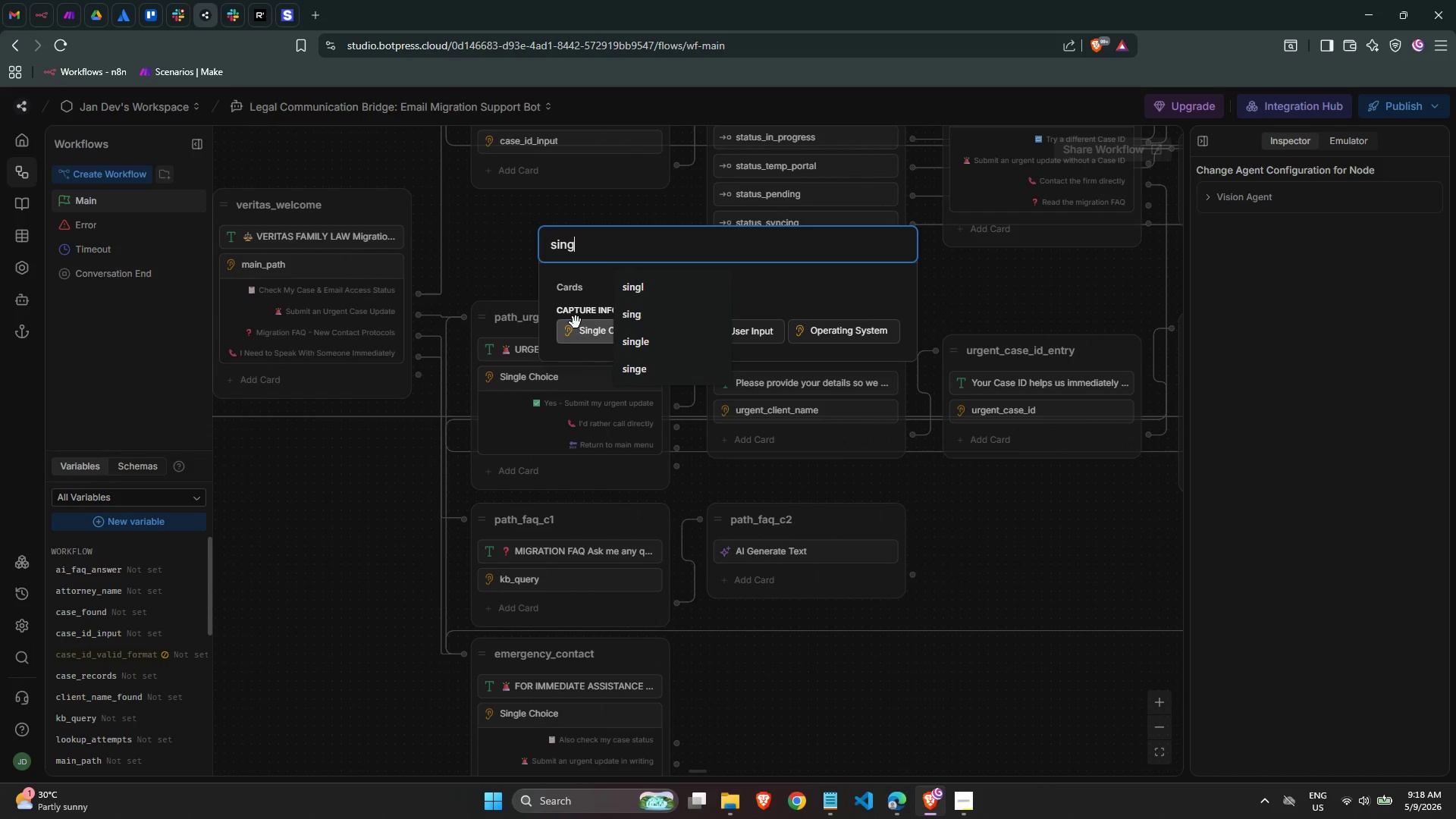 
left_click([594, 331])
 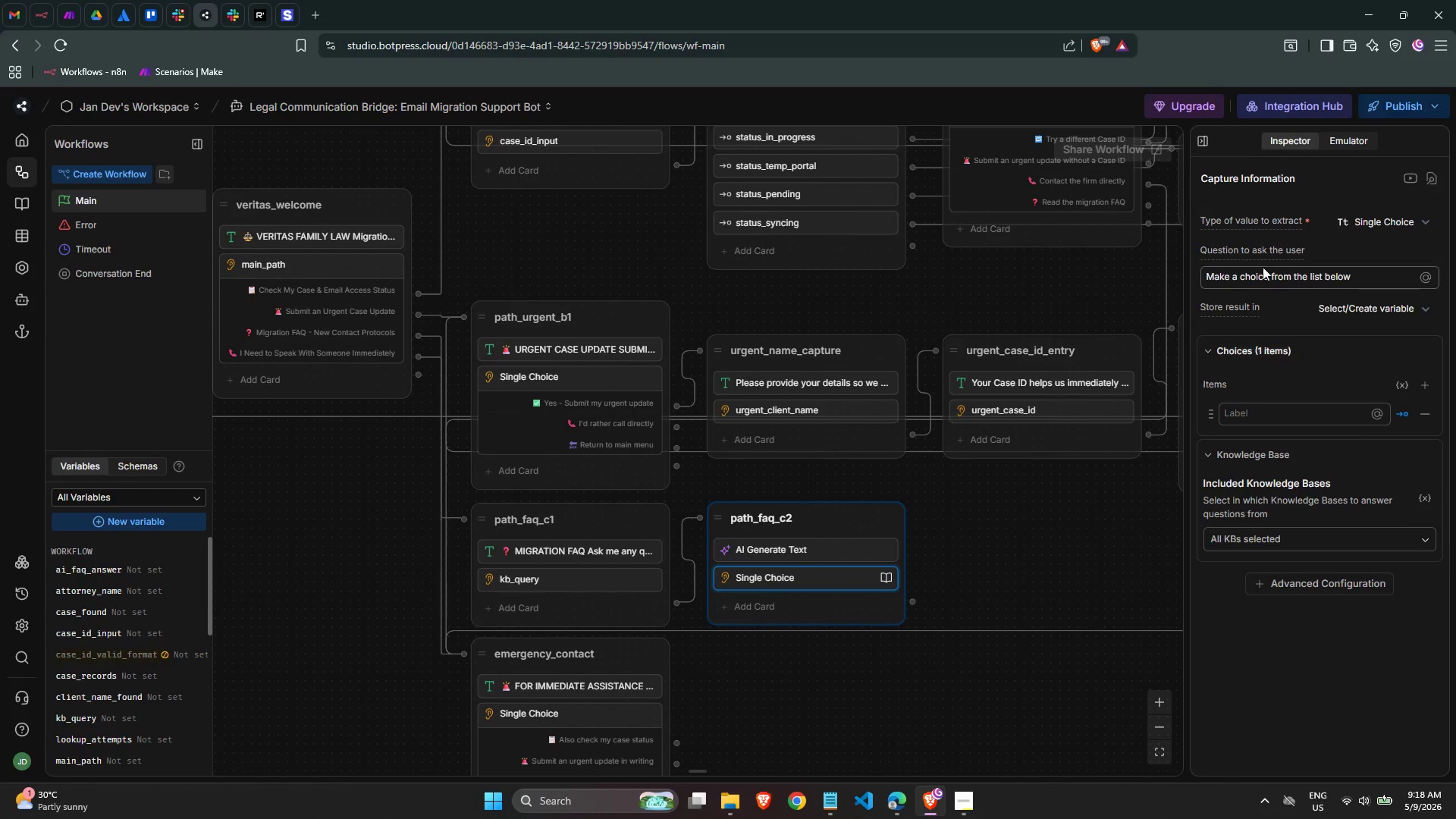 
double_click([1266, 275])
 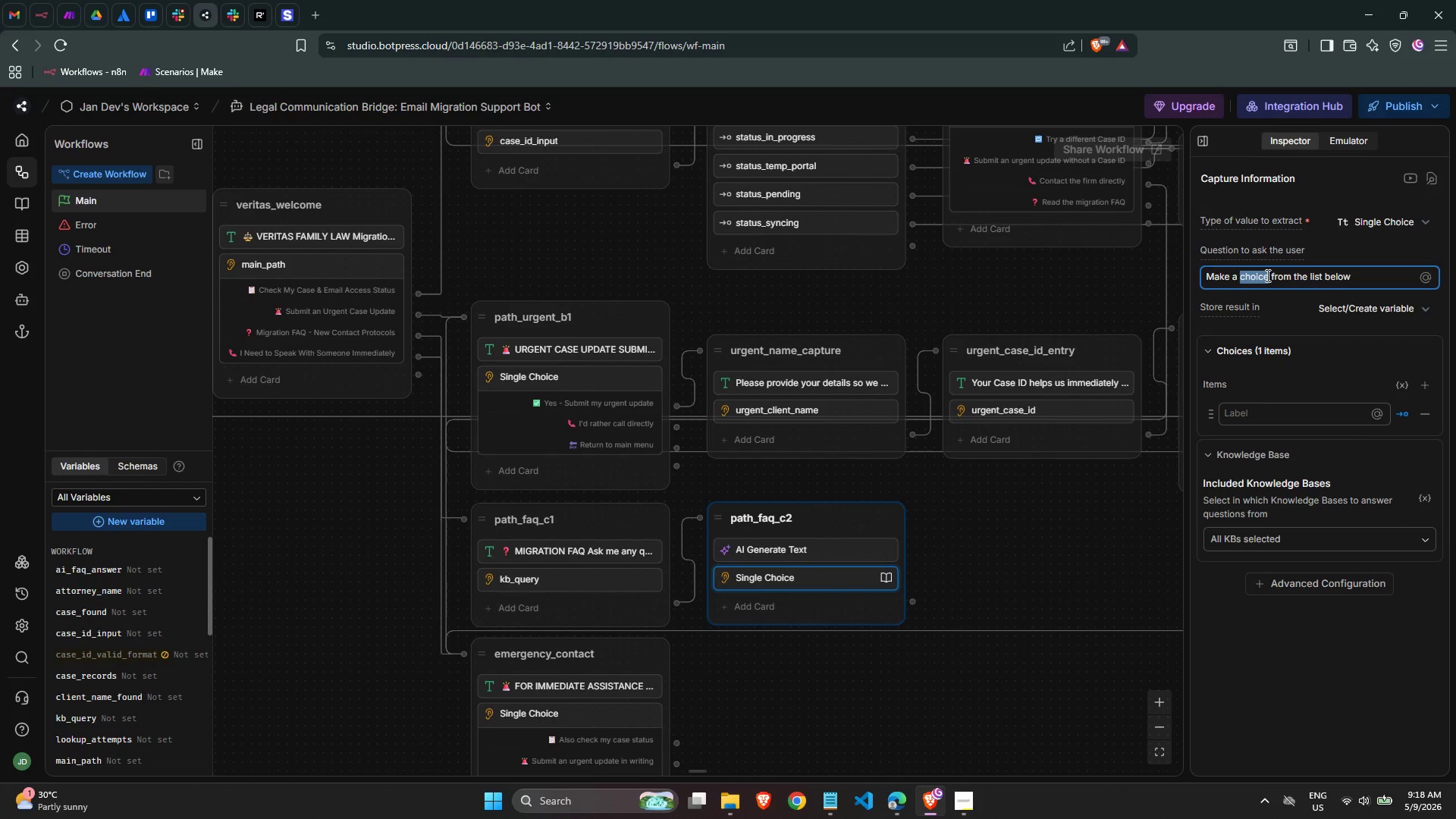 
triple_click([1266, 275])
 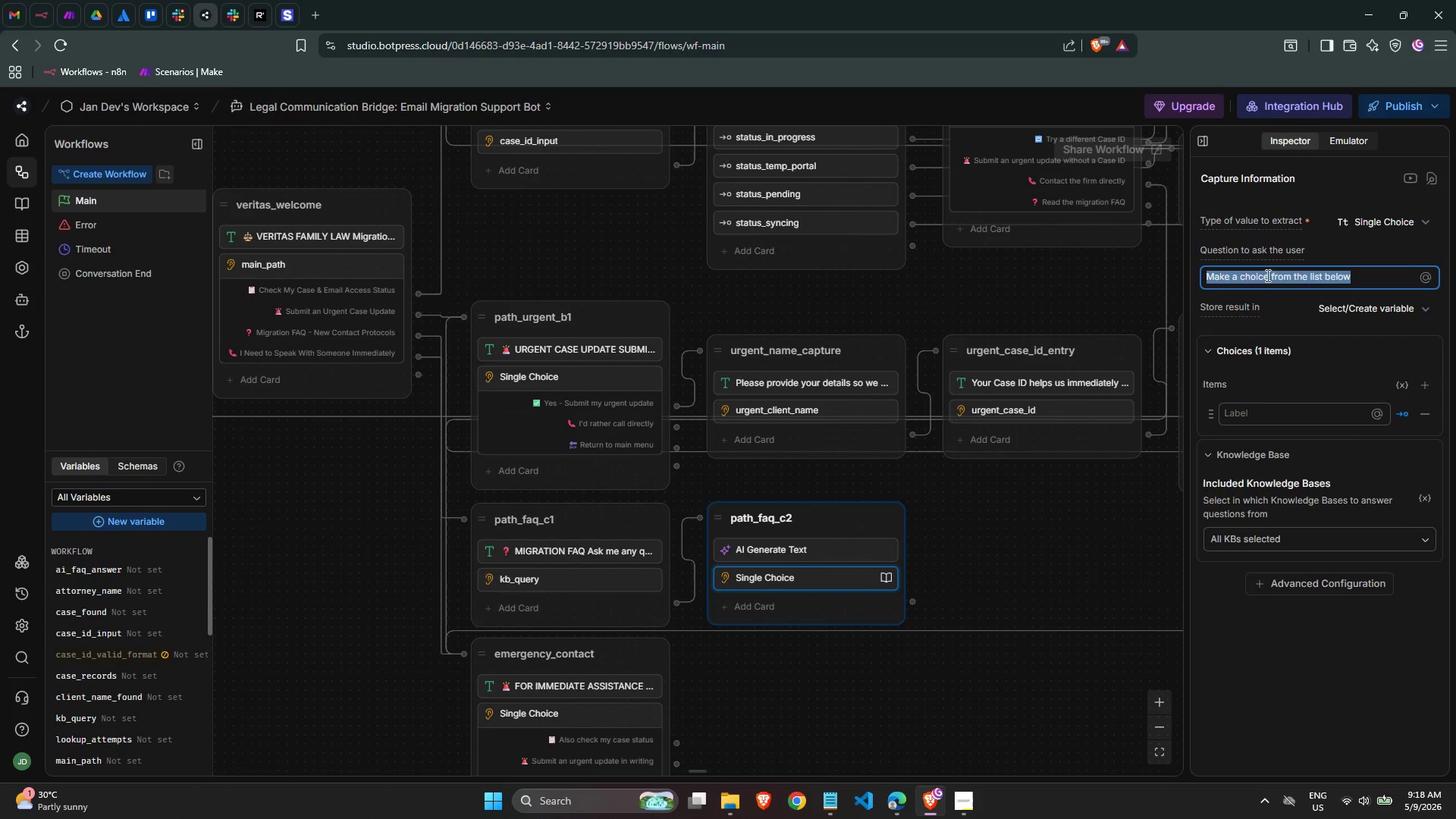 
key(Control+ControlLeft)
 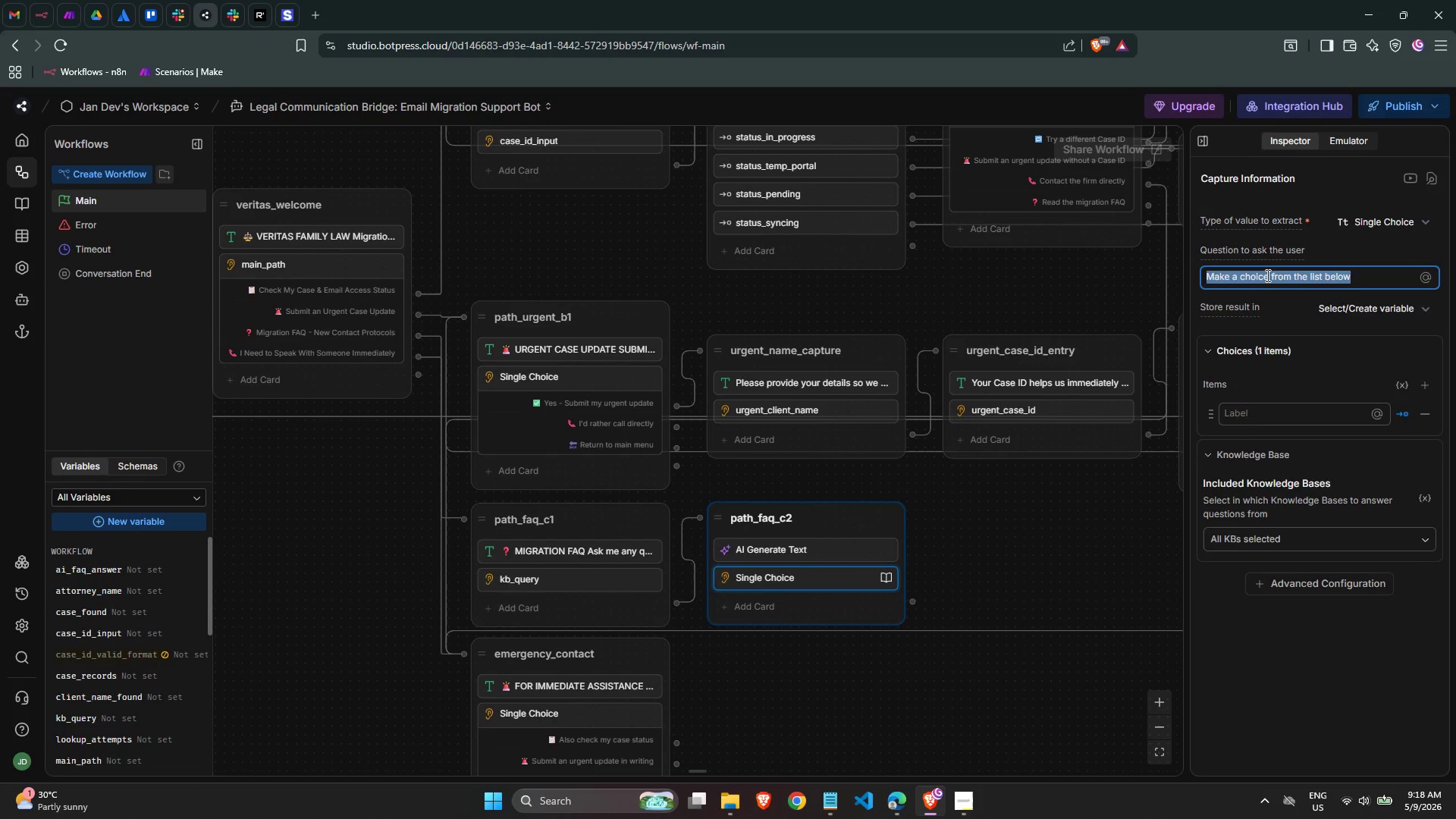 
key(Control+V)
 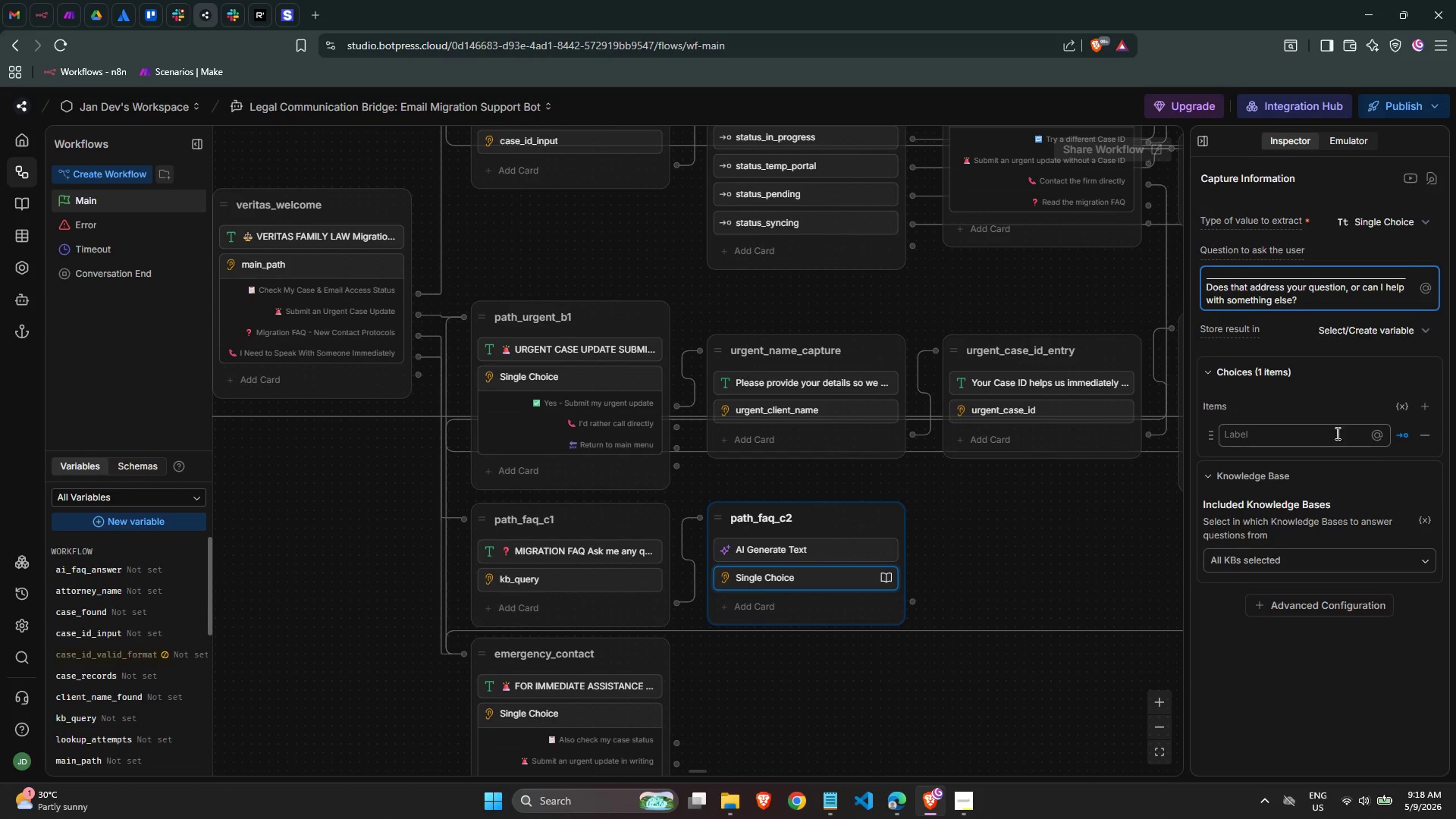 
left_click([1326, 435])
 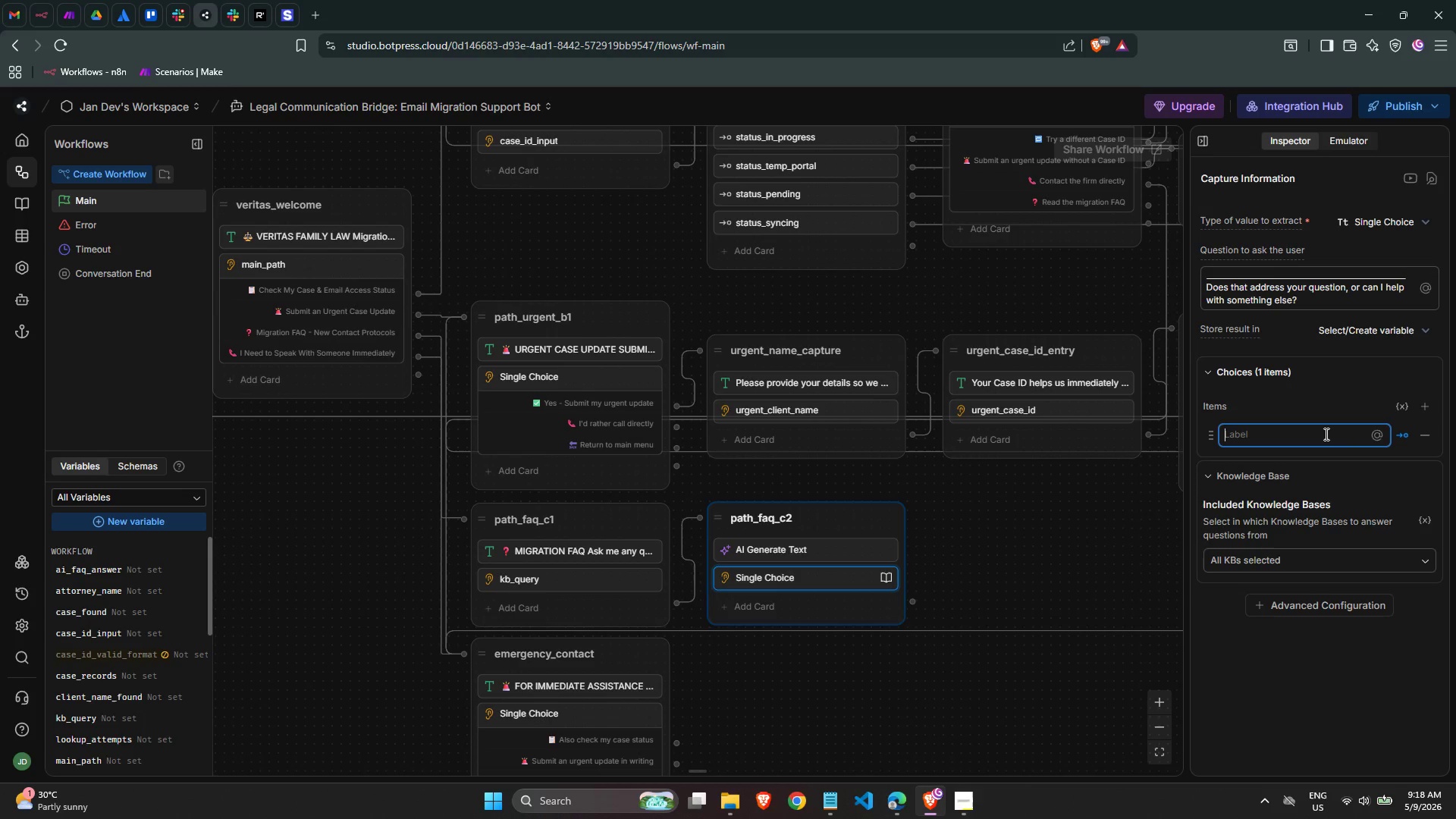 
key(Meta+MetaLeft)
 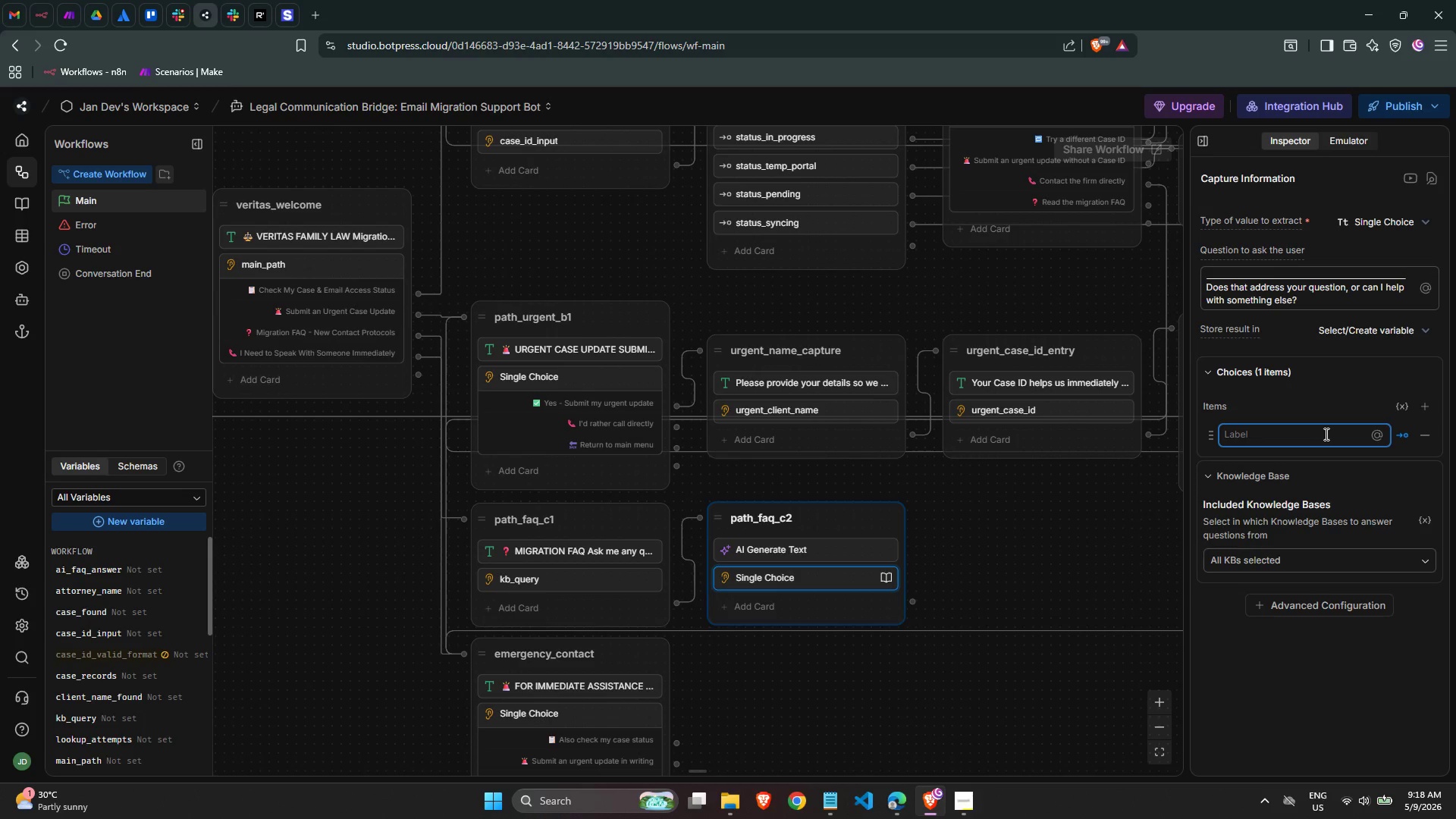 
key(Meta+Slash)
 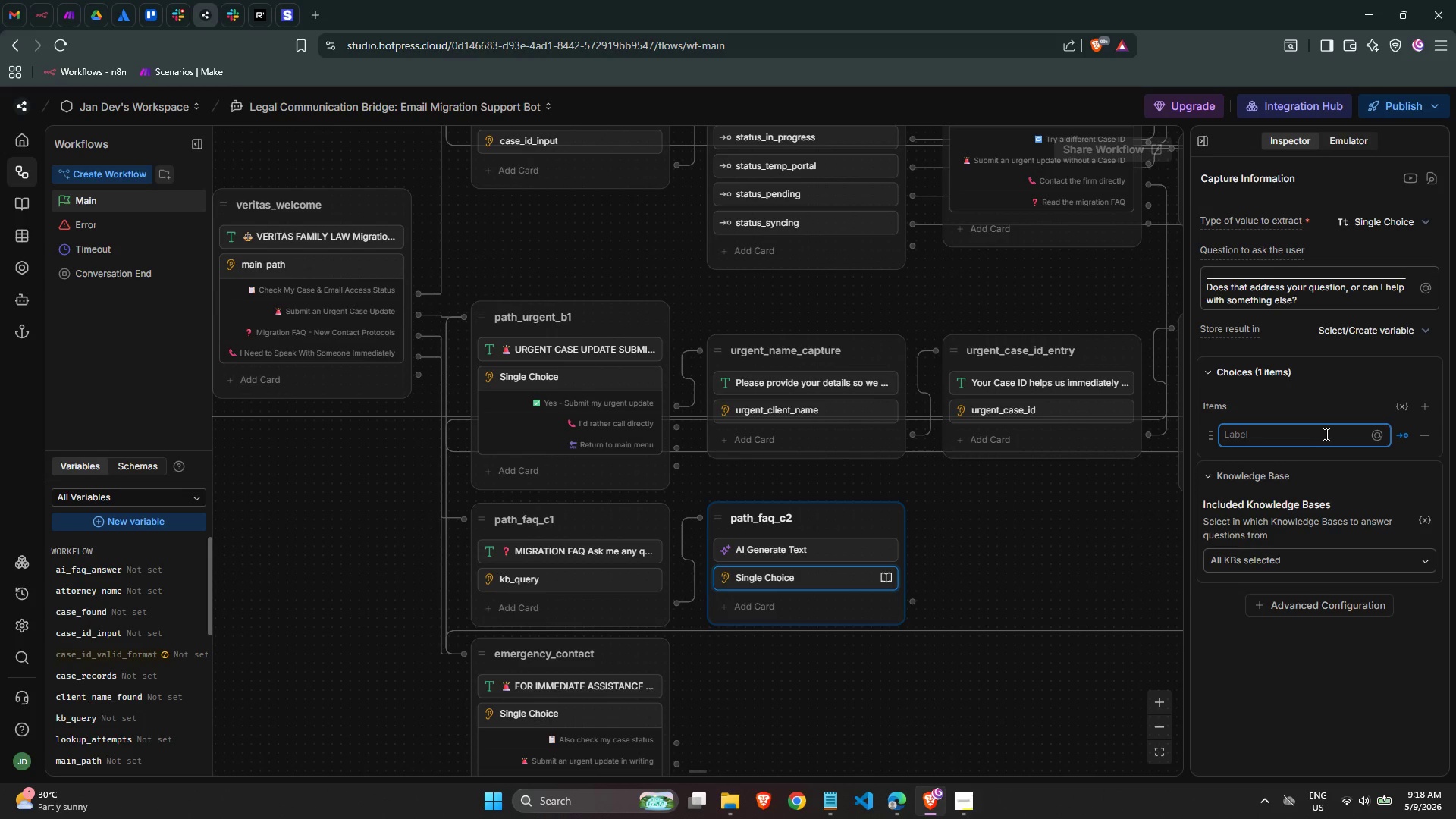 
key(Meta+Slash)
 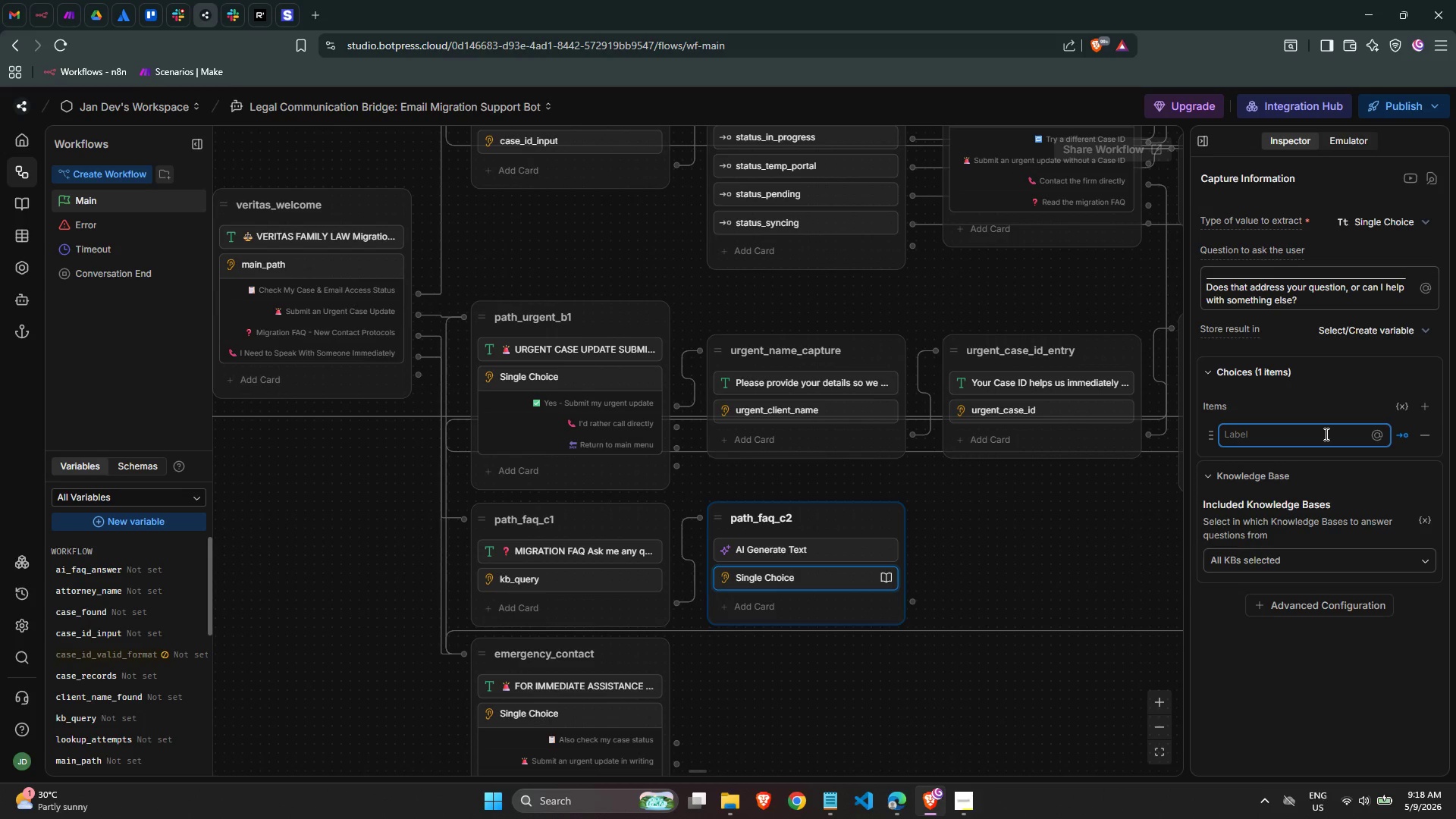 
key(Meta+MetaLeft)
 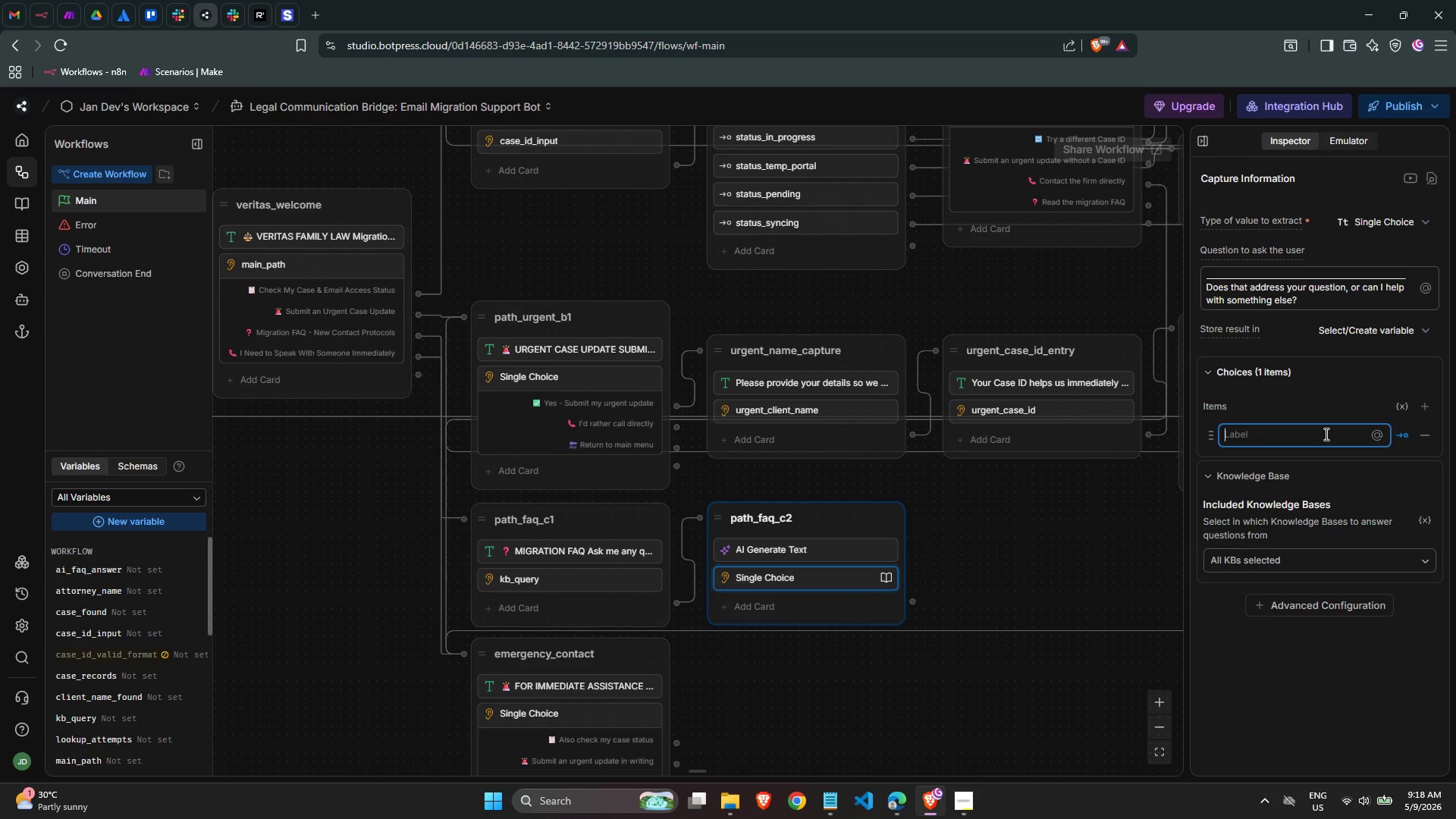 
key(Meta+Period)
 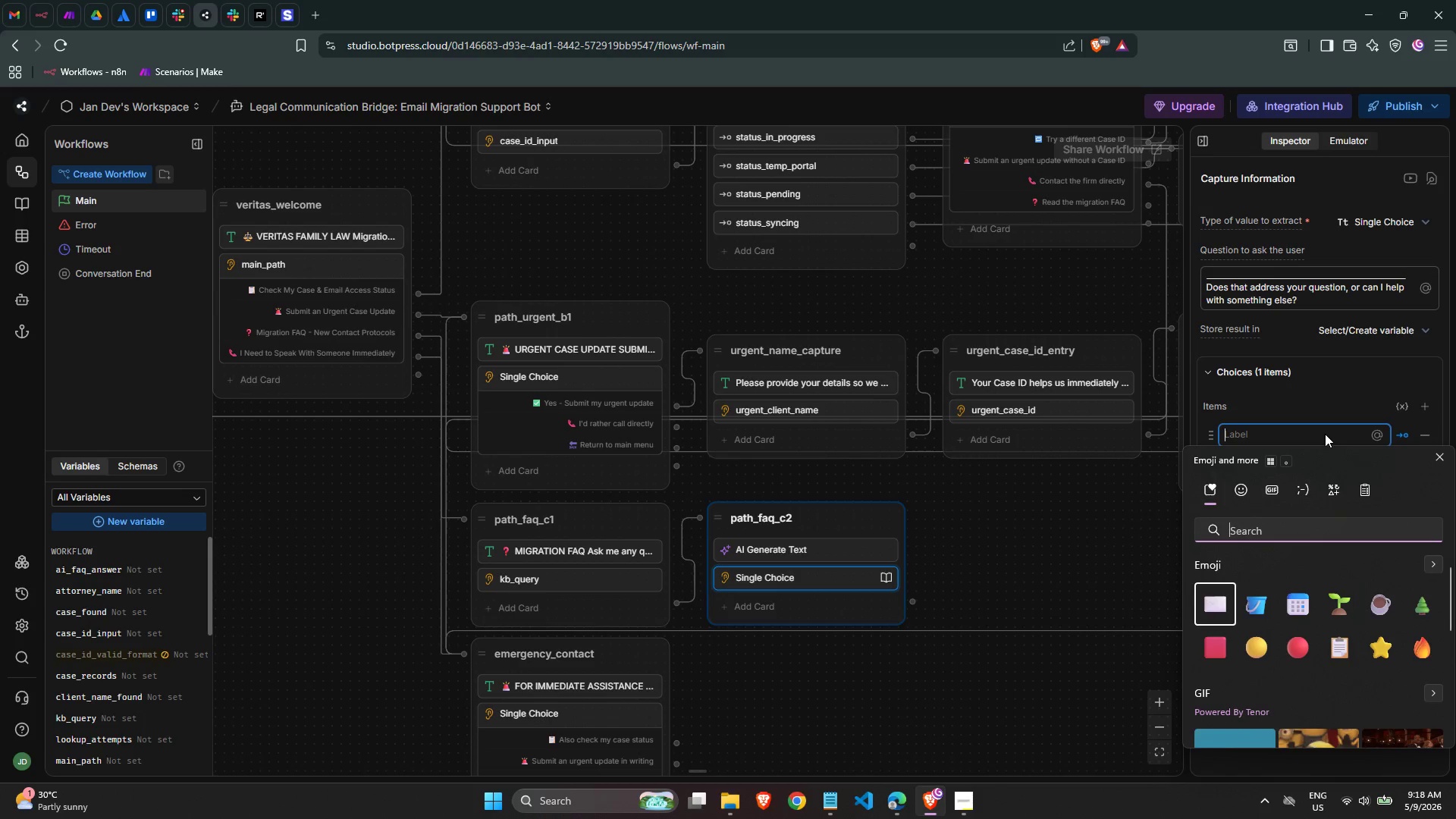 
key(Shift+Slash)
 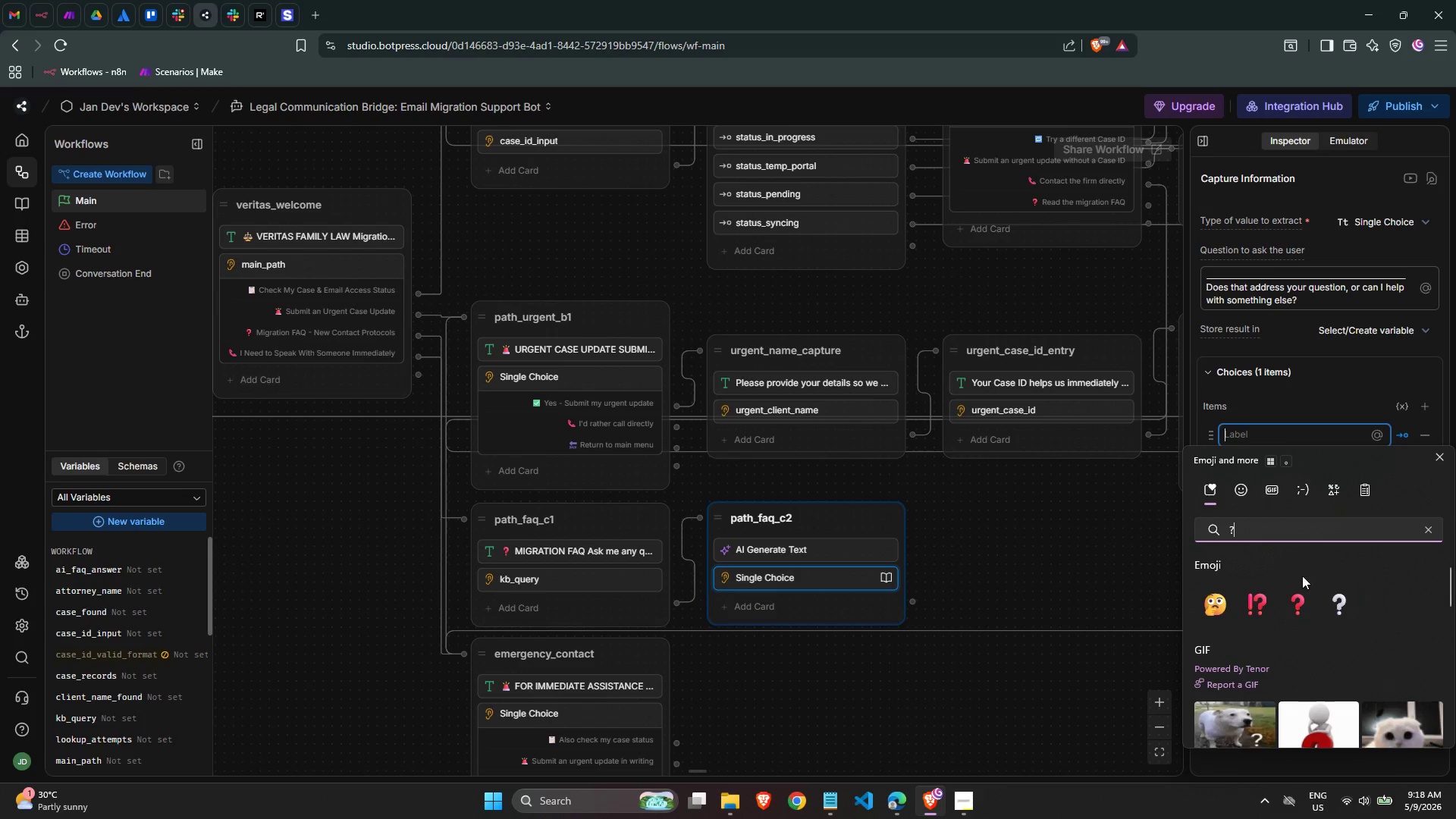 
left_click([1301, 587])
 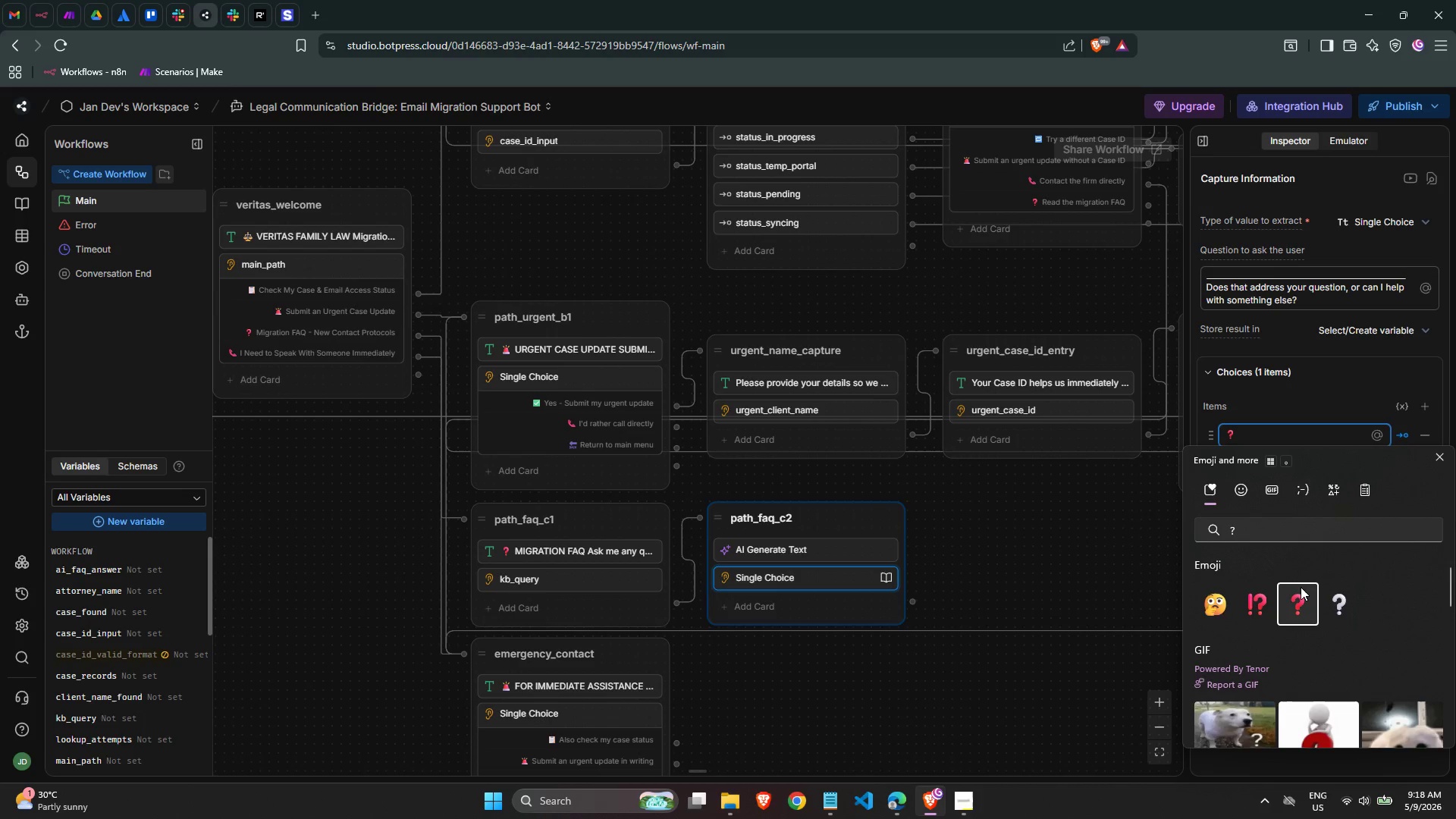 
type( Ask another question)
 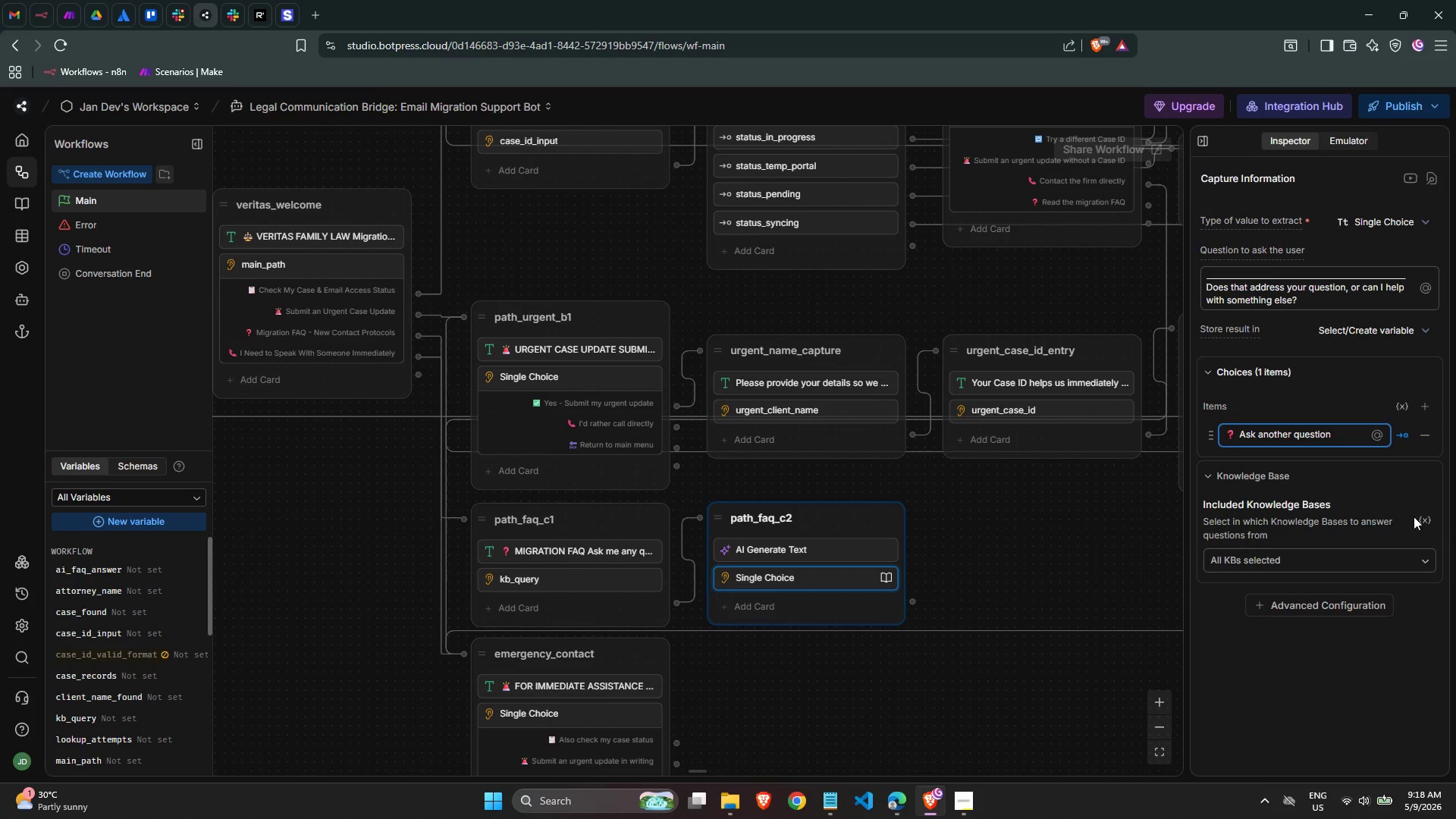 
wait(6.55)
 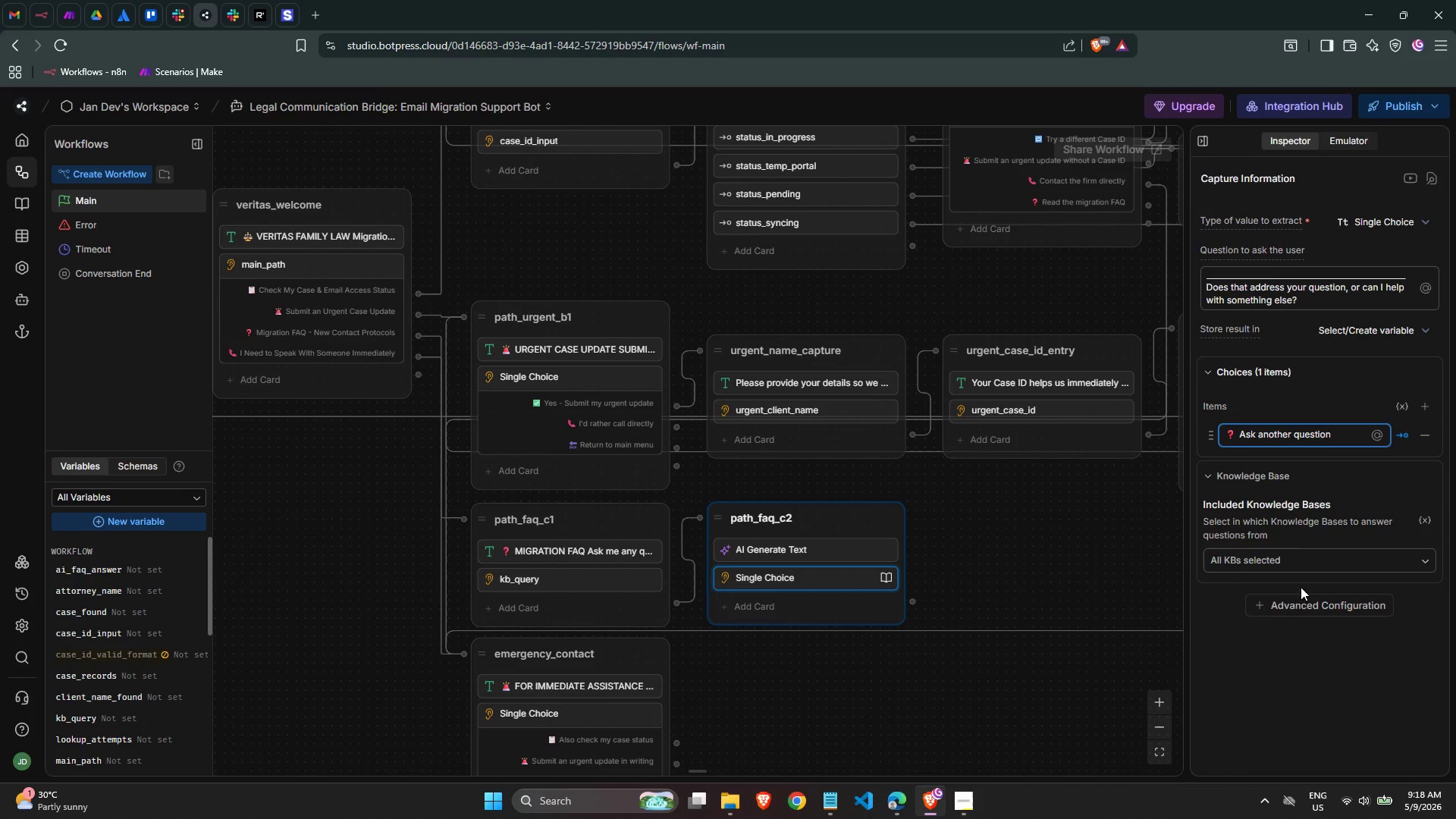 
left_click([1427, 410])
 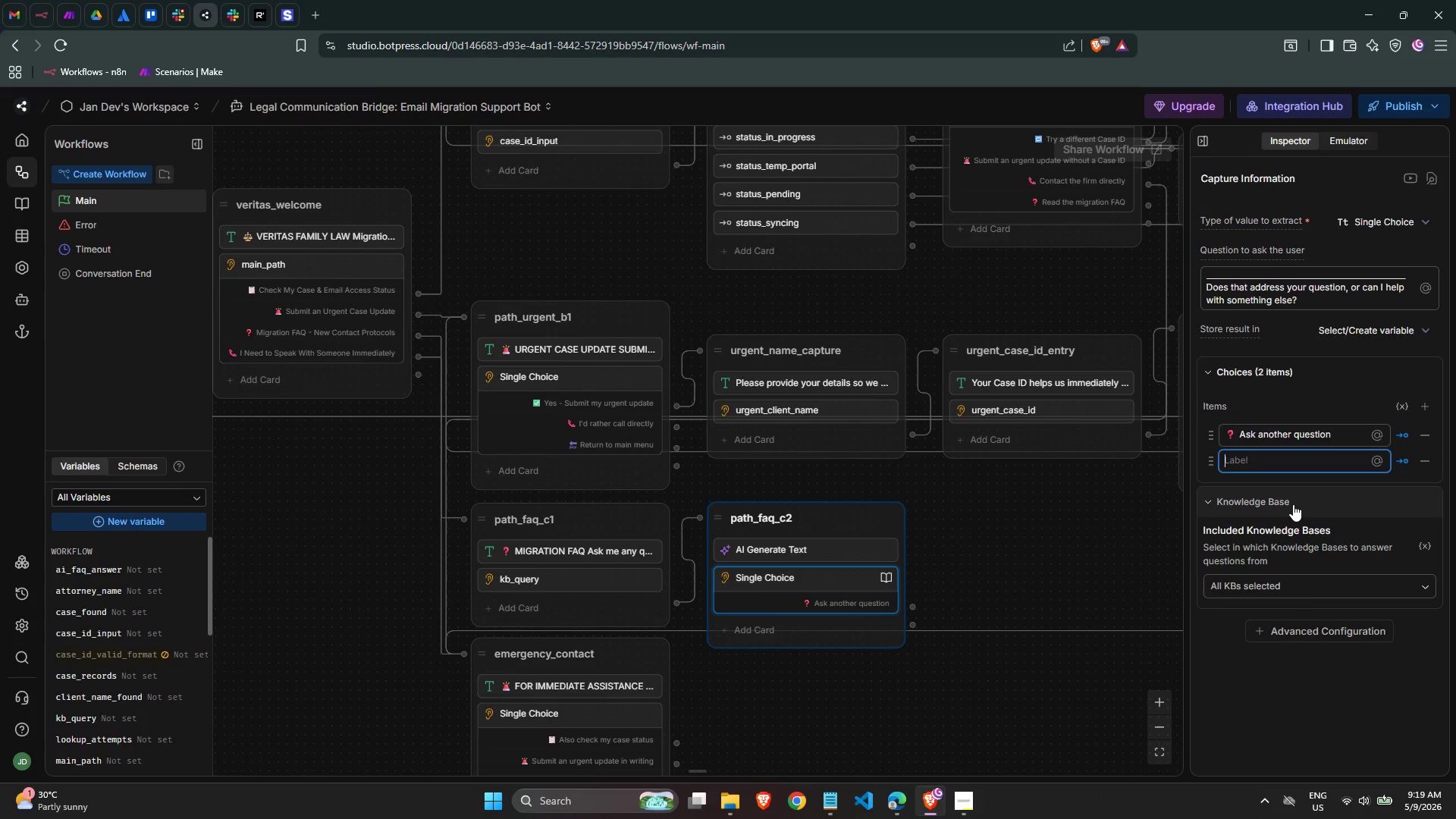 
key(Meta+Period)
 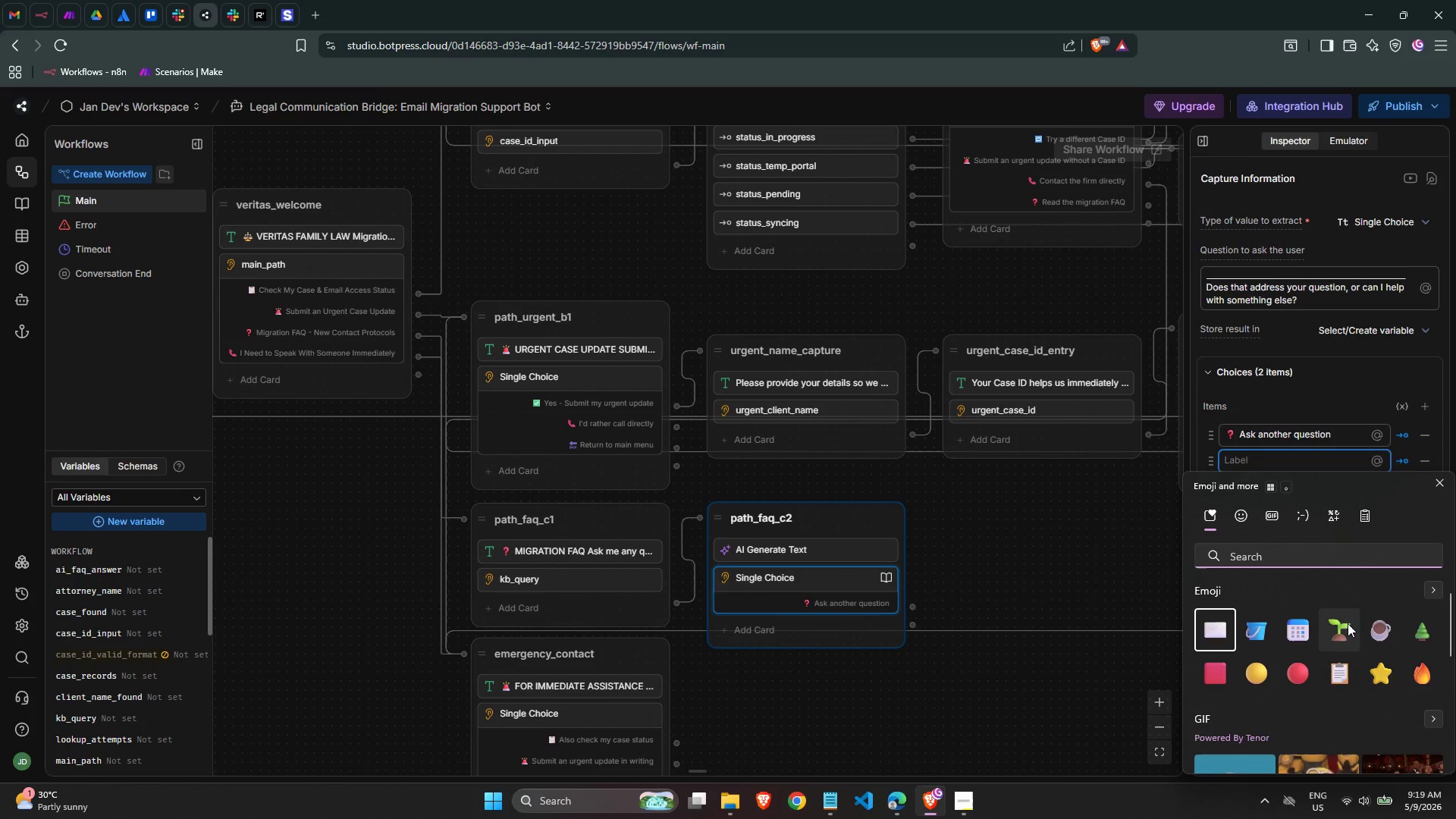 
left_click([1339, 670])
 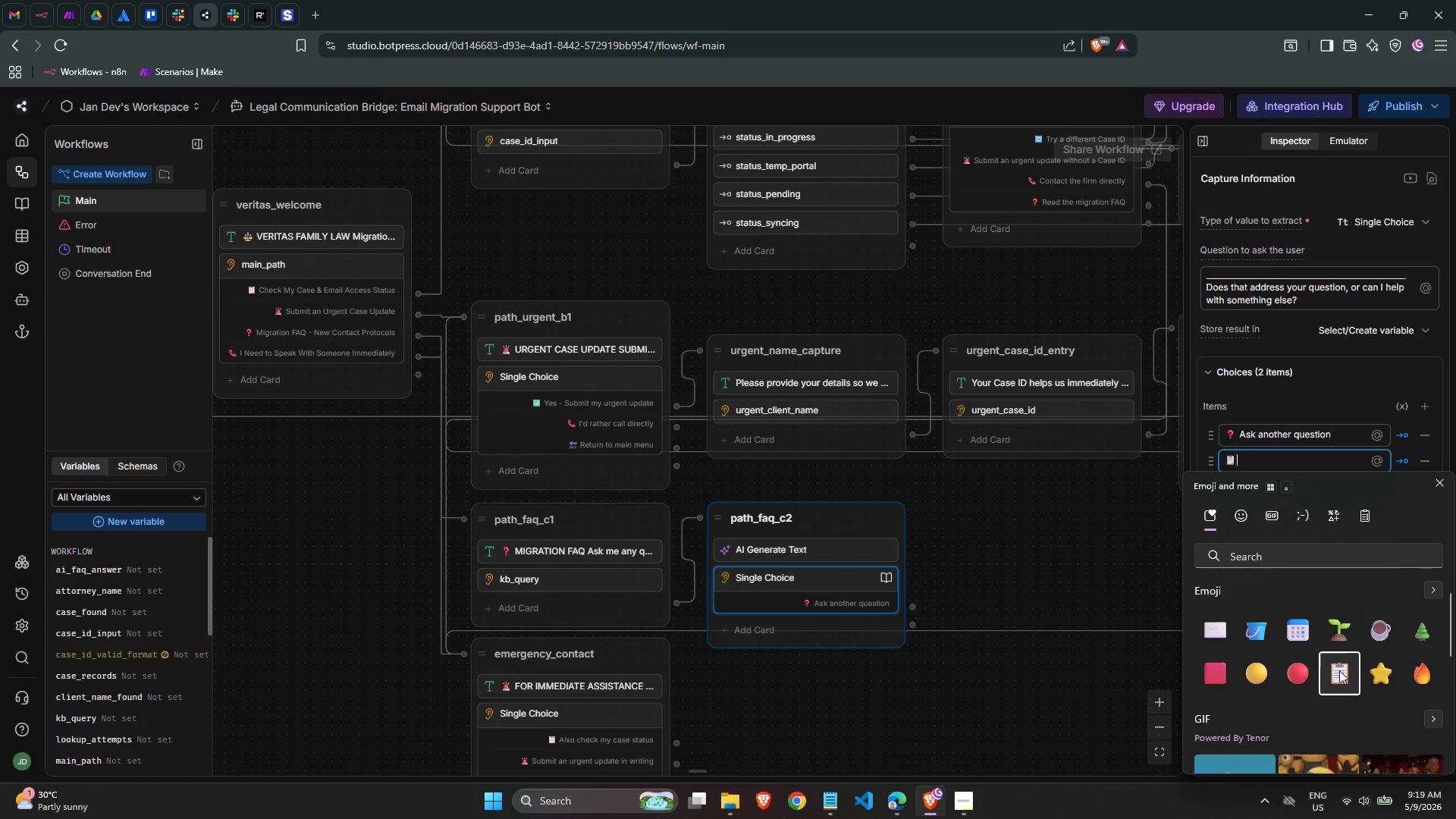 
type( Check my case status)
 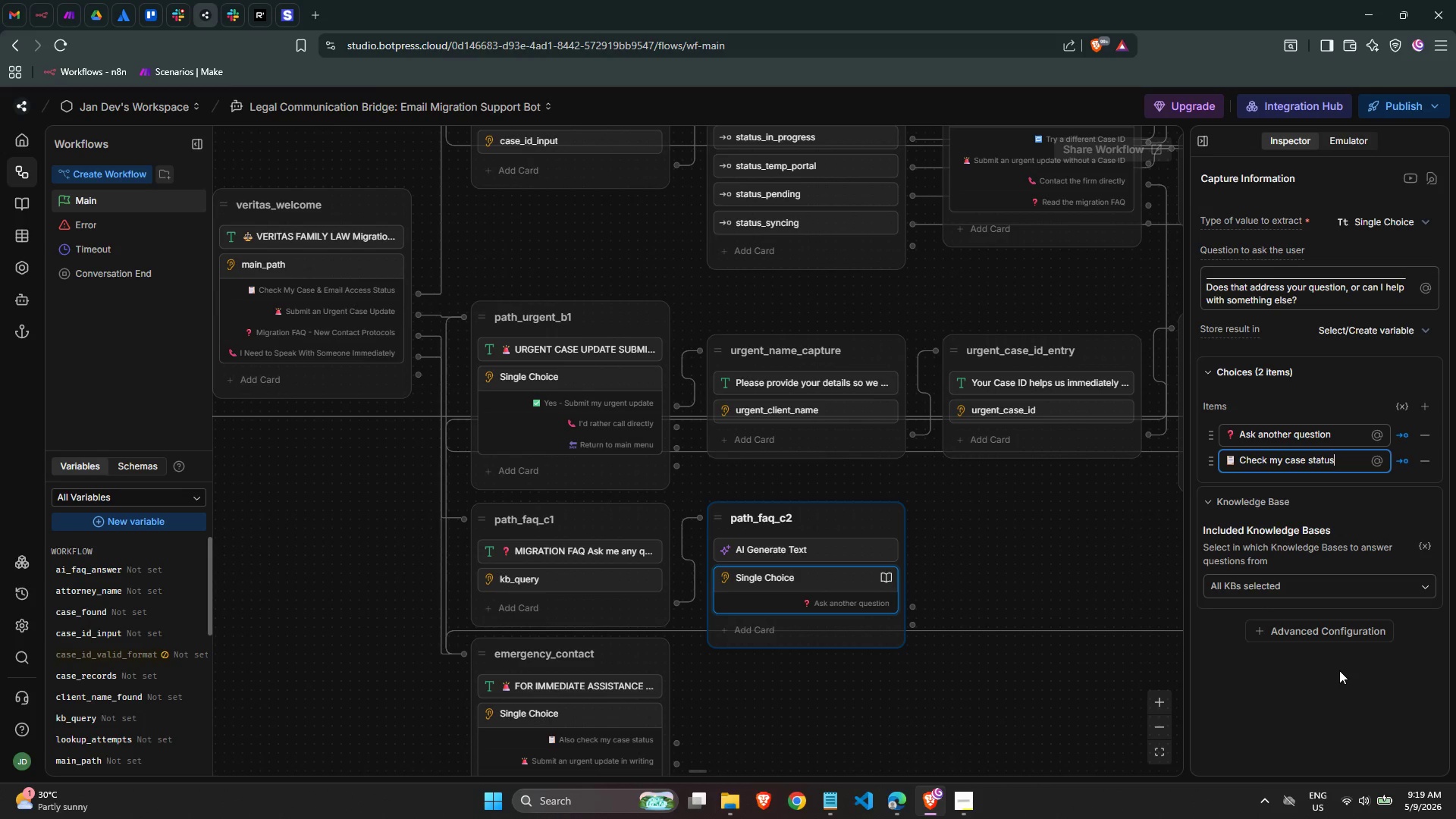 
left_click([1429, 418])
 